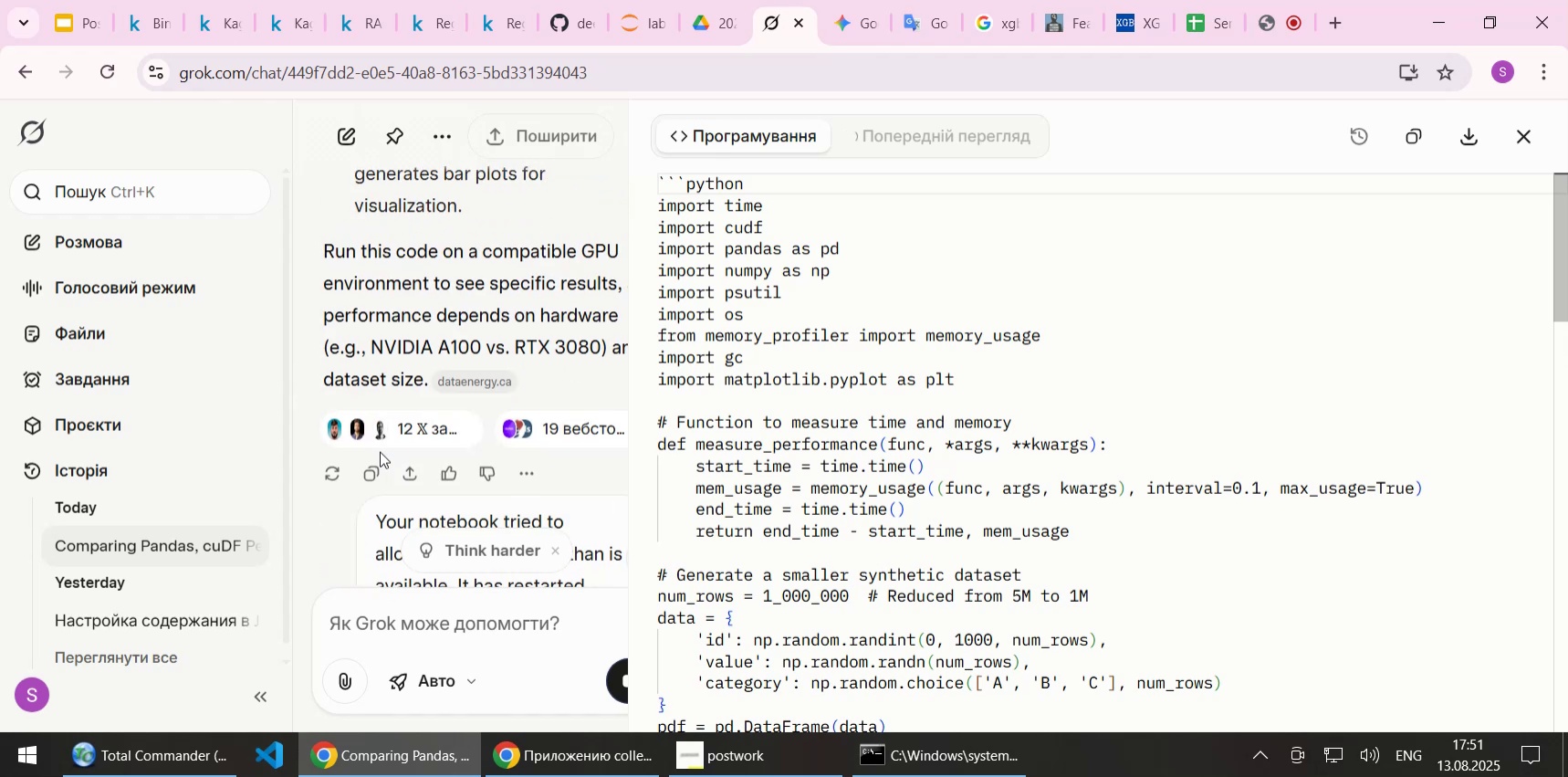 
scroll: coordinate [380, 451], scroll_direction: down, amount: 2.0
 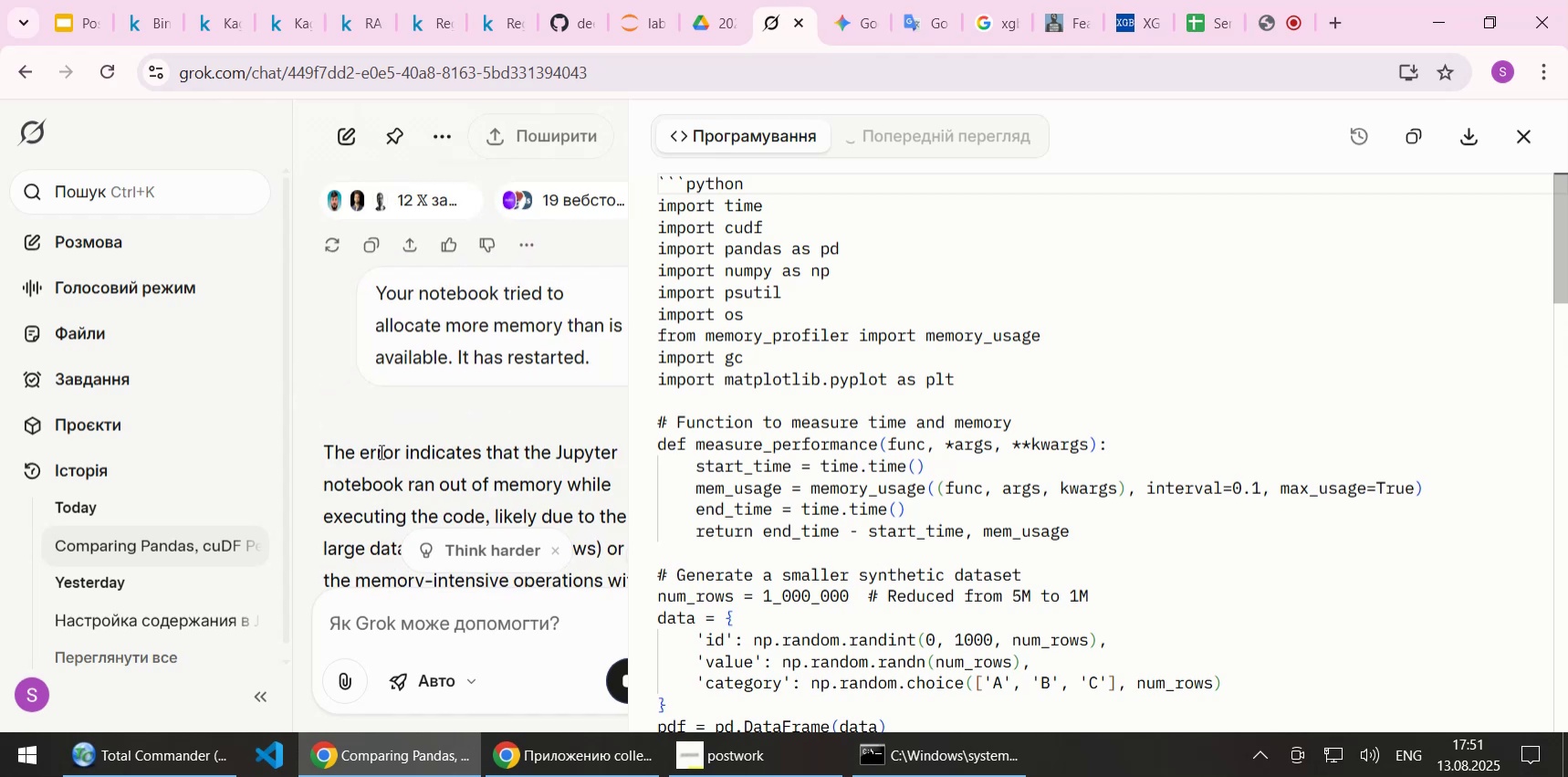 
scroll: coordinate [977, 367], scroll_direction: up, amount: 6.0
 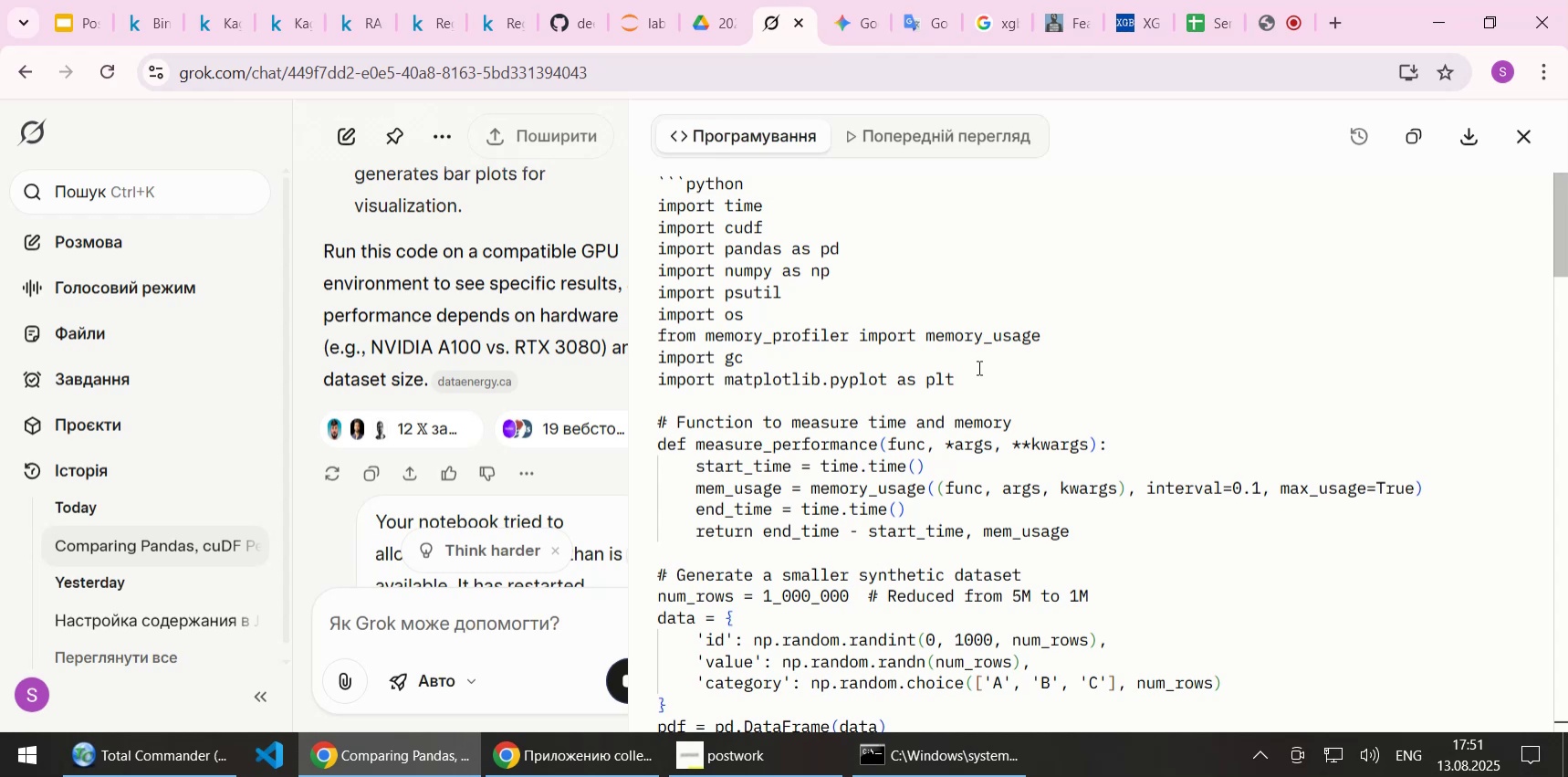 
scroll: coordinate [977, 368], scroll_direction: down, amount: 5.0
 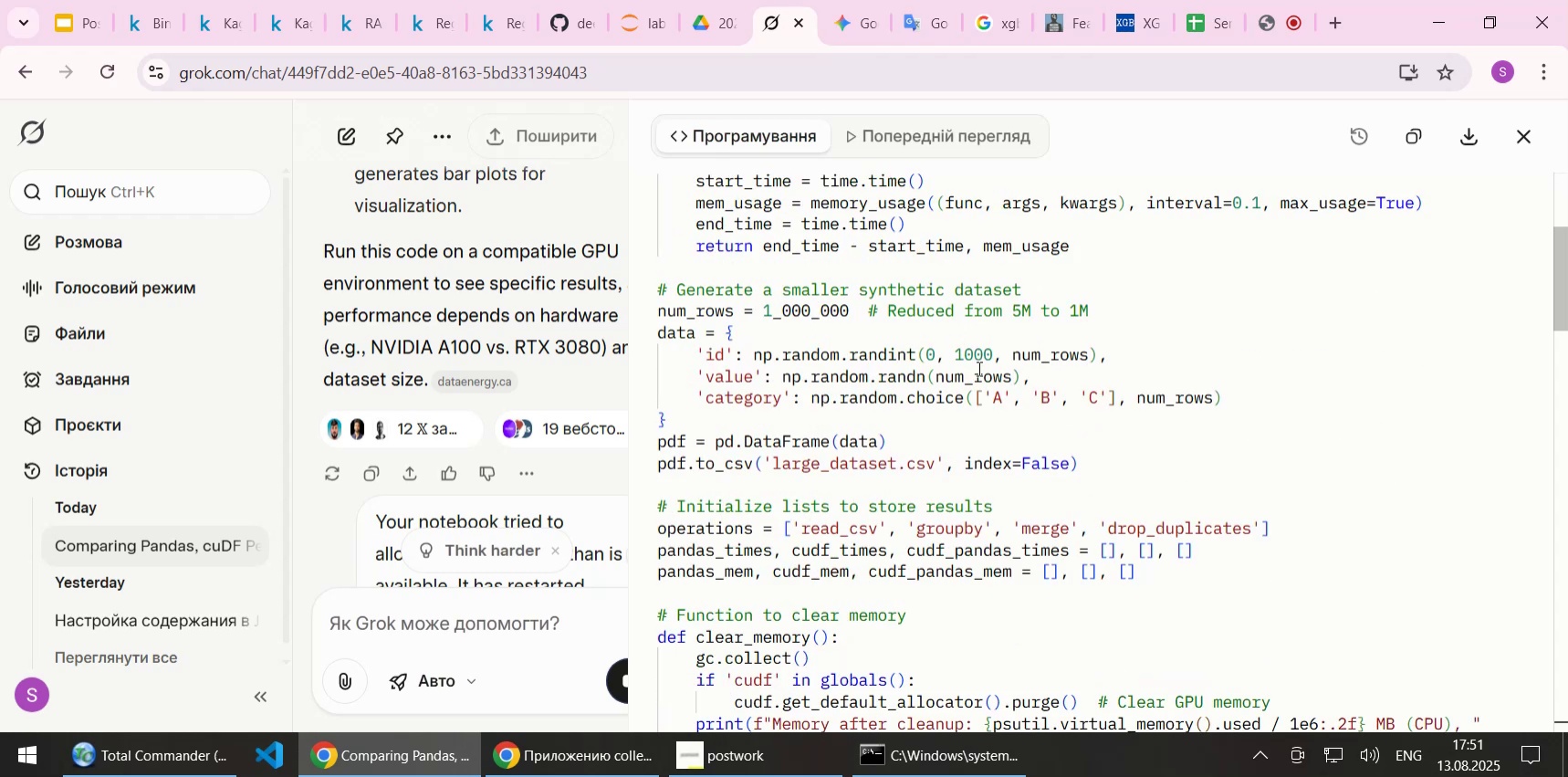 
scroll: coordinate [668, 189], scroll_direction: up, amount: 13.0
 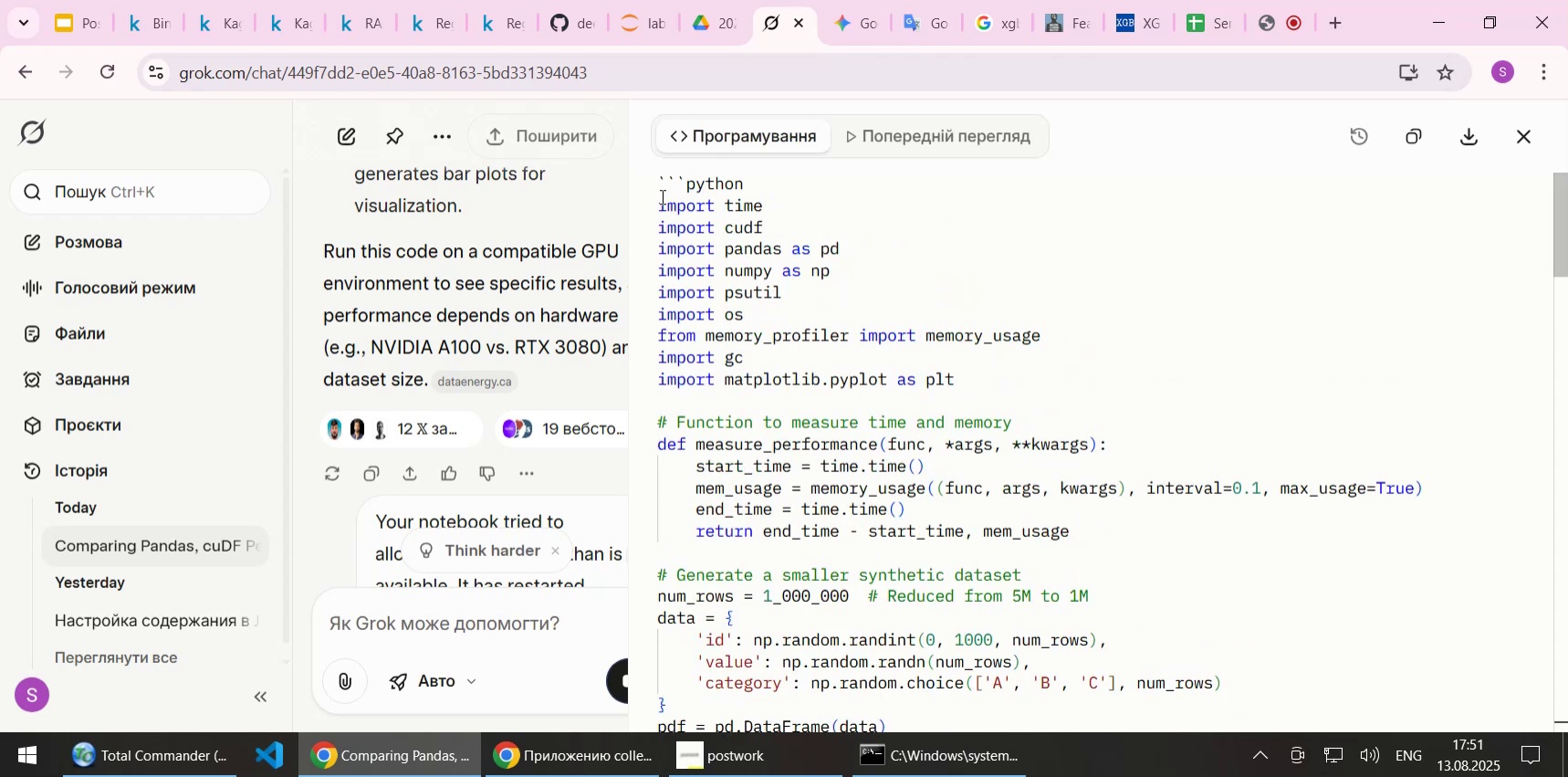 
left_click_drag(start_coordinate=[660, 200], to_coordinate=[985, 662])
 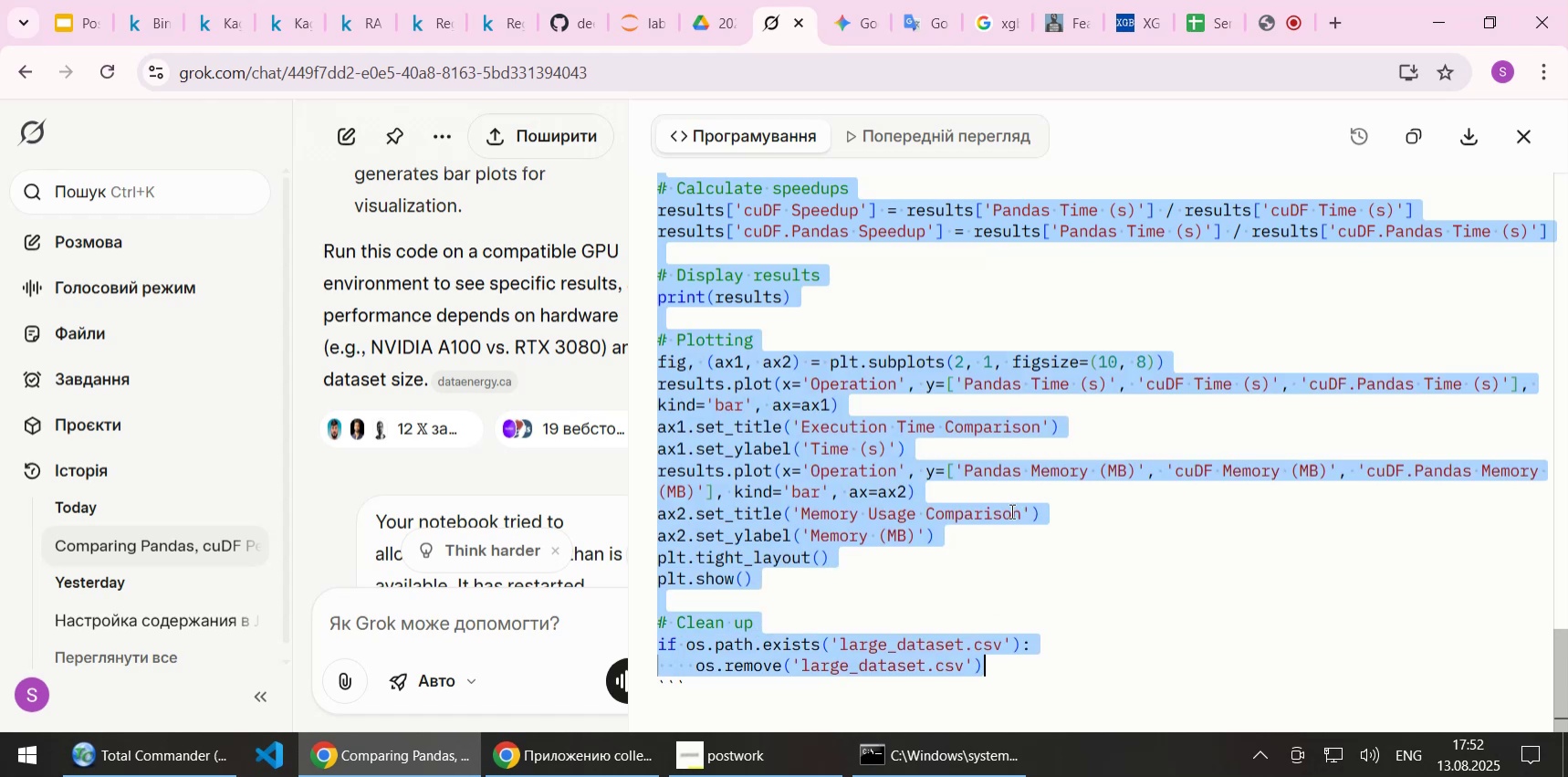 
scroll: coordinate [885, 509], scroll_direction: down, amount: 46.0
 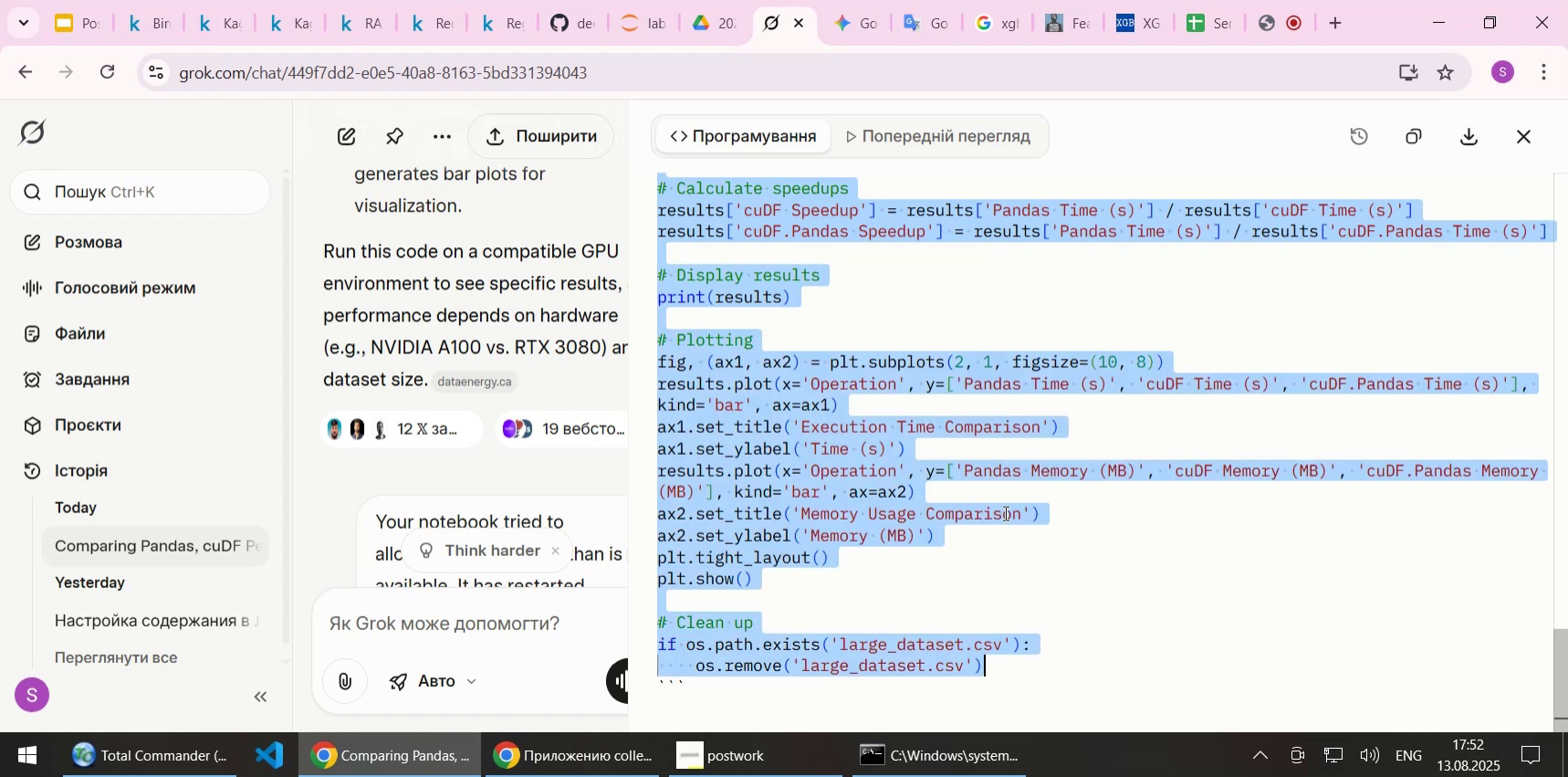 
key(Control+C)
 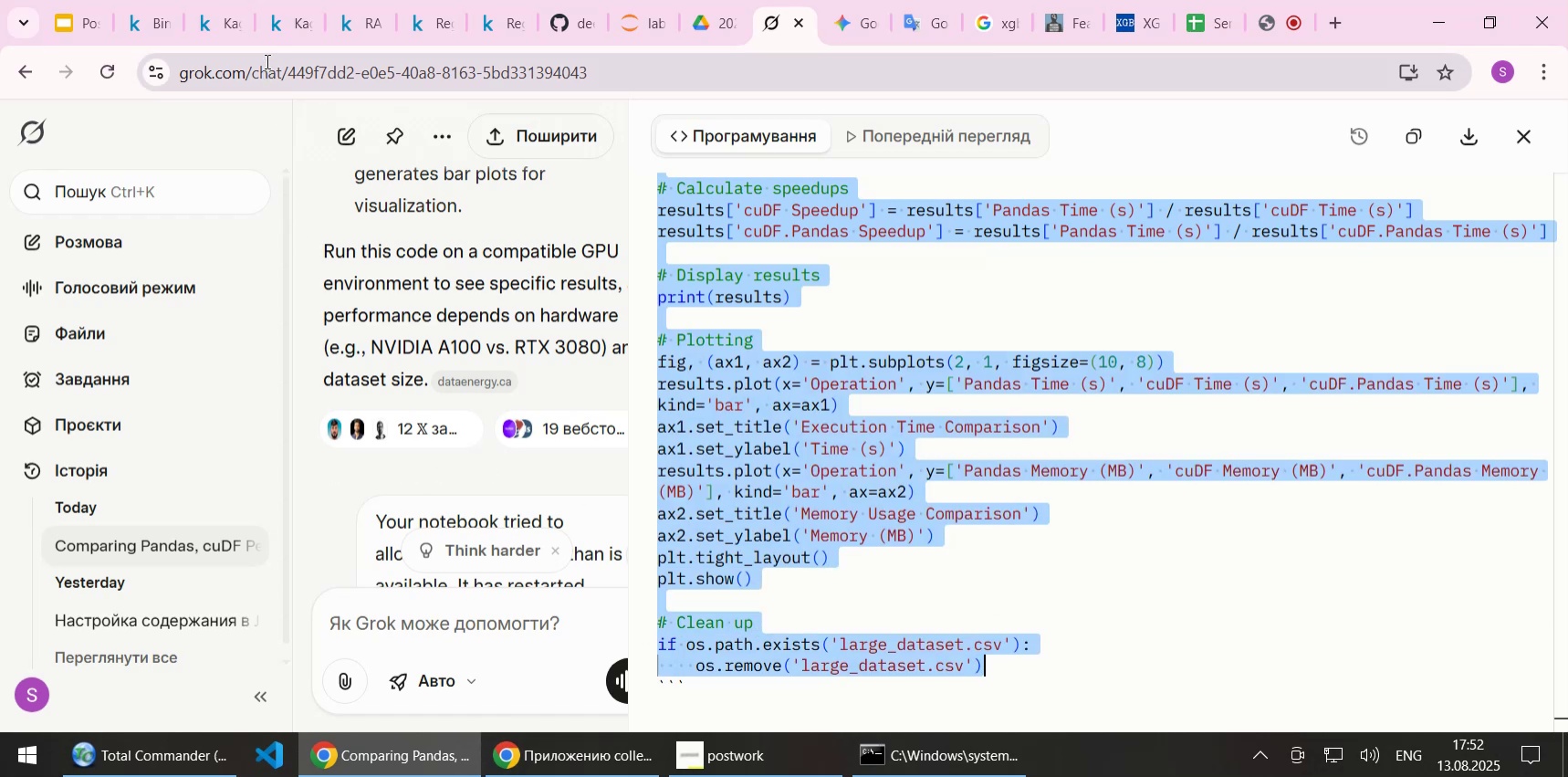 
left_click([206, 22])
 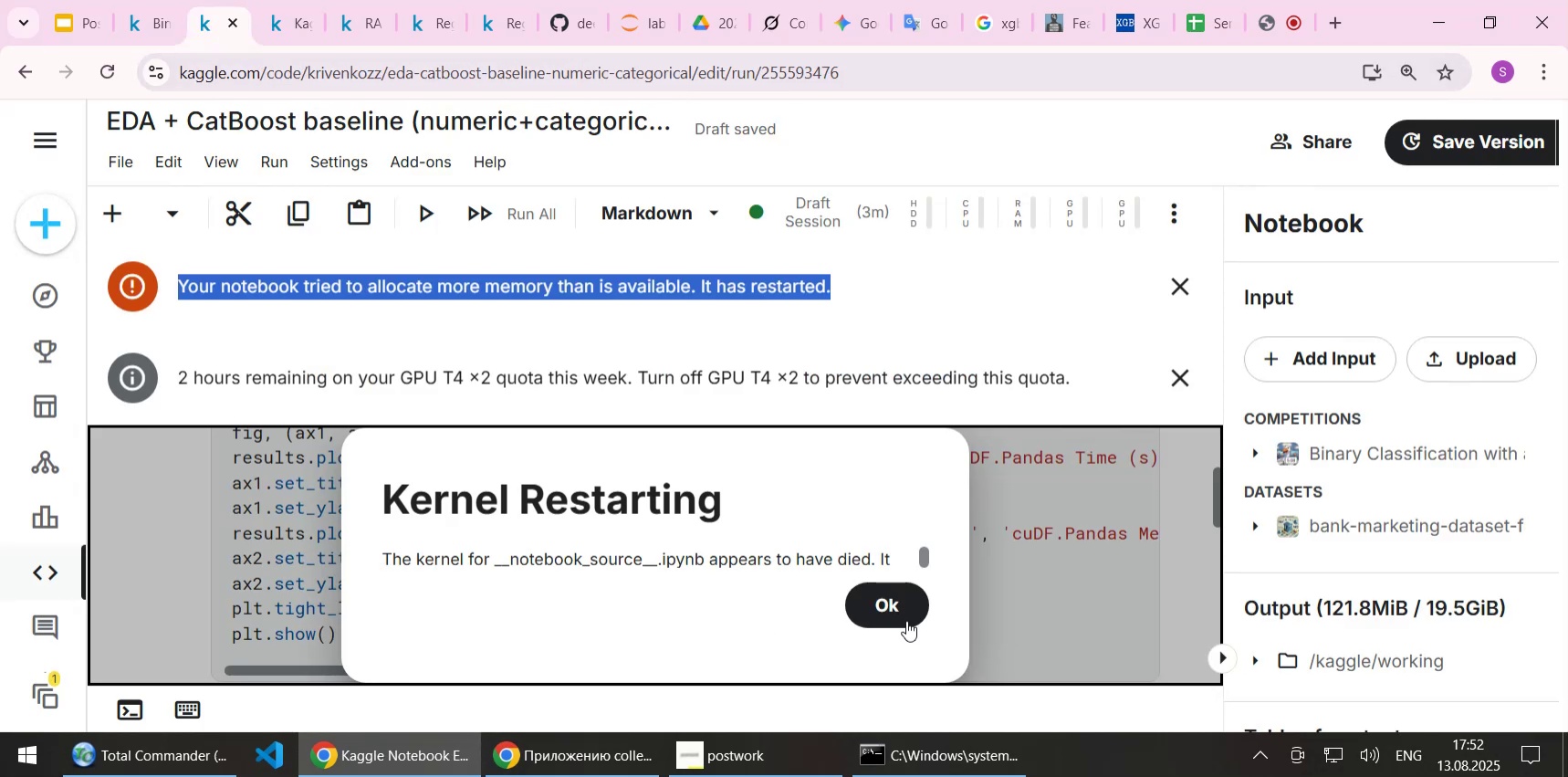 
left_click([906, 620])
 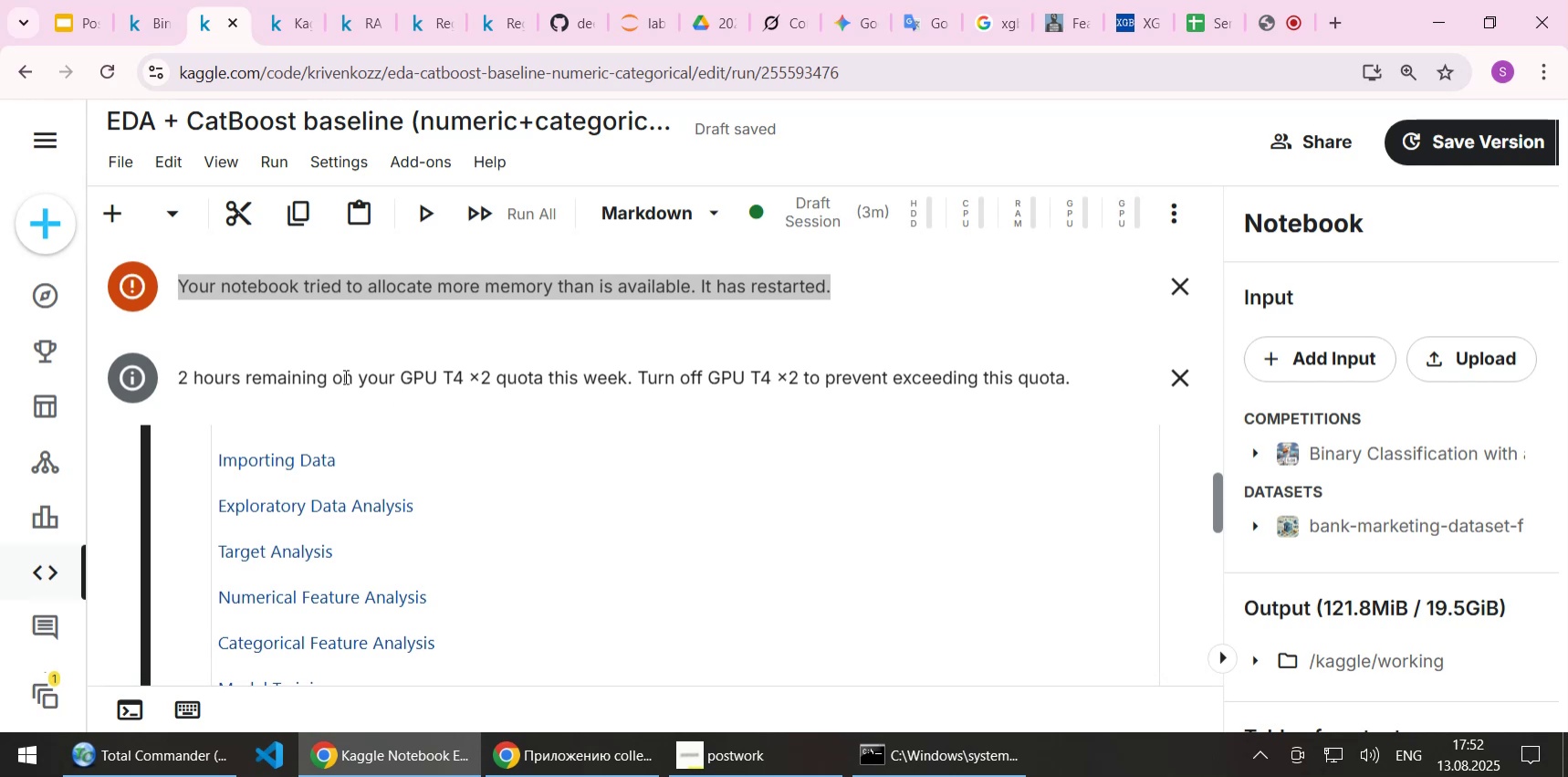 
scroll: coordinate [411, 331], scroll_direction: up, amount: 5.0
 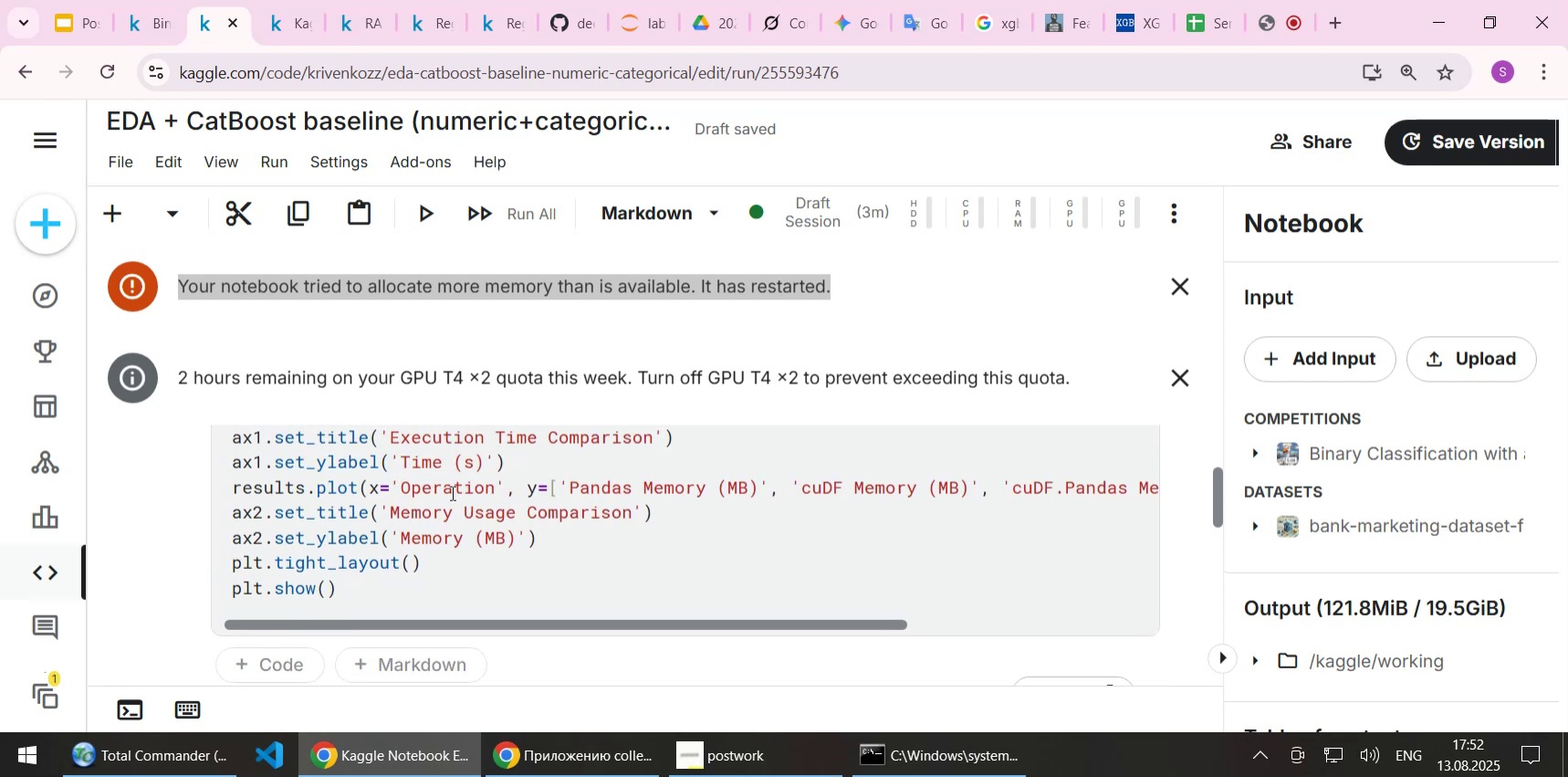 
left_click([451, 492])
 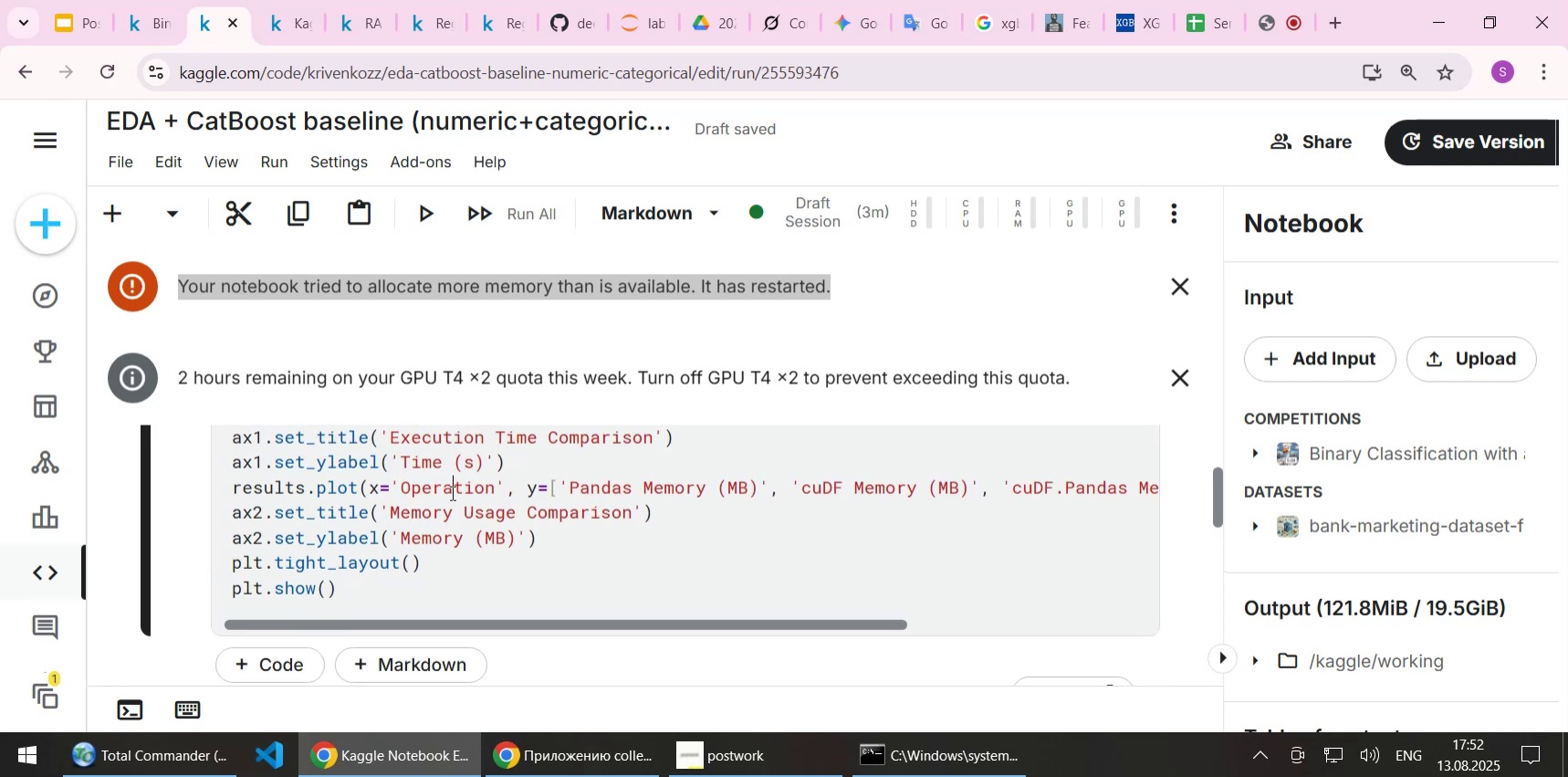 
key(Control+ControlLeft)
 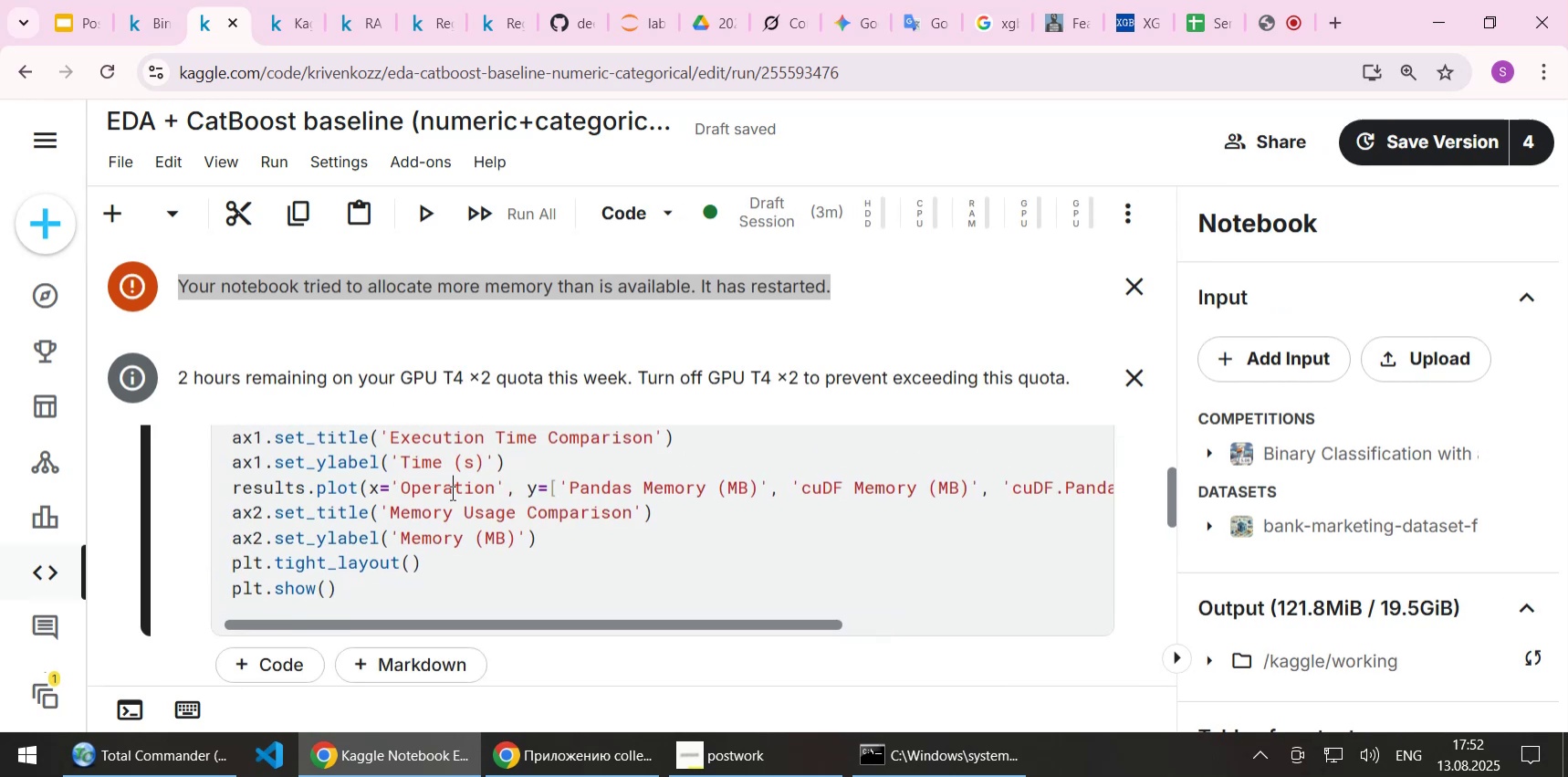 
key(Control+A)
 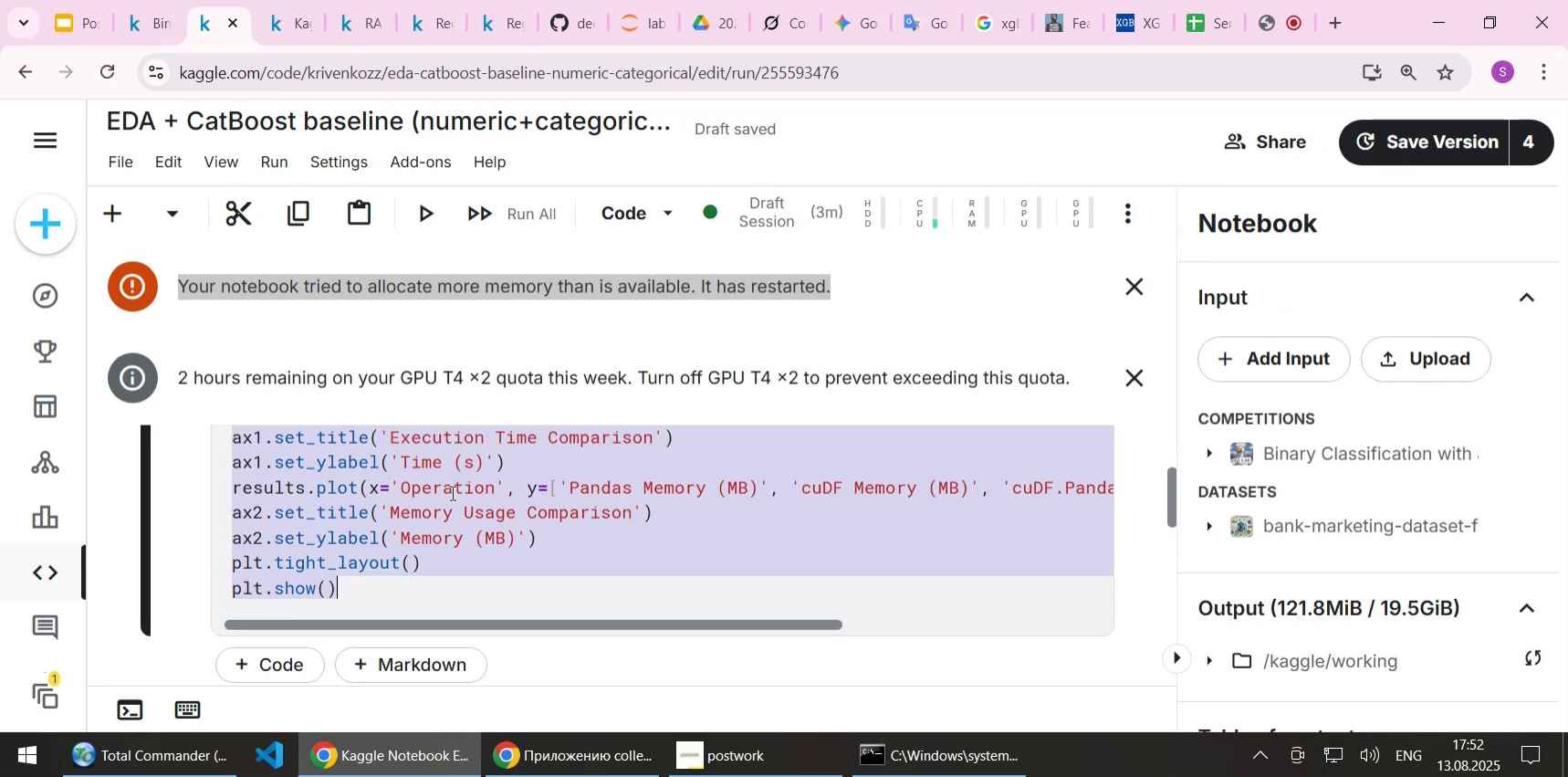 
key(Control+V)
 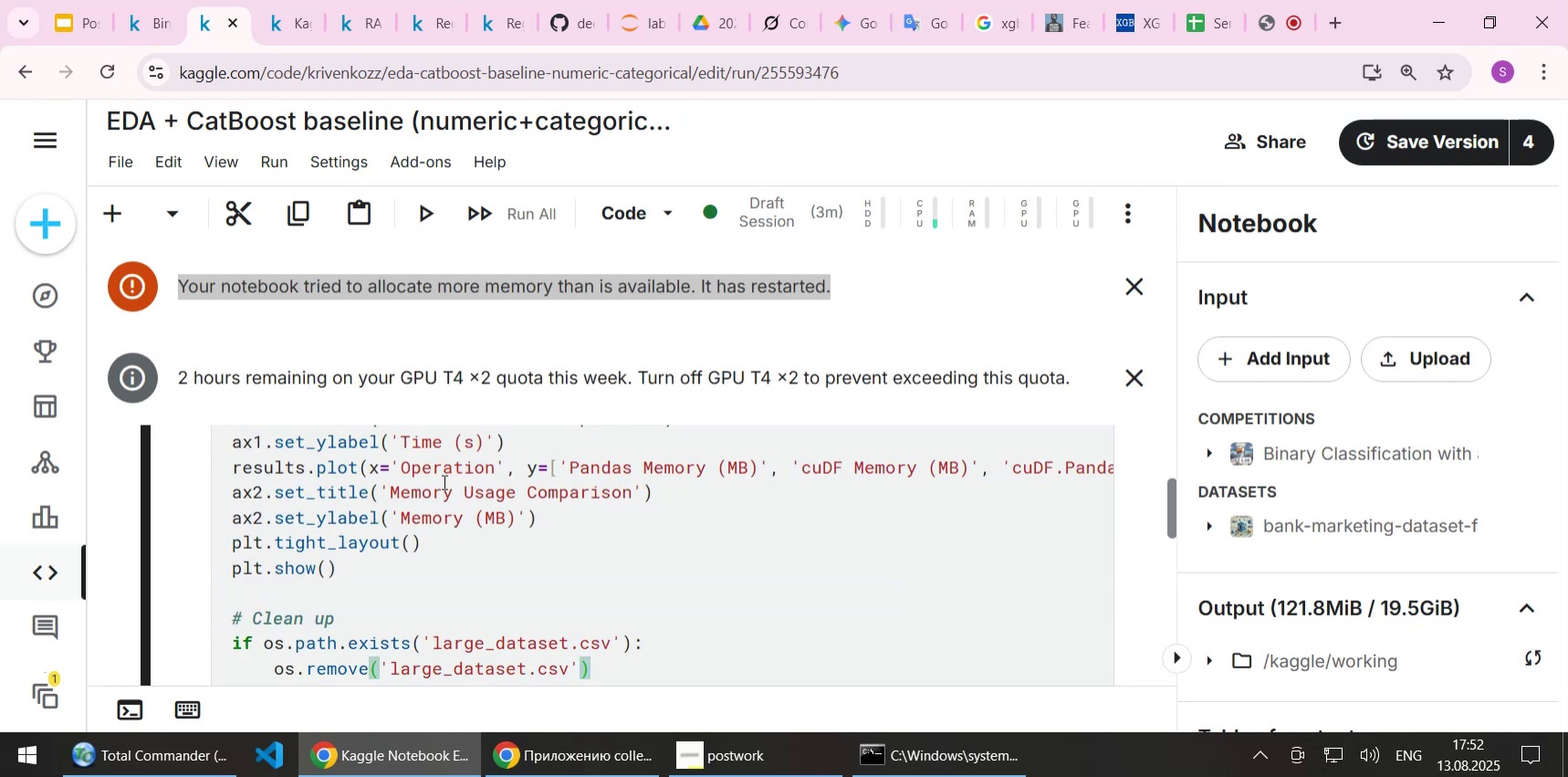 
key(Shift+Enter)
 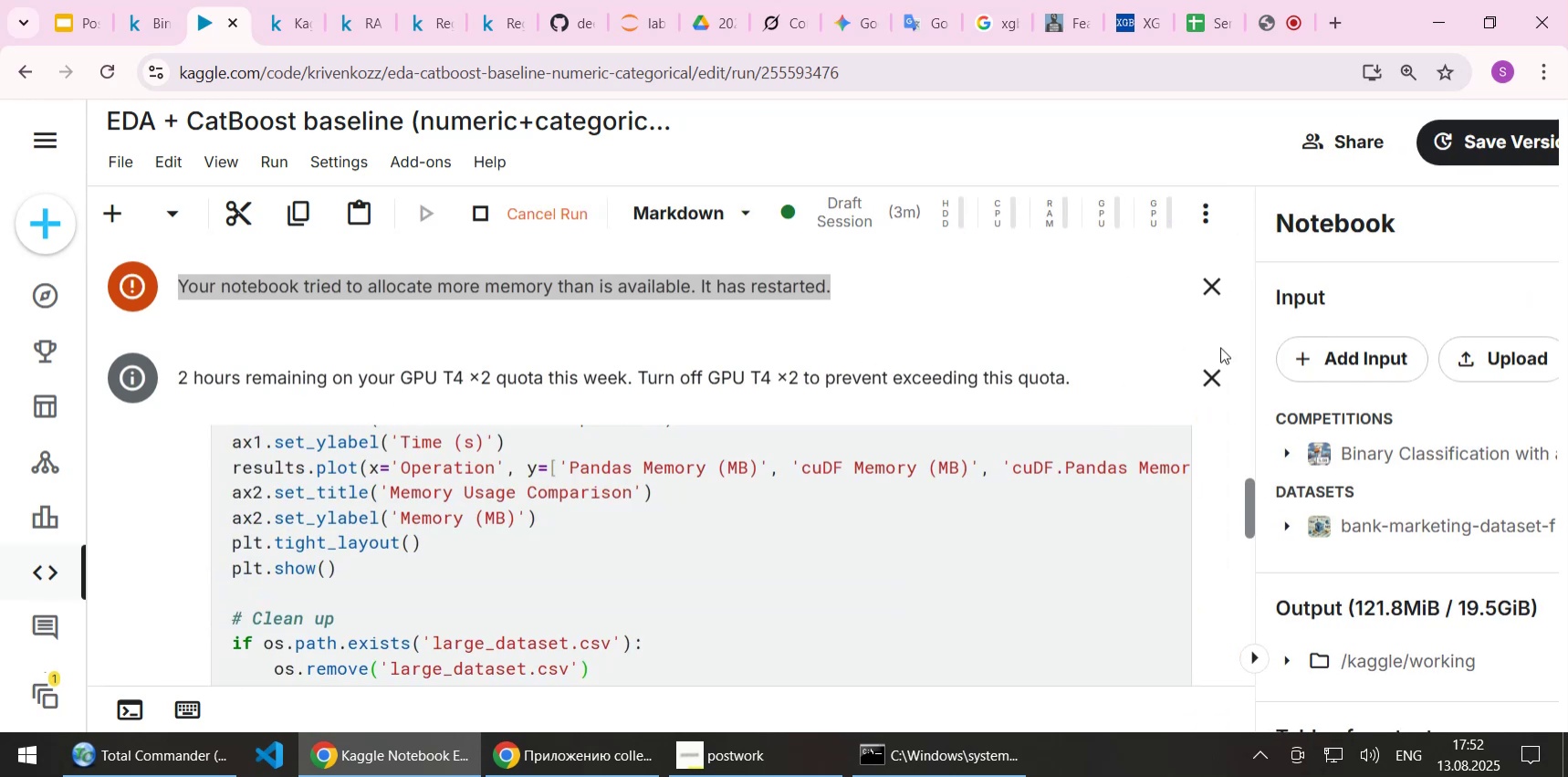 
left_click([1203, 378])
 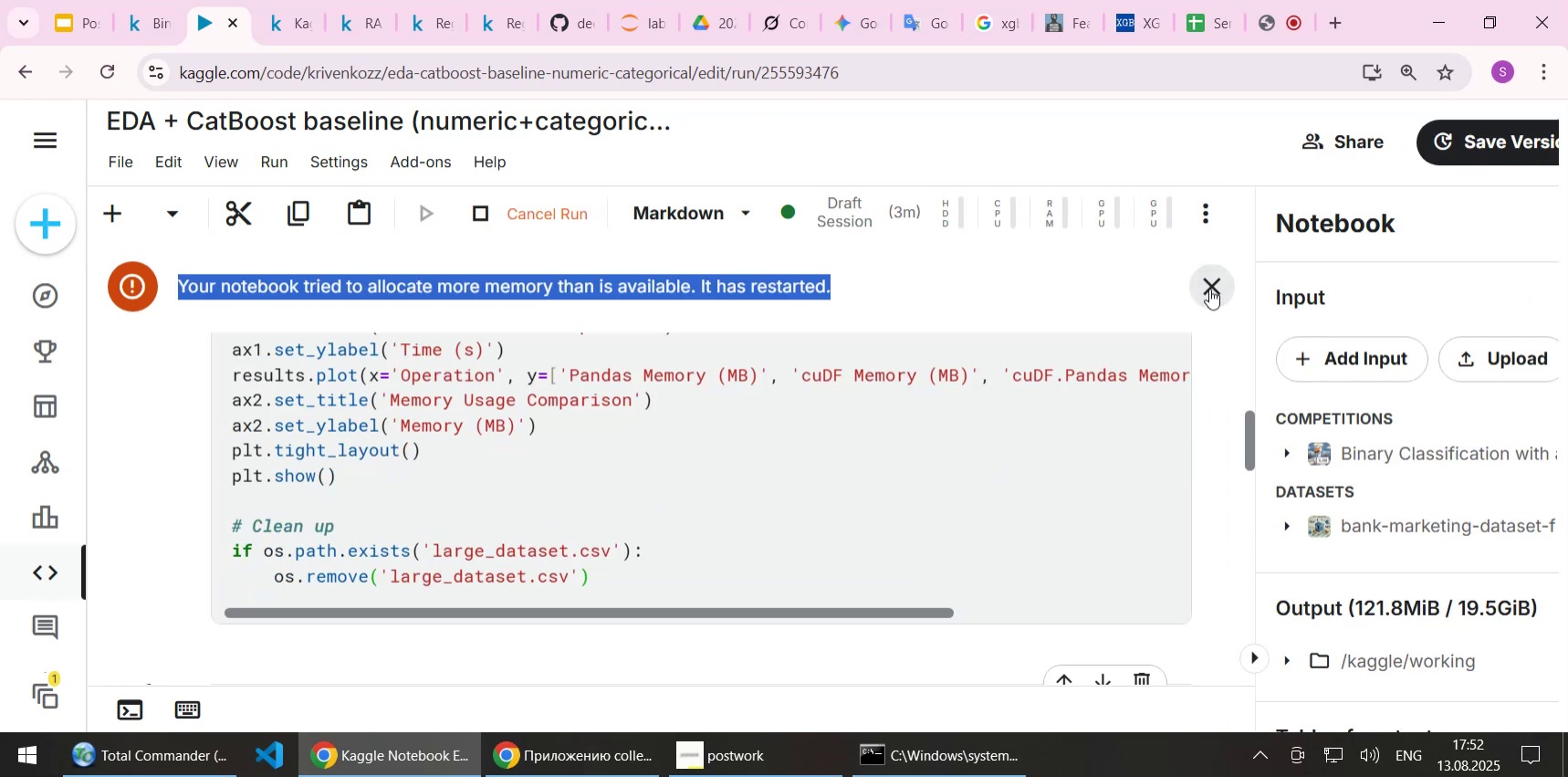 
left_click([1209, 289])
 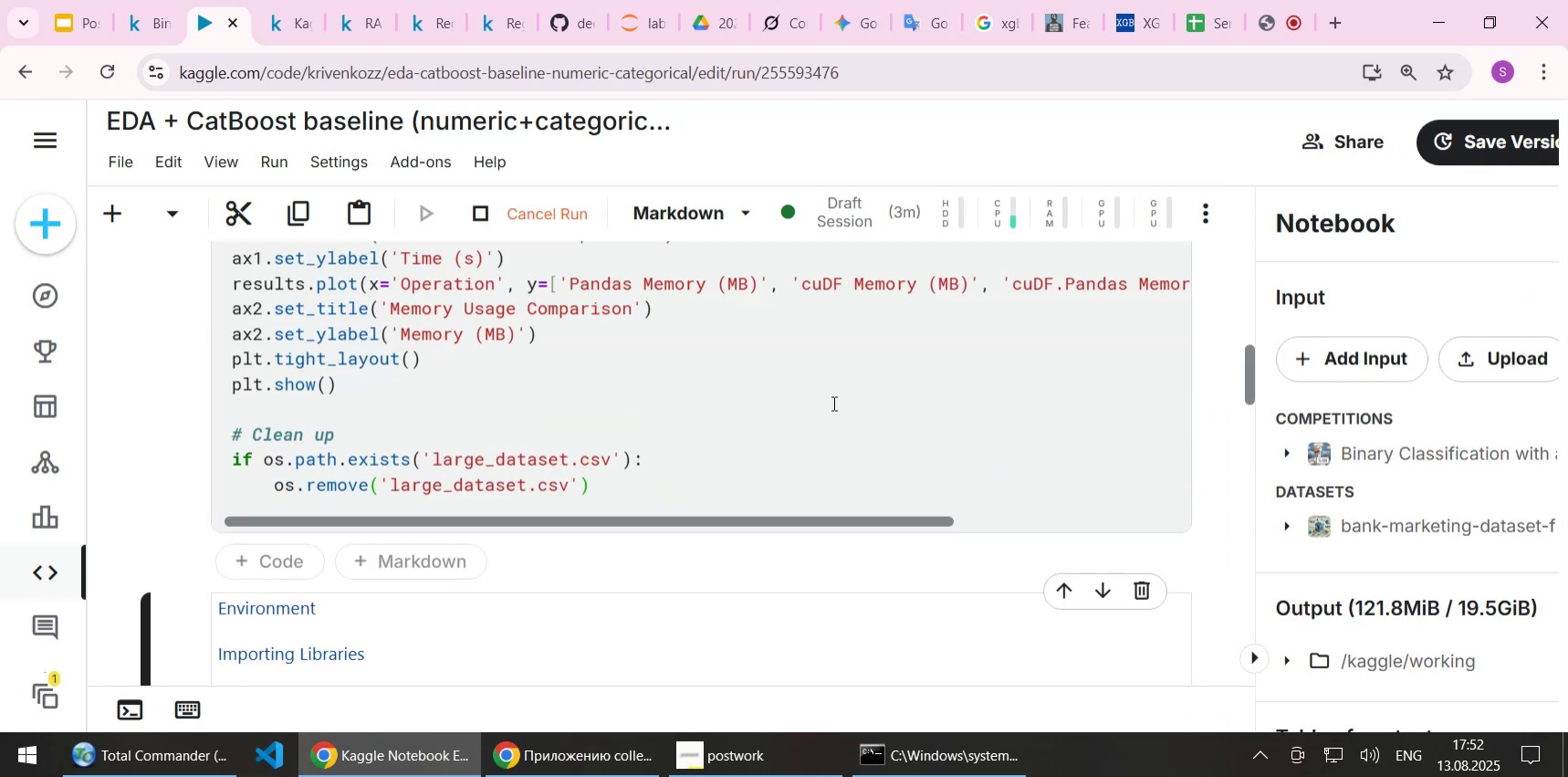 
scroll: coordinate [832, 403], scroll_direction: up, amount: 3.0
 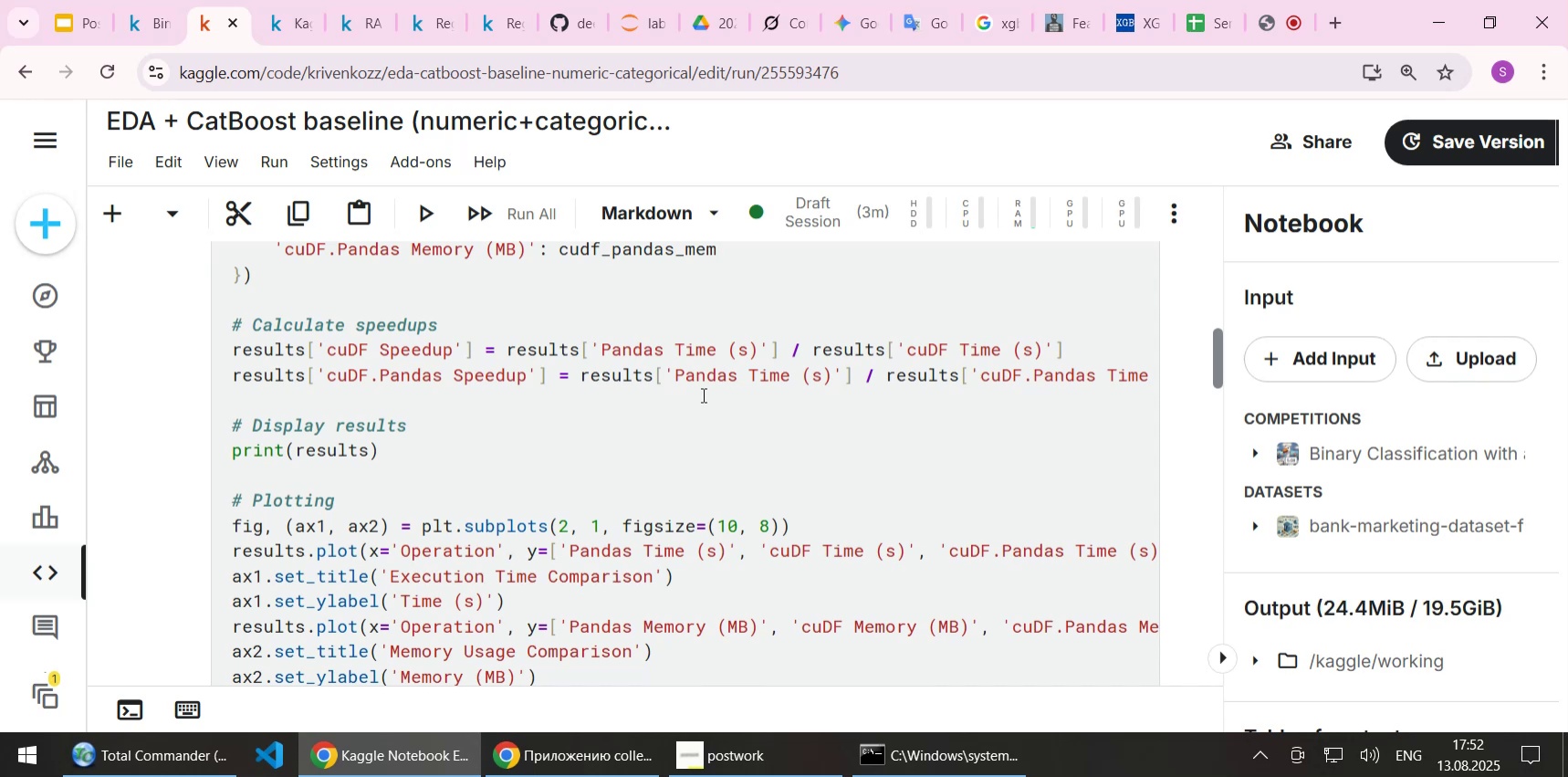 
wait(16.7)
 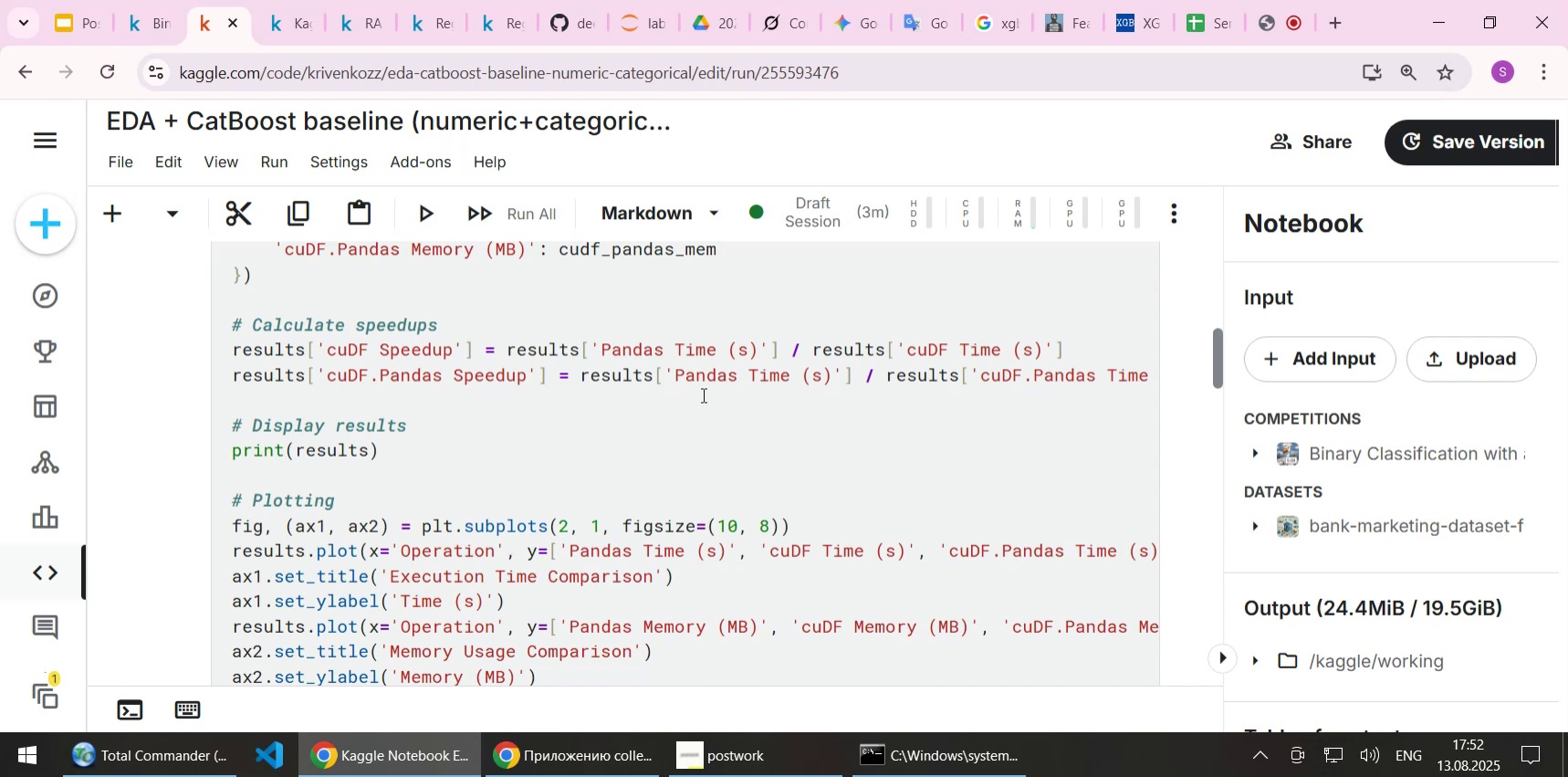 
scroll: coordinate [554, 427], scroll_direction: down, amount: 6.0
 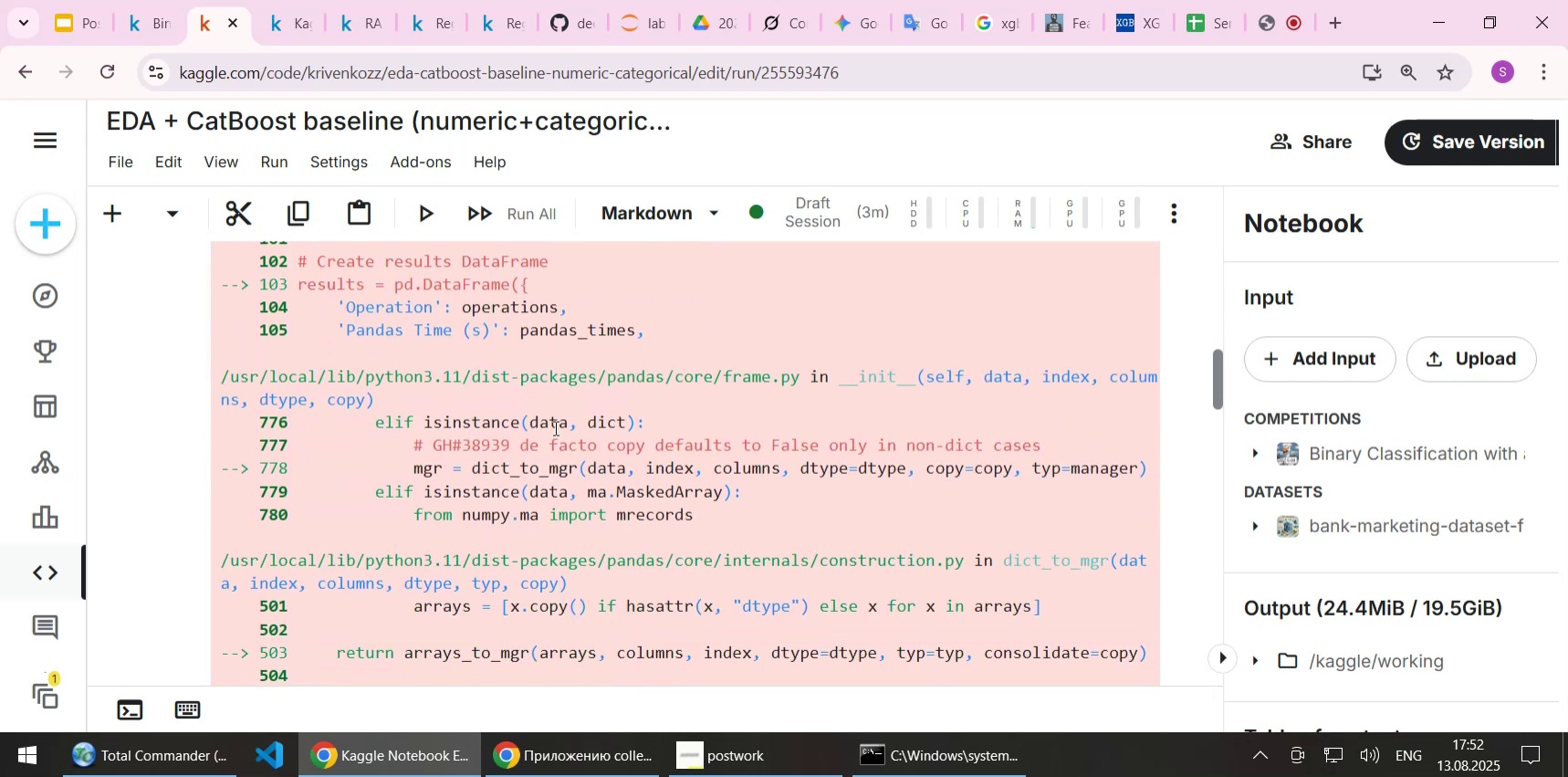 
scroll: coordinate [554, 445], scroll_direction: down, amount: 6.0
 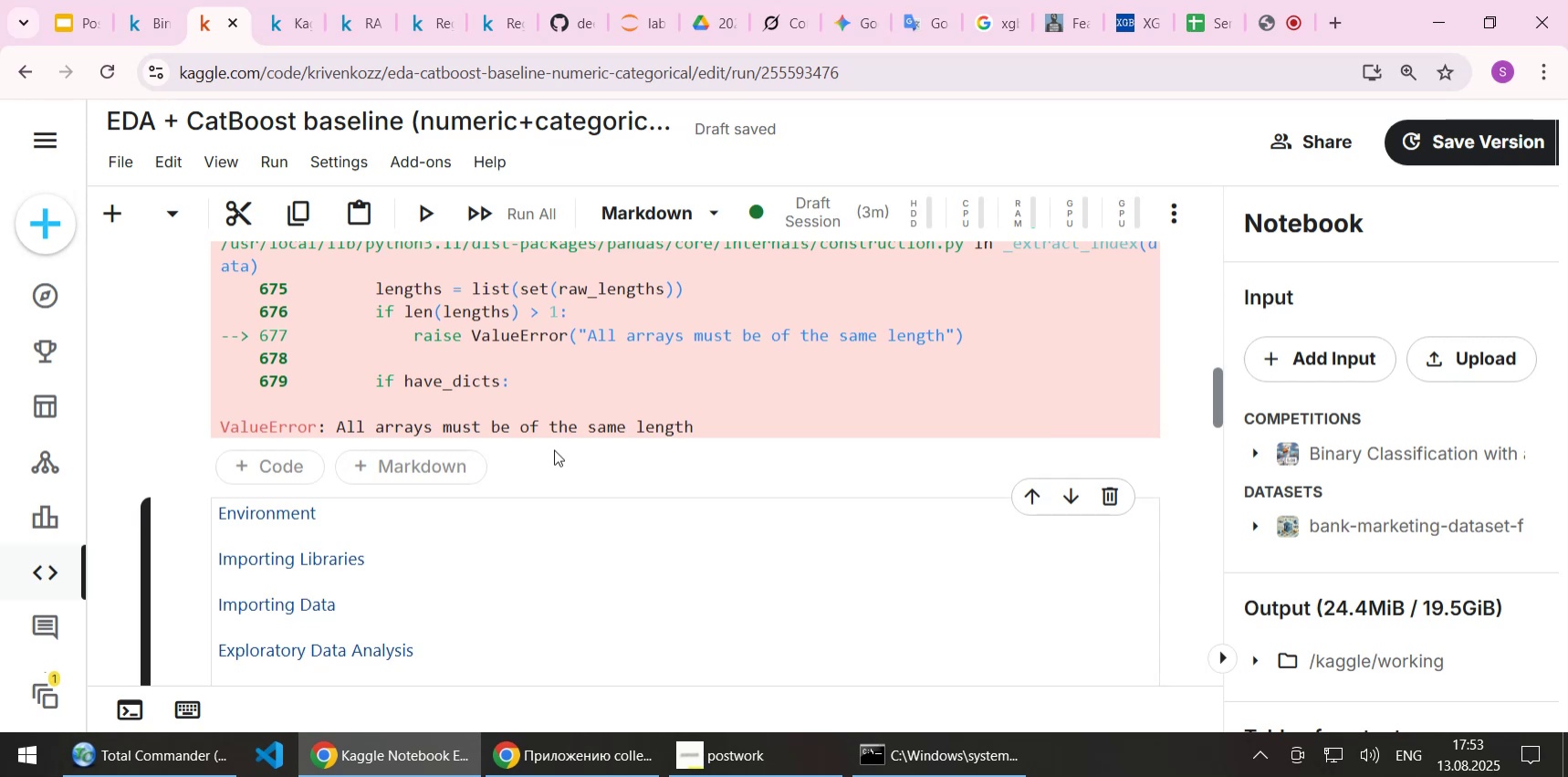 
scroll: coordinate [767, 414], scroll_direction: up, amount: 17.0
 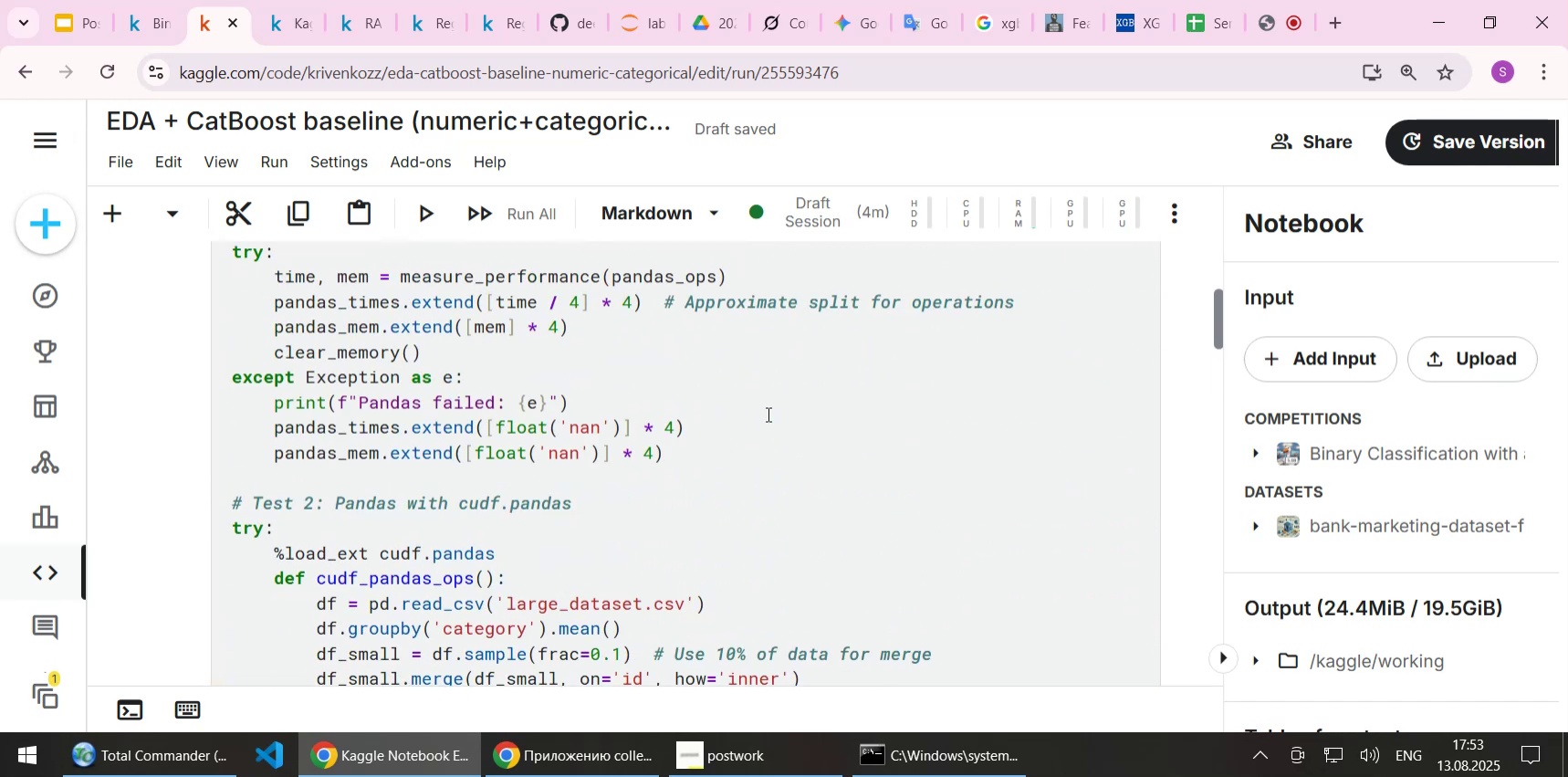 
scroll: coordinate [767, 414], scroll_direction: up, amount: 6.0
 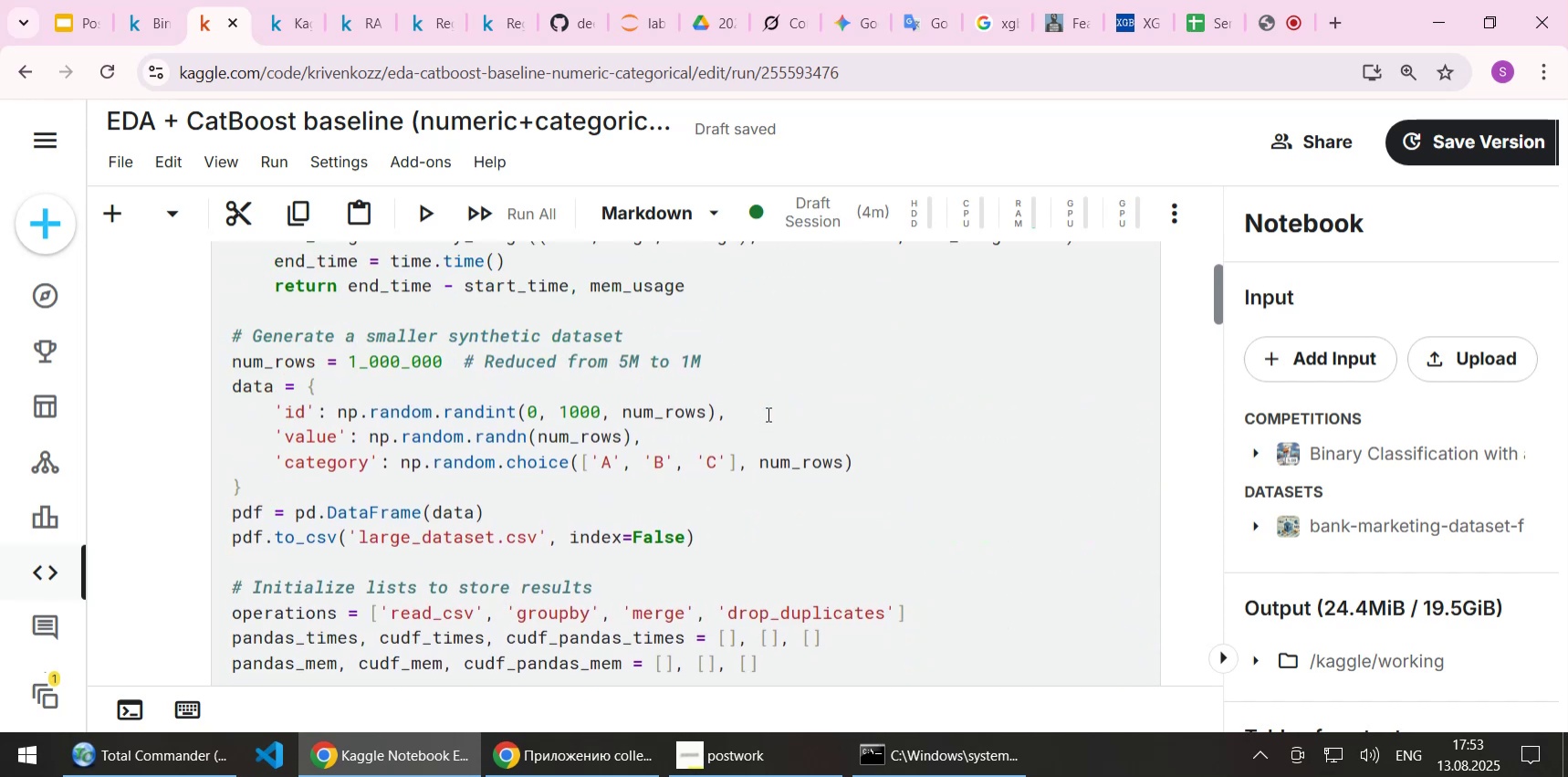 
scroll: coordinate [767, 414], scroll_direction: up, amount: 3.0
 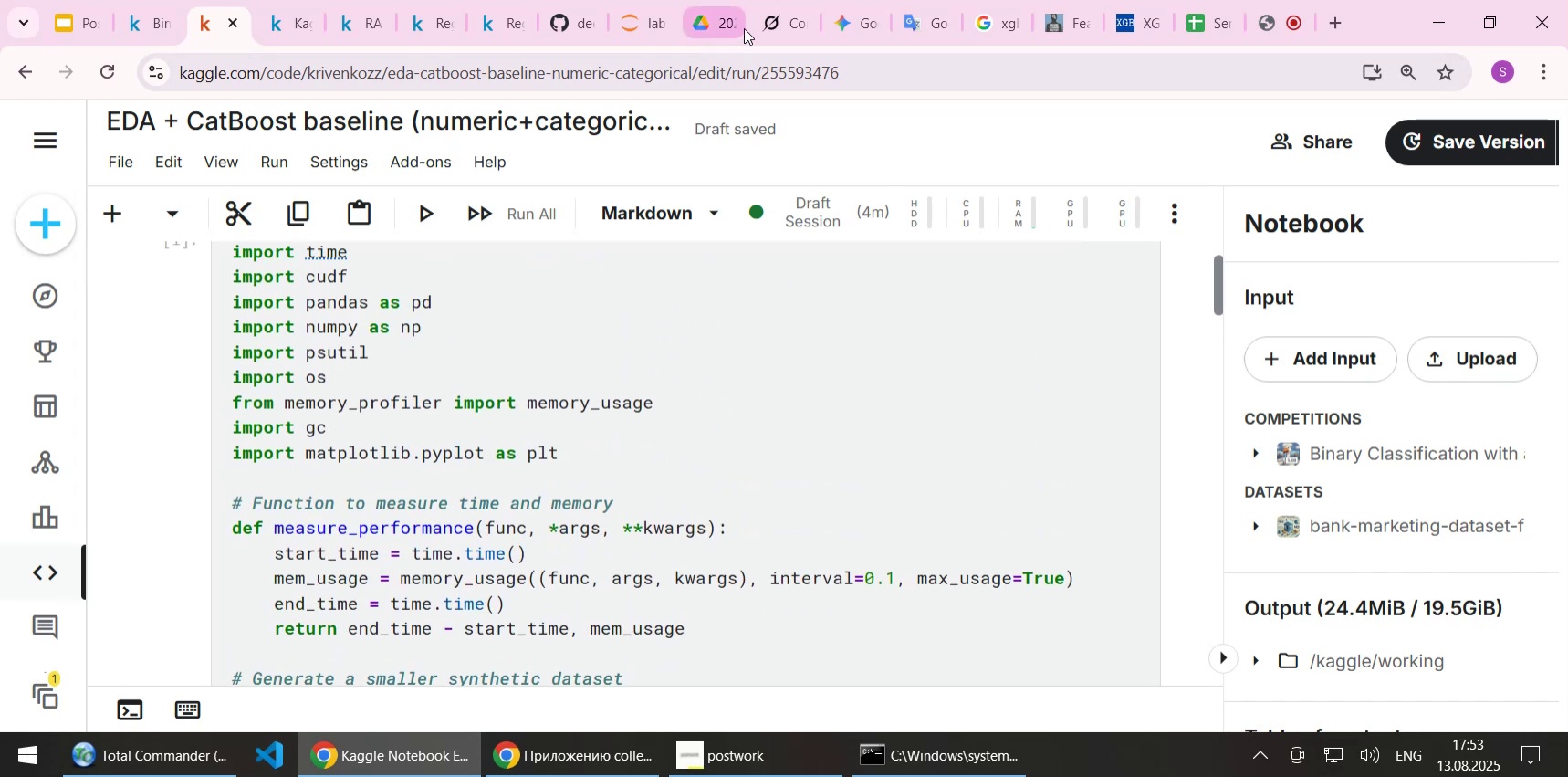 
left_click([768, 21])
 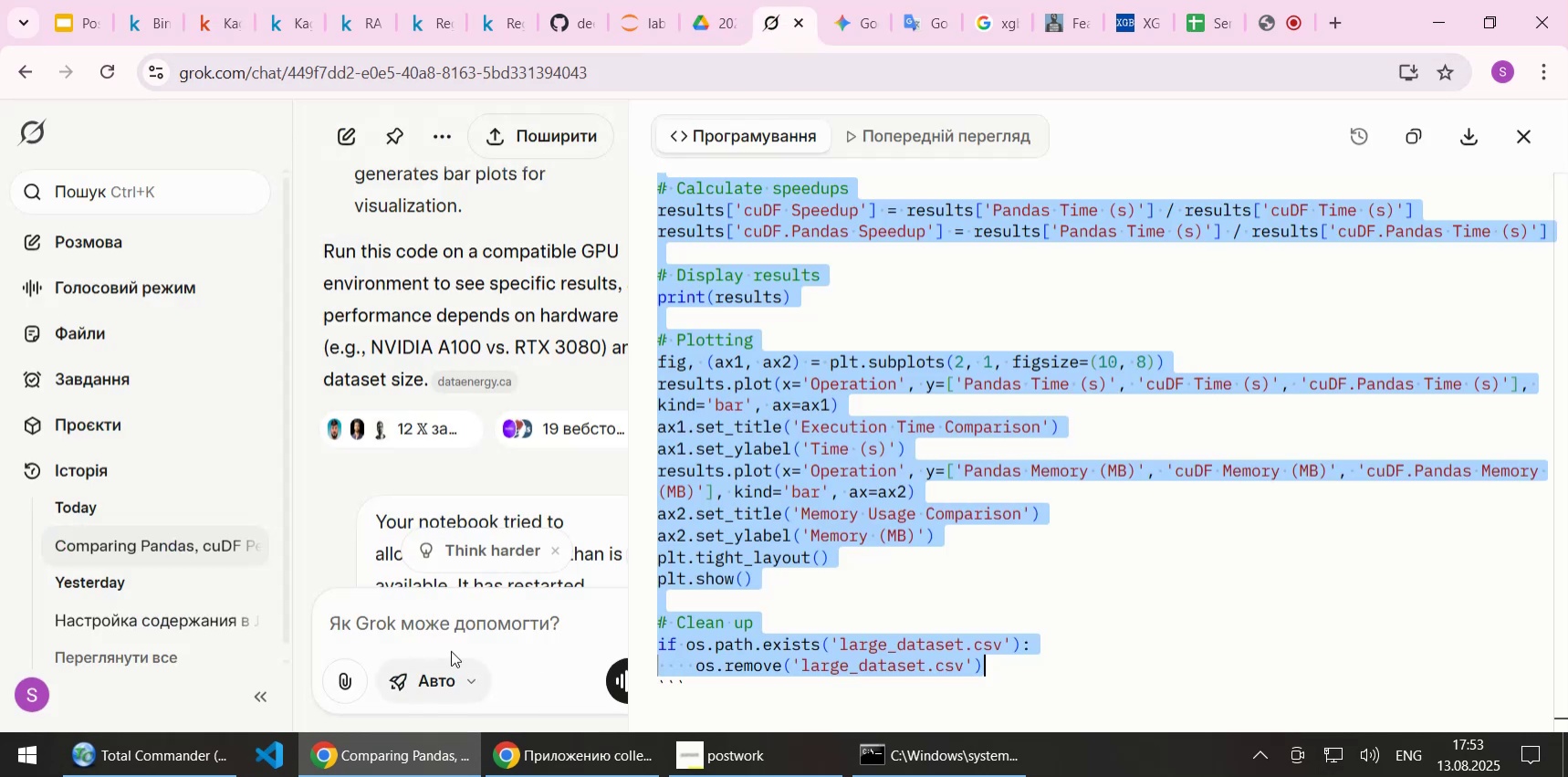 
left_click([451, 649])
 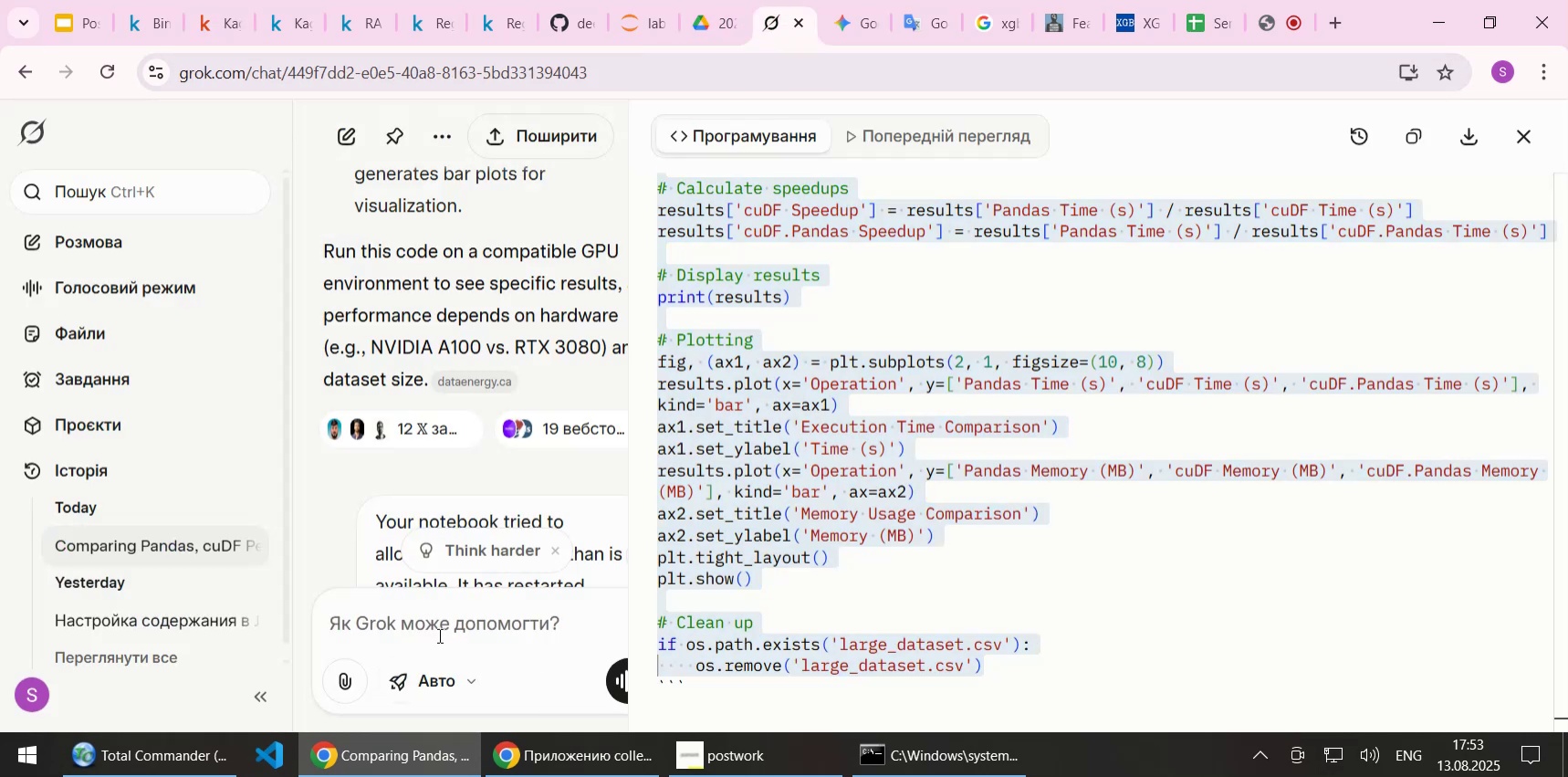 
type(adapt this code to use)
key(Backspace)
type(ing in F)
key(Backspace)
type(Kaggle environment)
 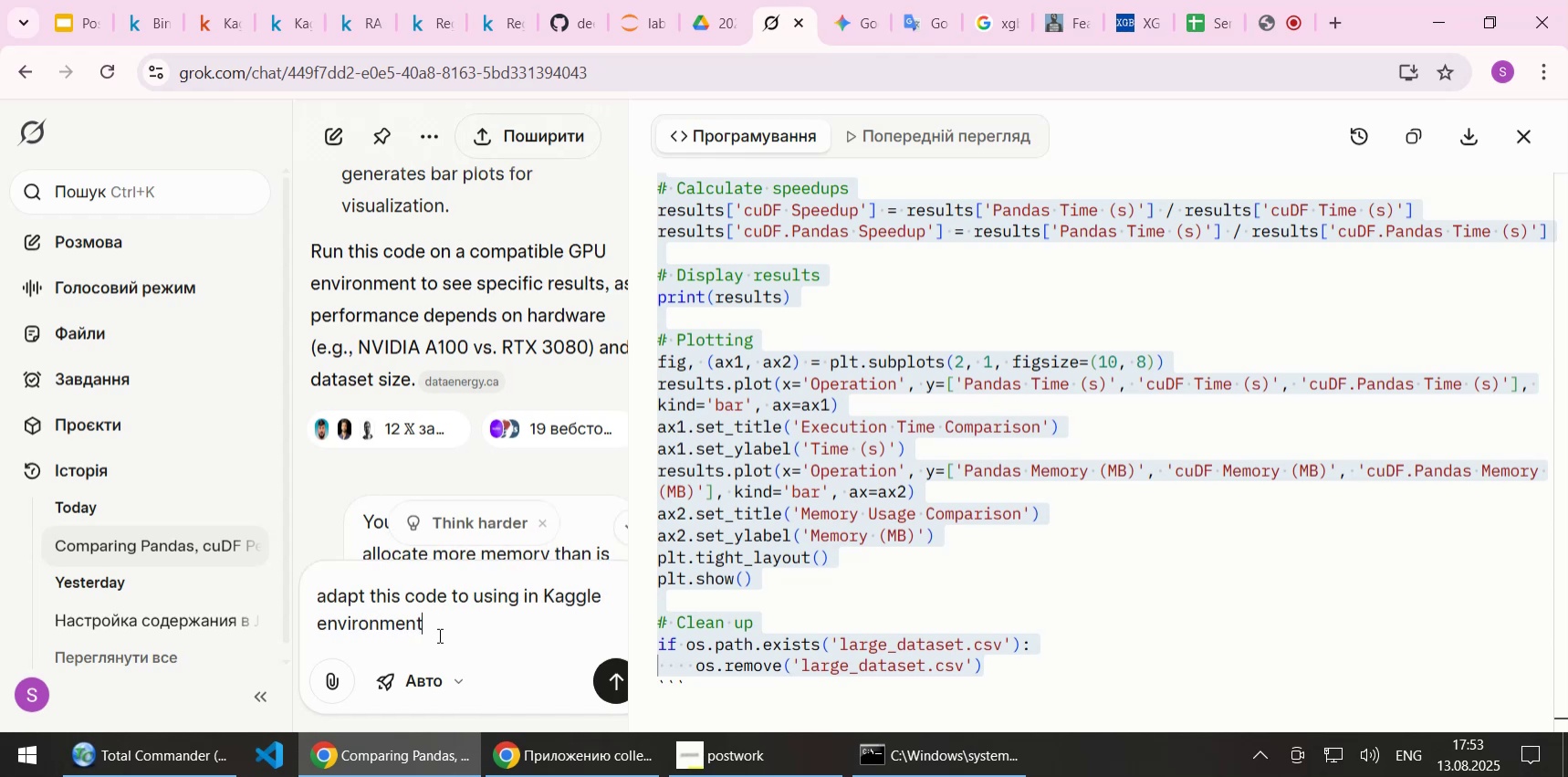 
key(Enter)
 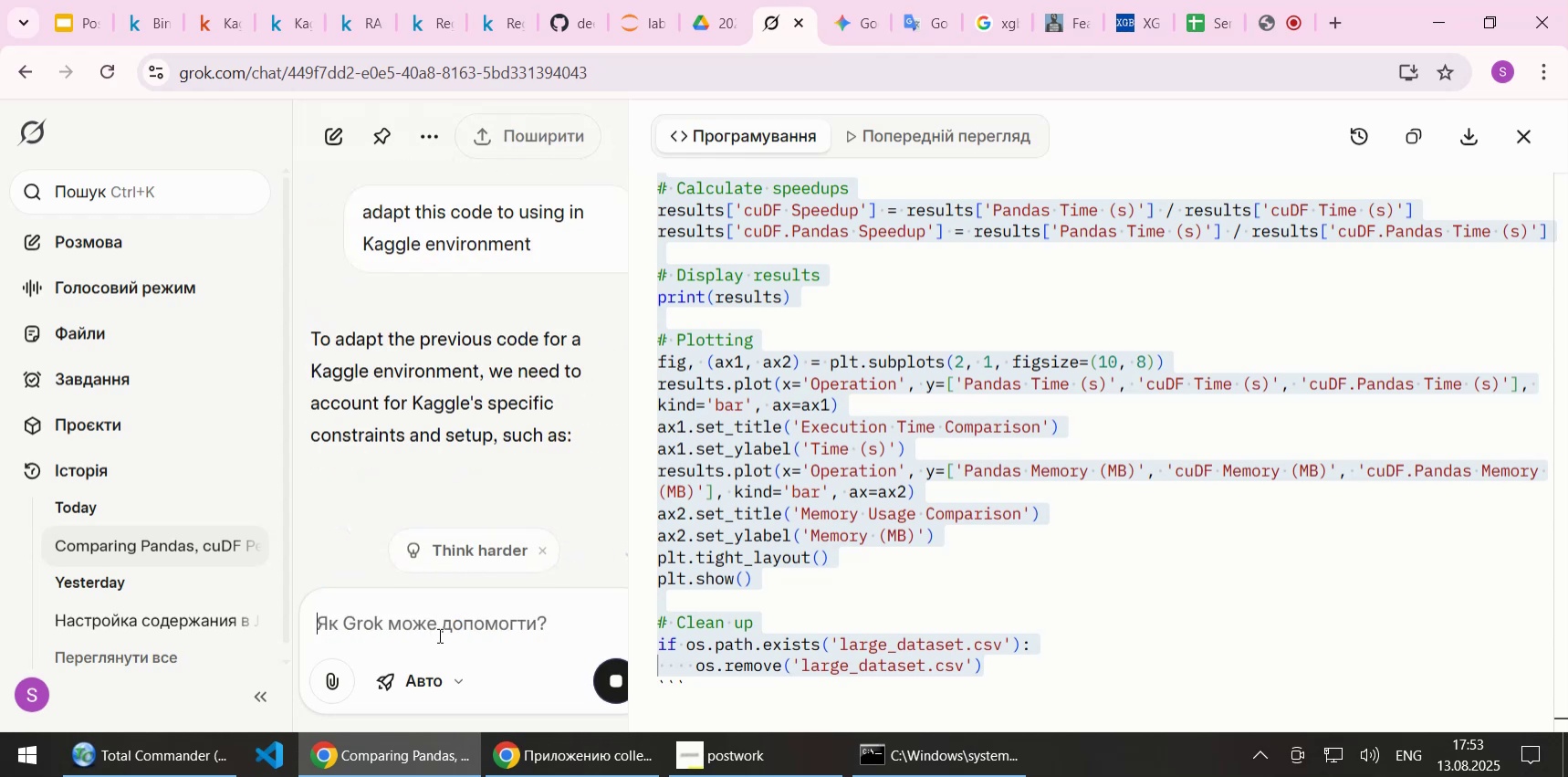 
wait(6.13)
 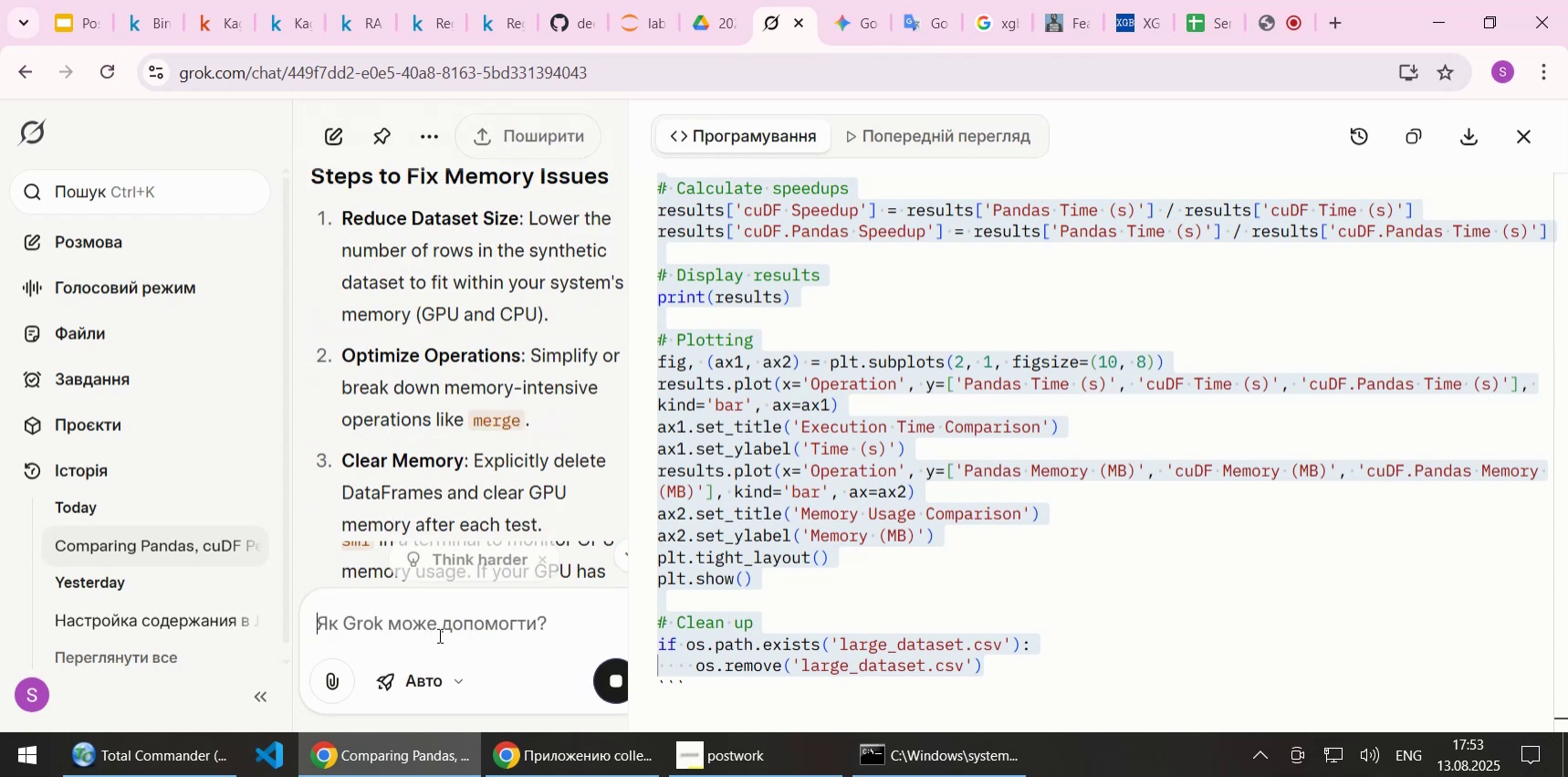 
left_click([1535, 142])
 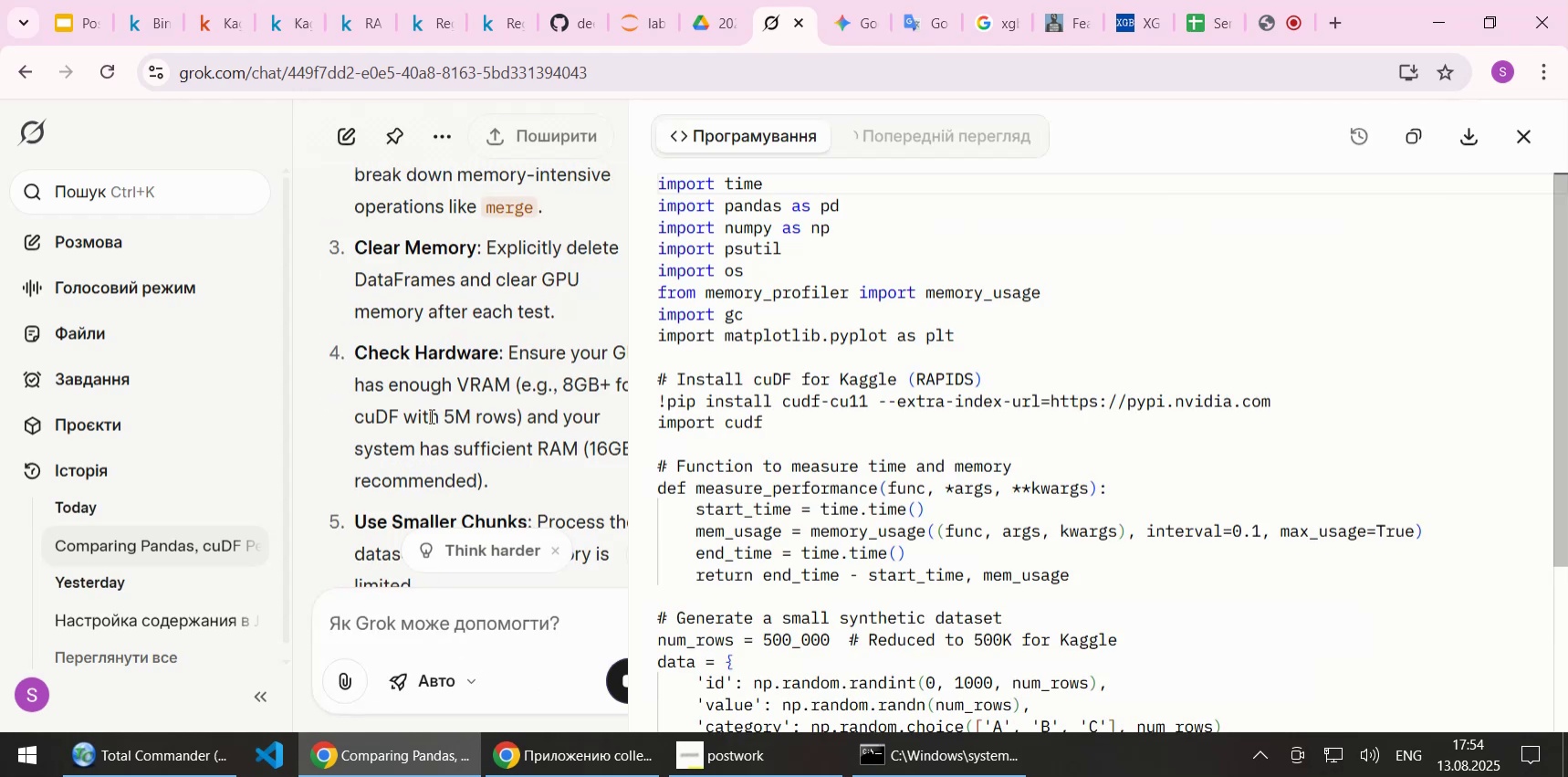 
wait(14.47)
 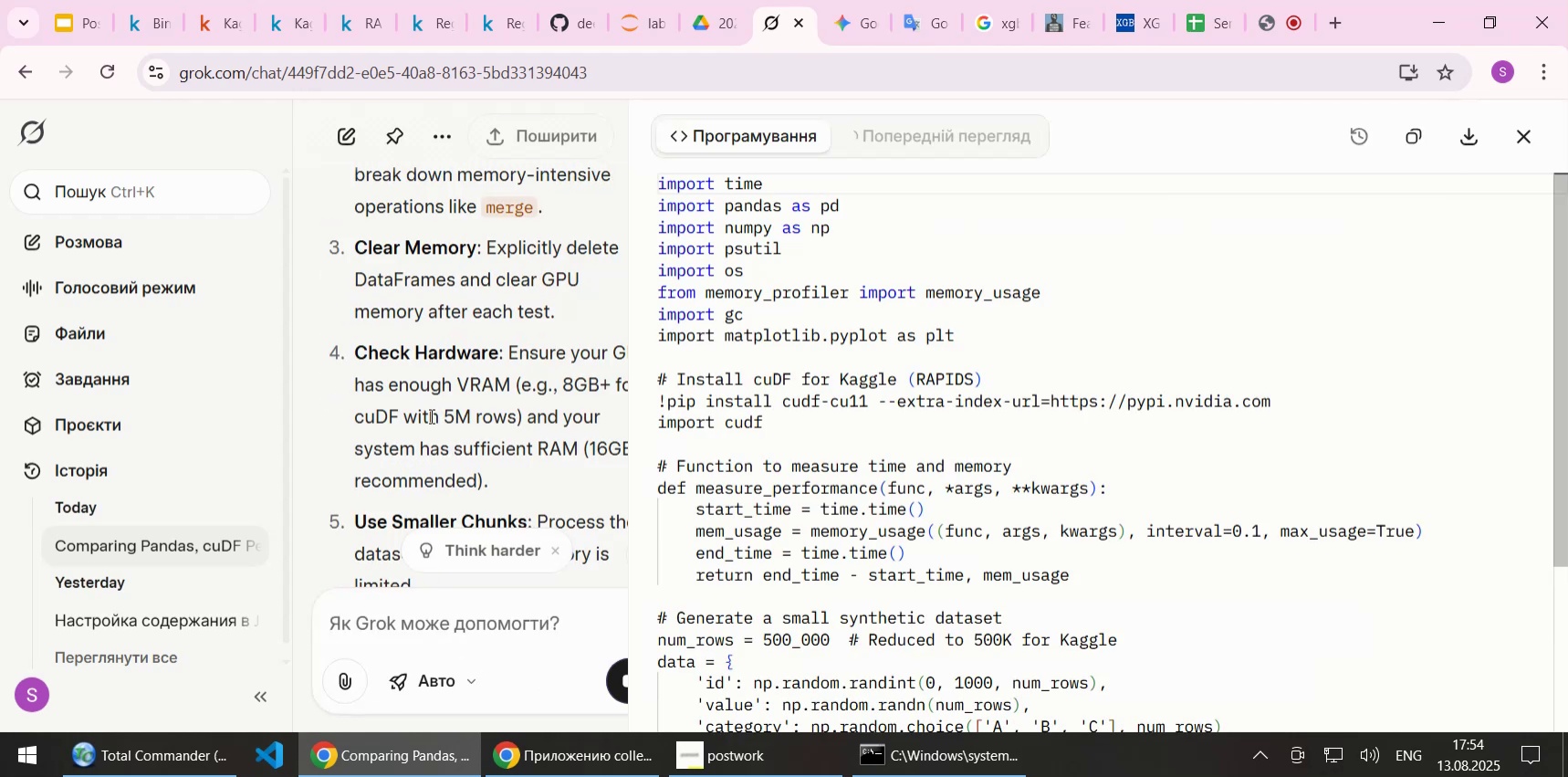 
scroll: coordinate [413, 405], scroll_direction: down, amount: 2.0
 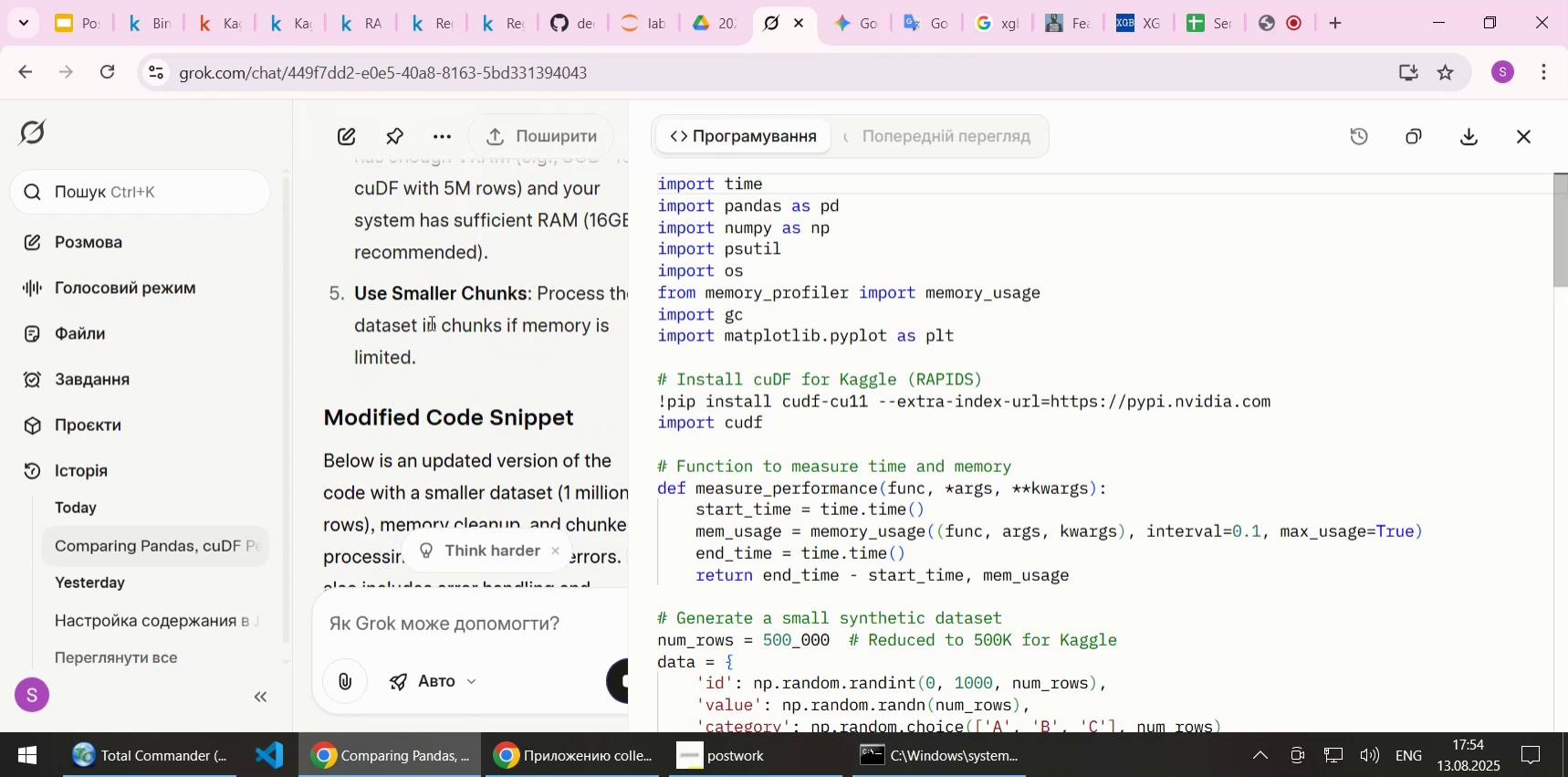 
wait(11.17)
 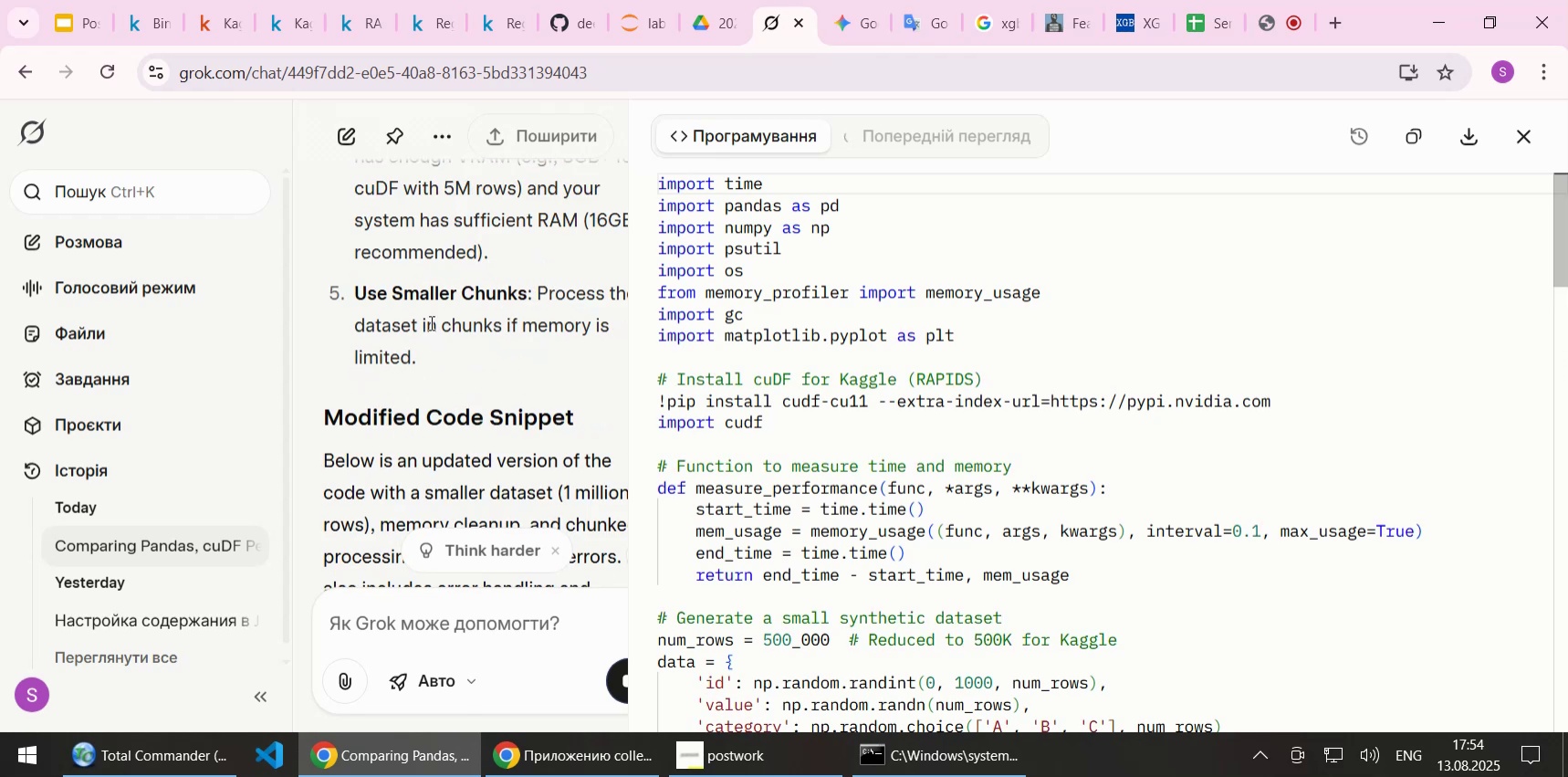 
scroll: coordinate [1021, 389], scroll_direction: down, amount: 42.0
 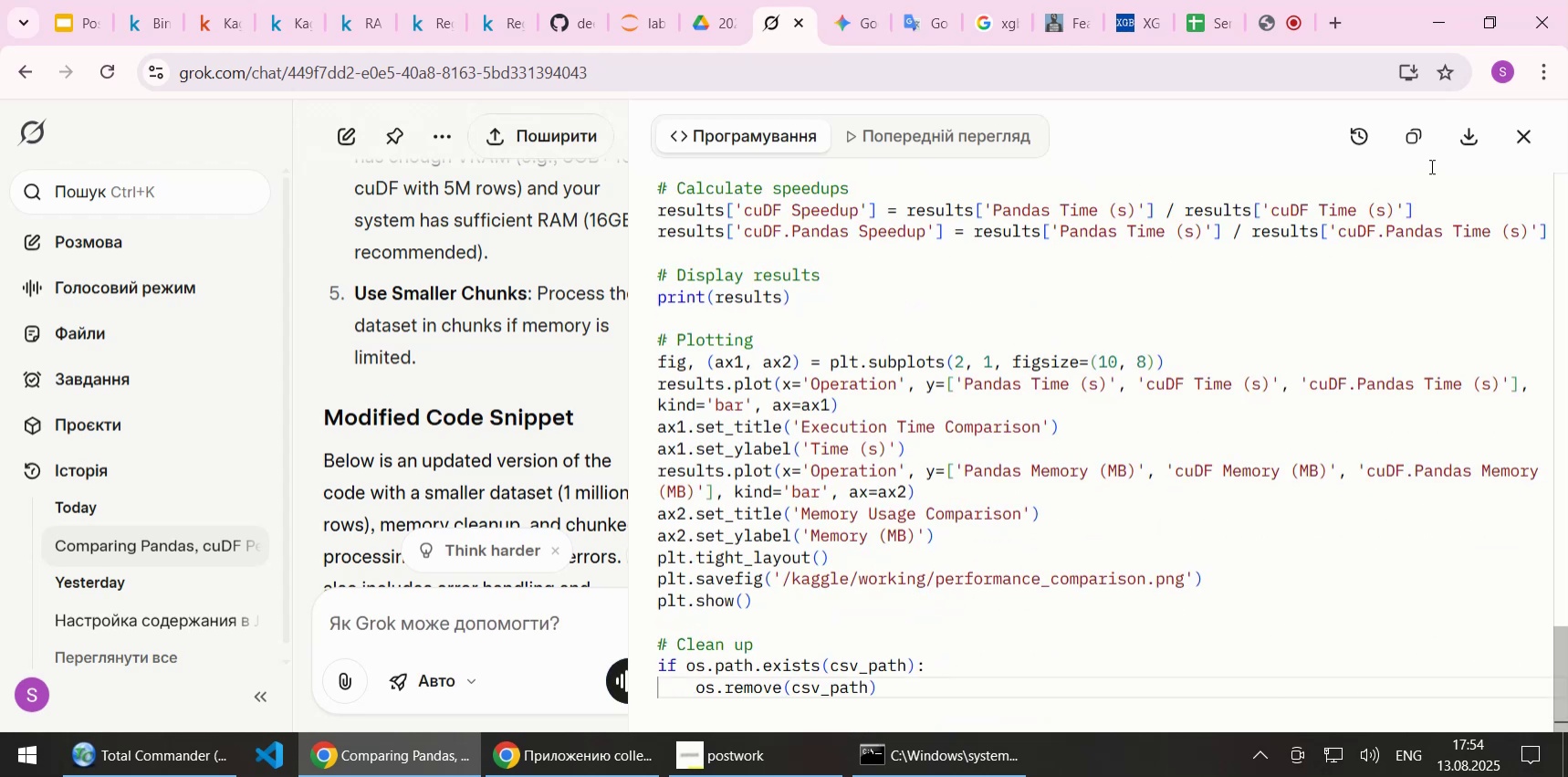 
left_click([1419, 139])
 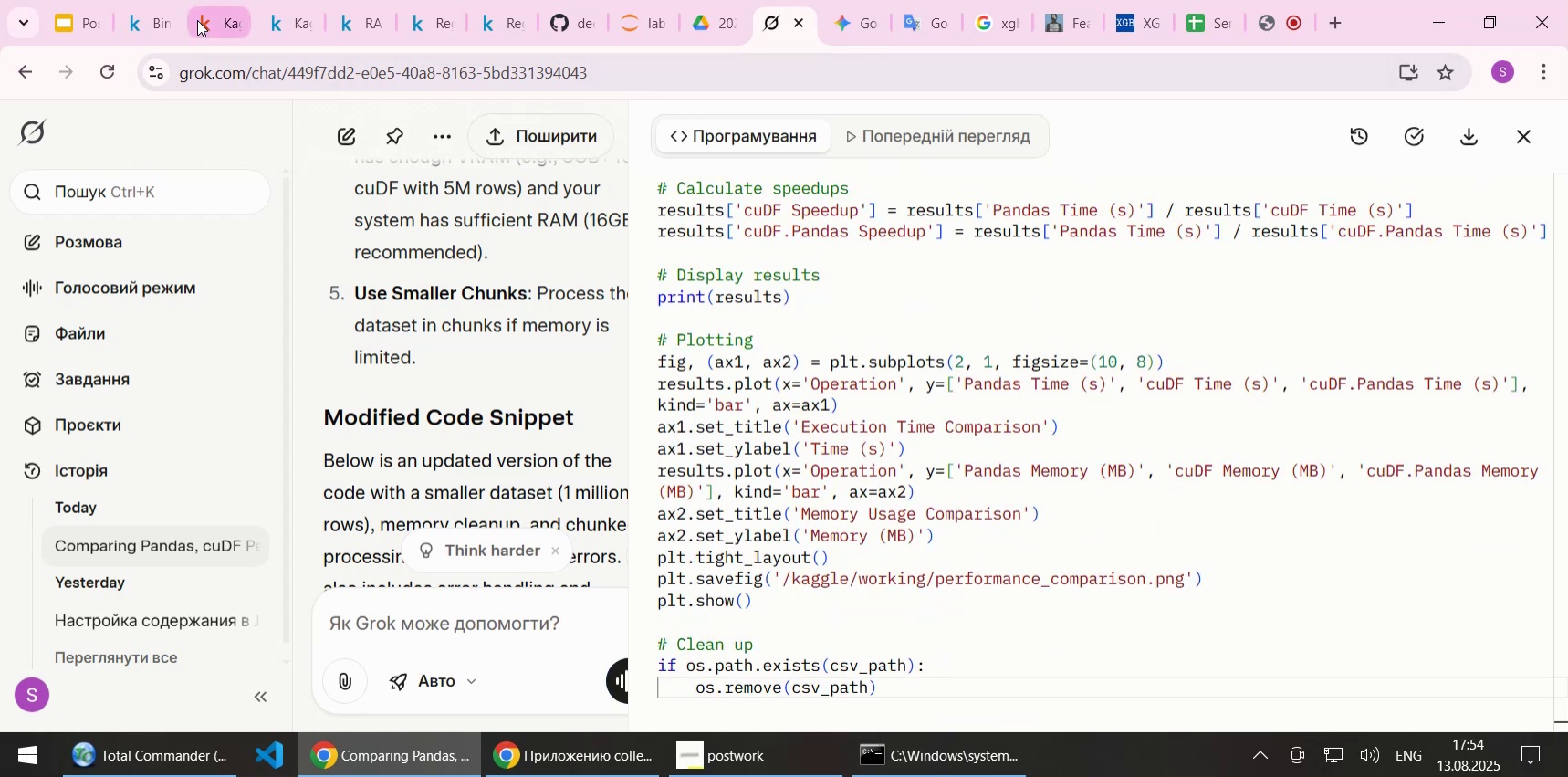 
left_click([231, 25])
 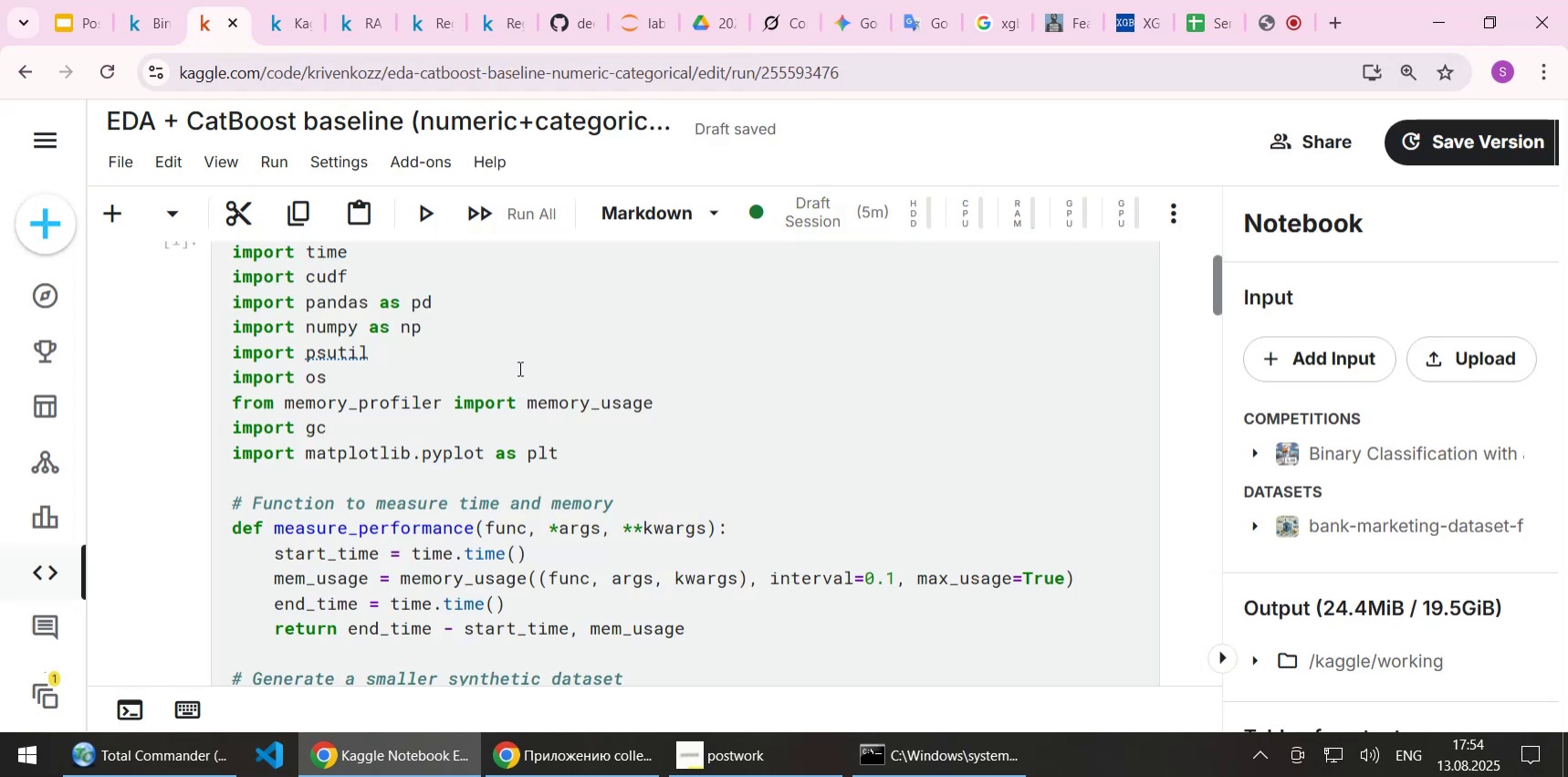 
left_click([518, 366])
 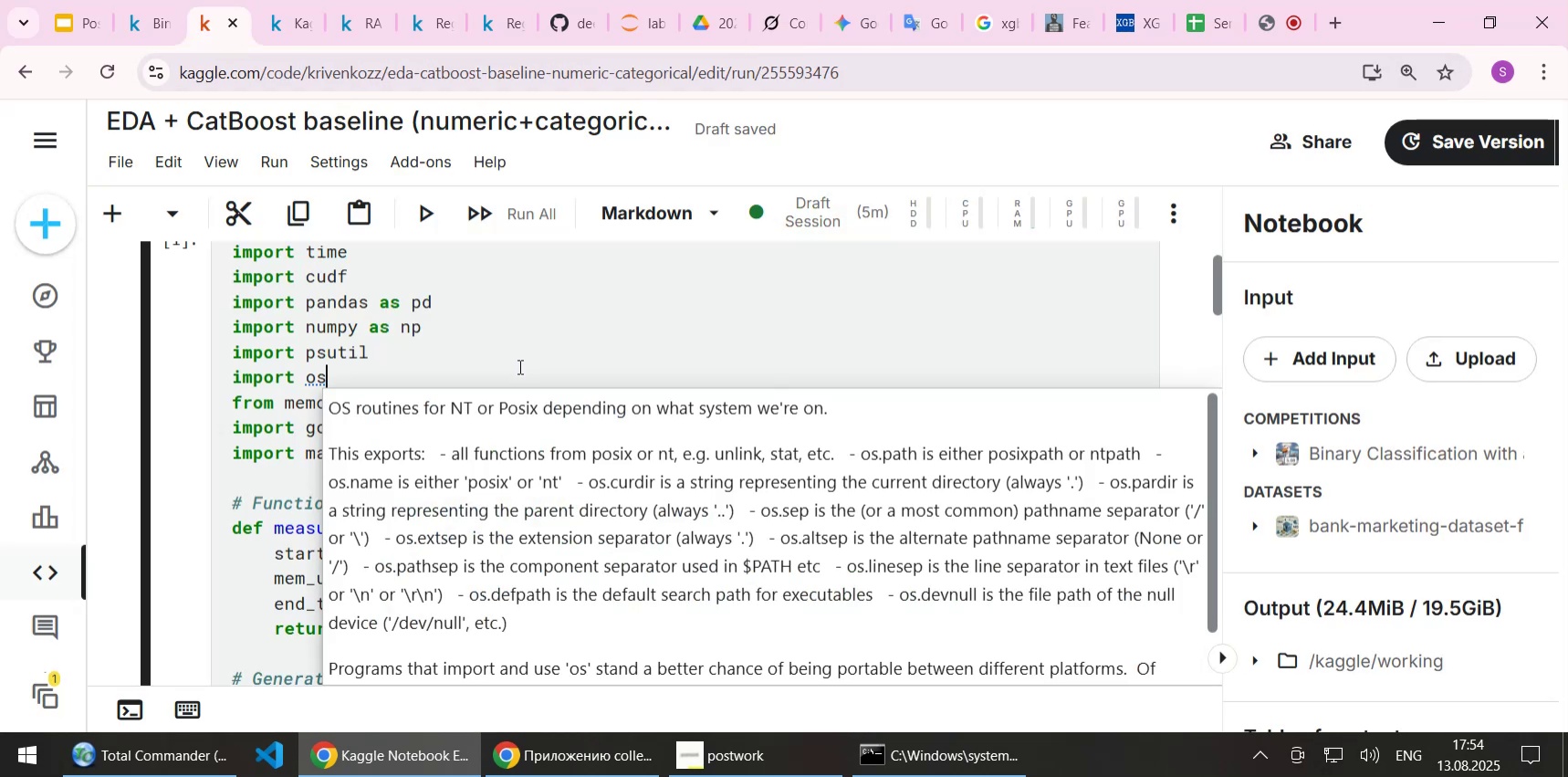 
key(Control+ControlLeft)
 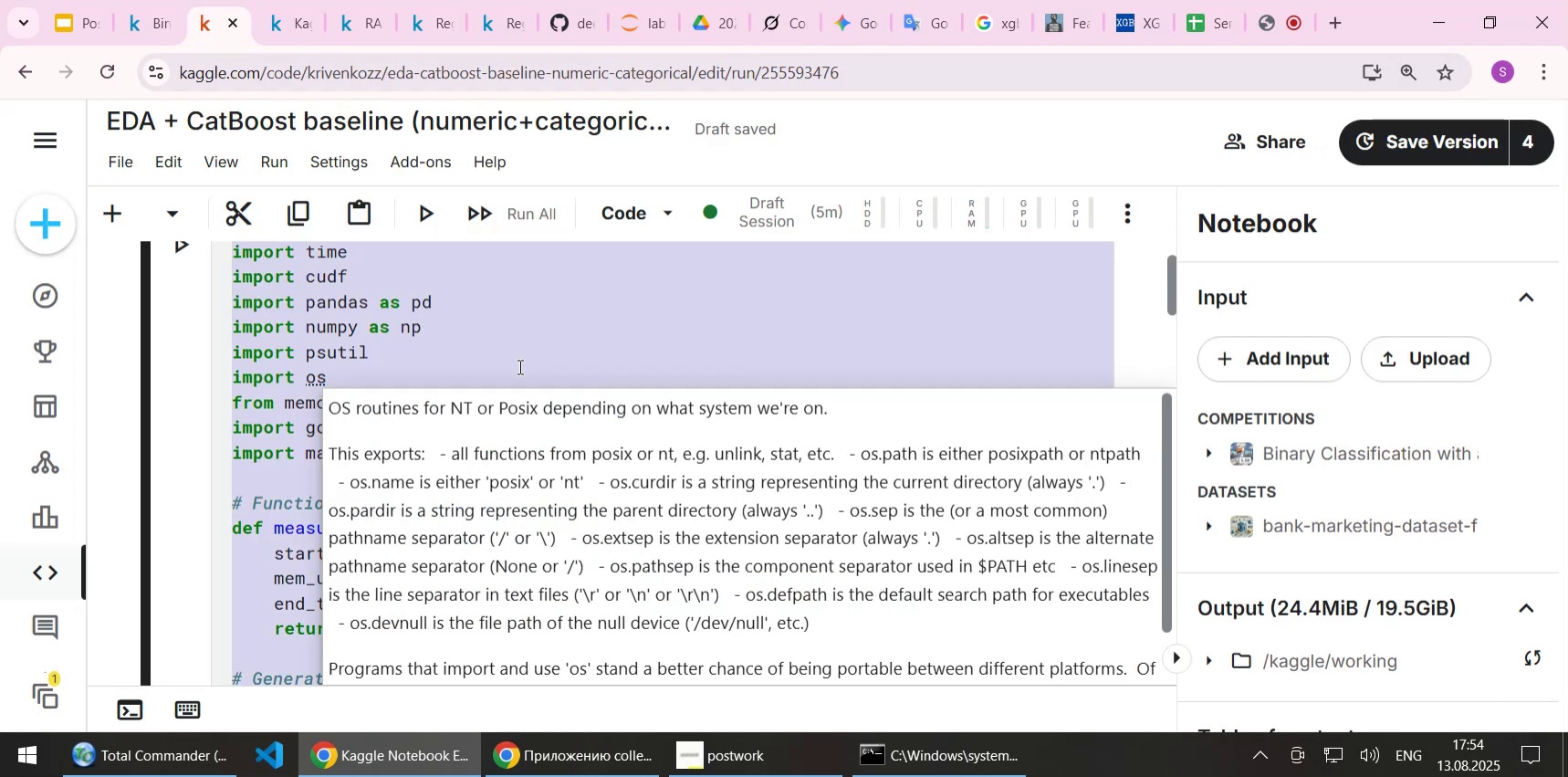 
key(Control+A)
 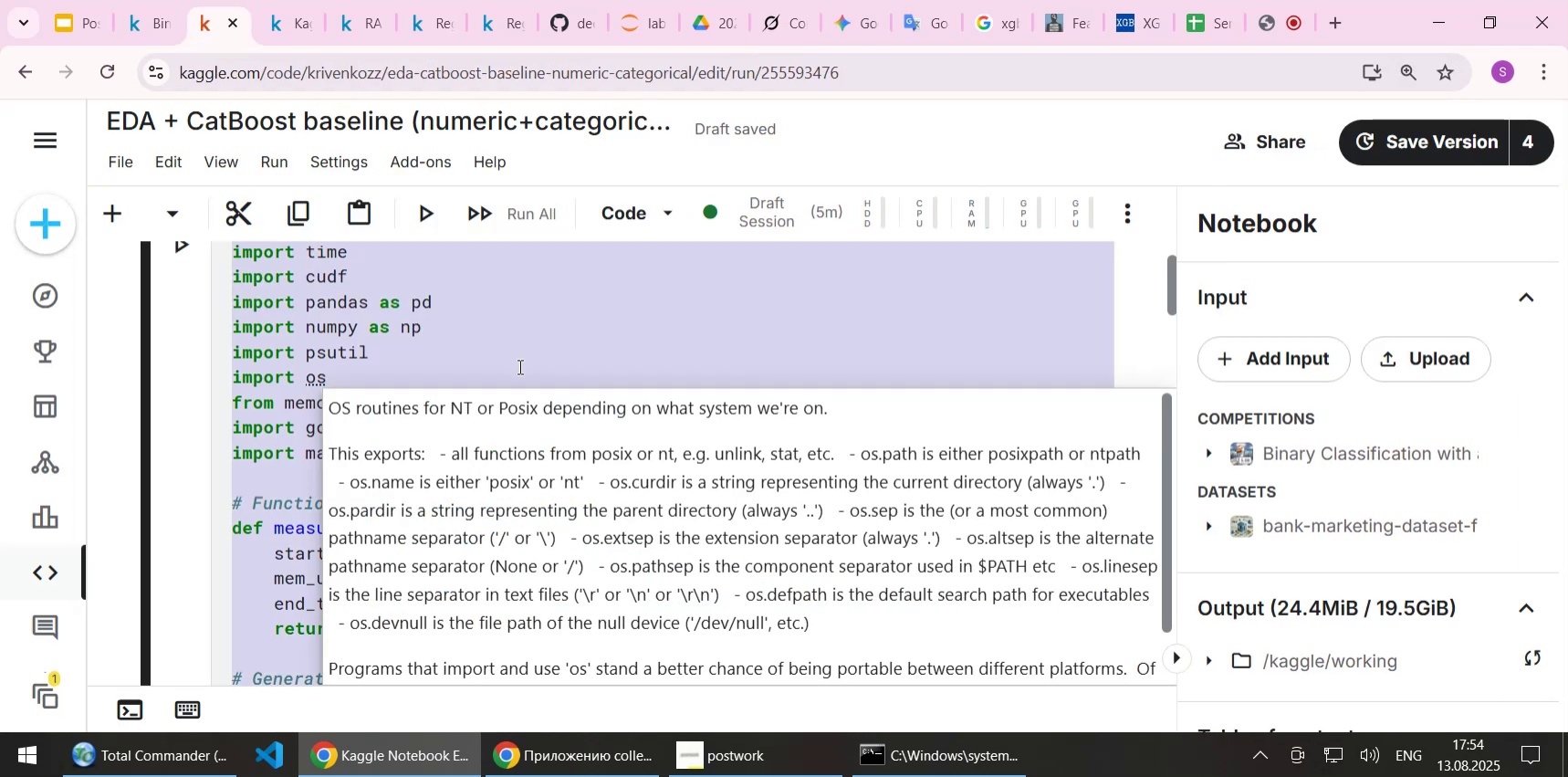 
key(Control+V)
 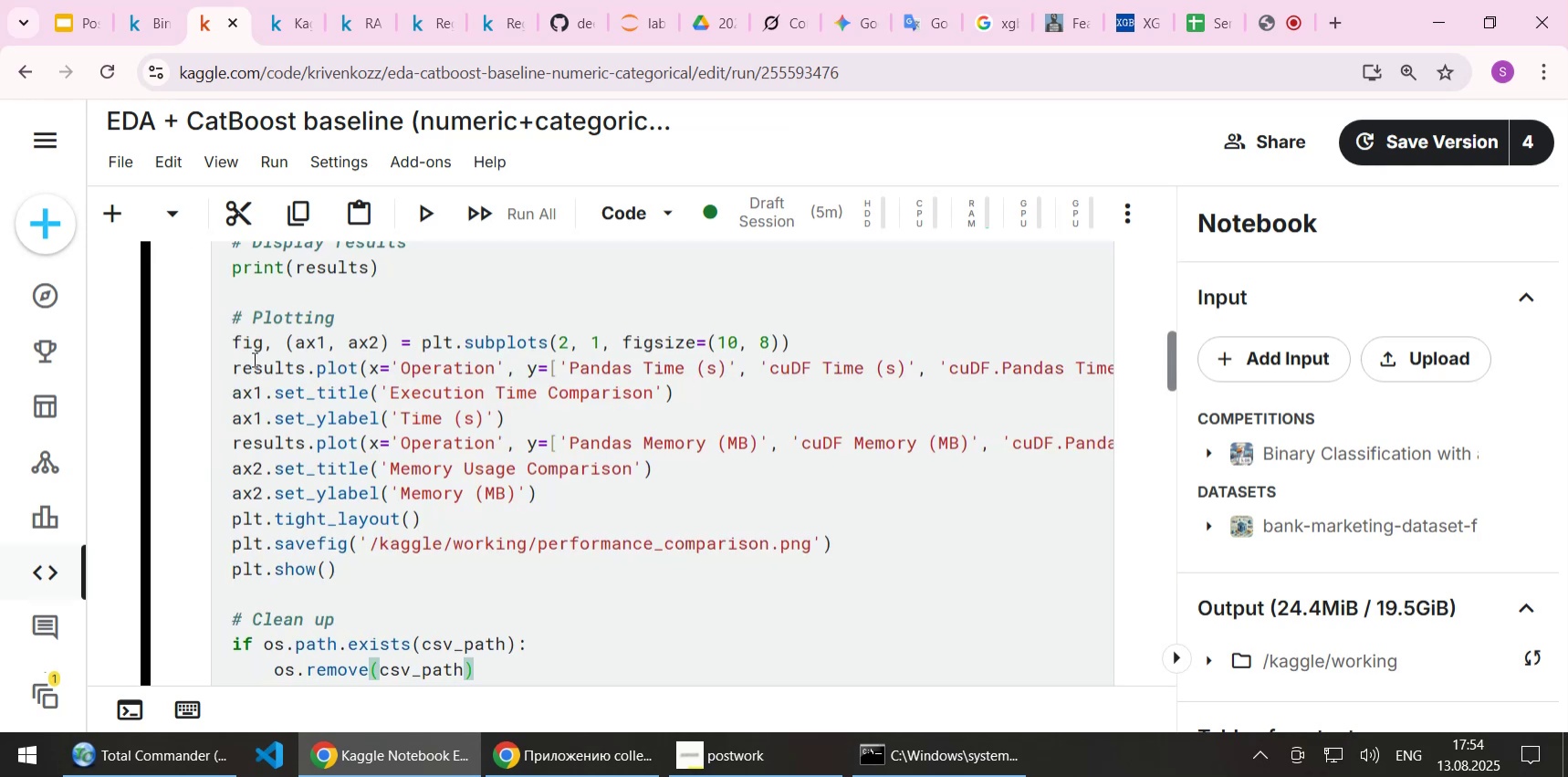 
scroll: coordinate [333, 490], scroll_direction: up, amount: 29.0
 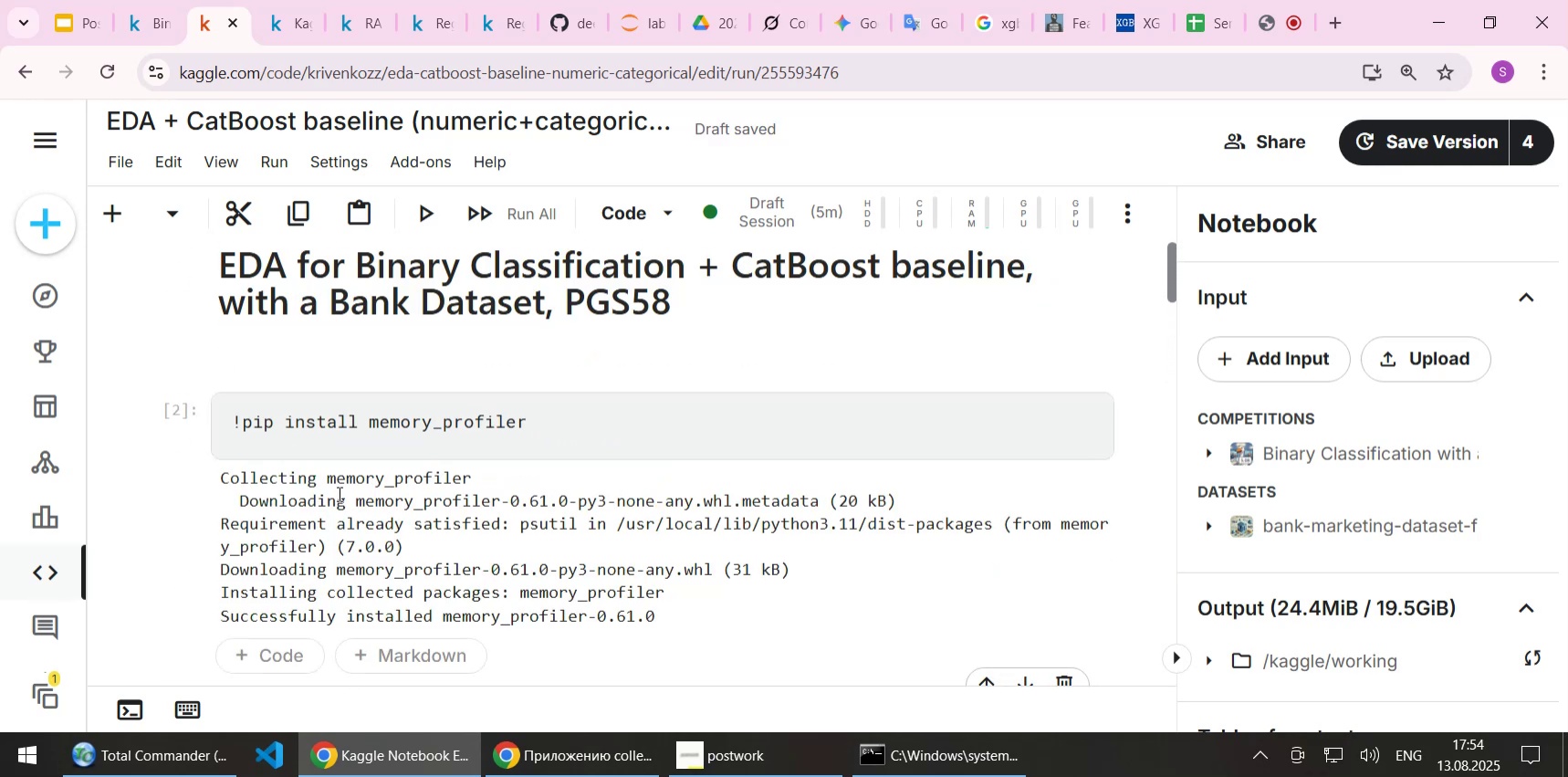 
scroll: coordinate [344, 502], scroll_direction: down, amount: 4.0
 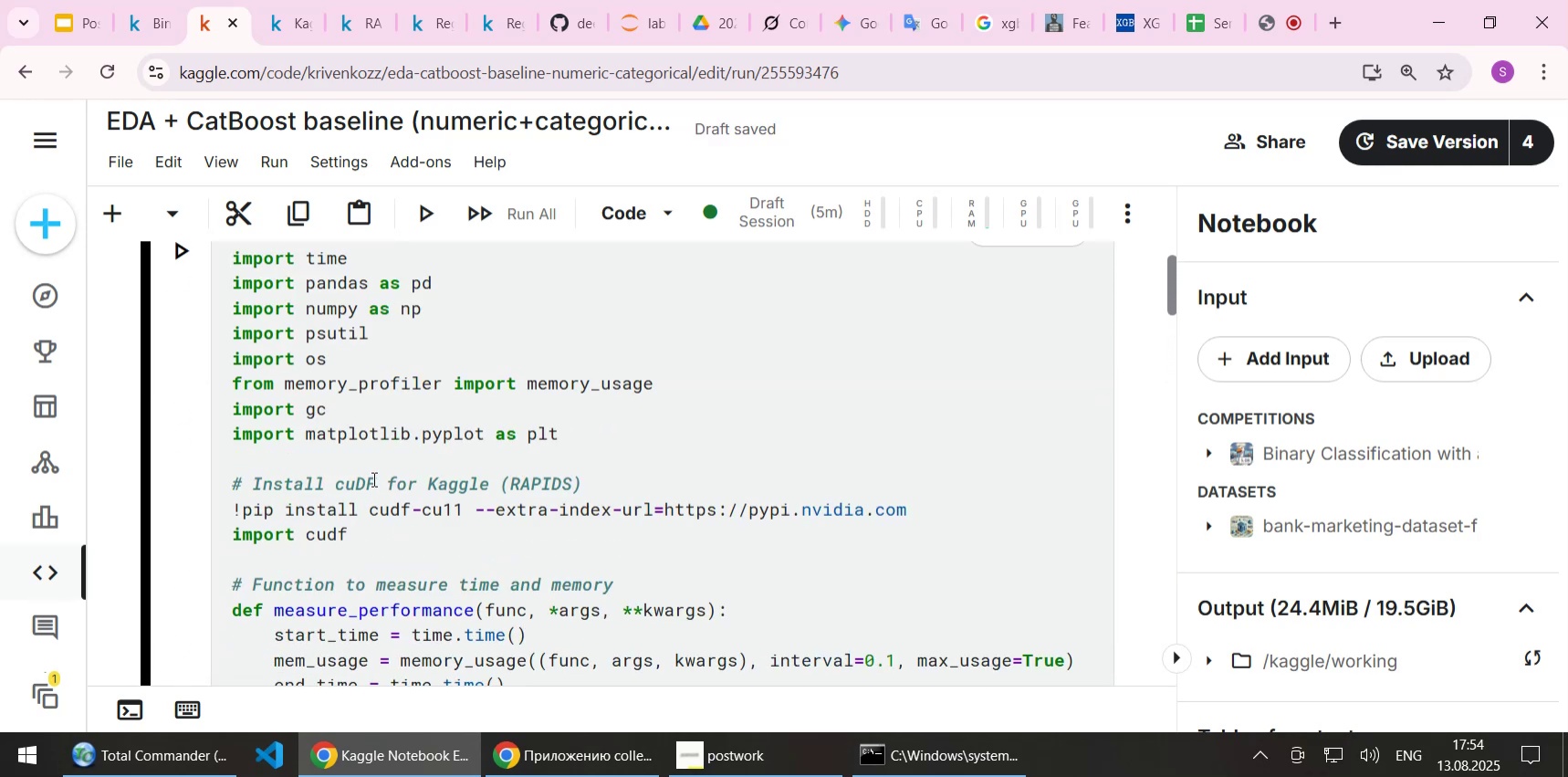 
key(Shift+ShiftLeft)
 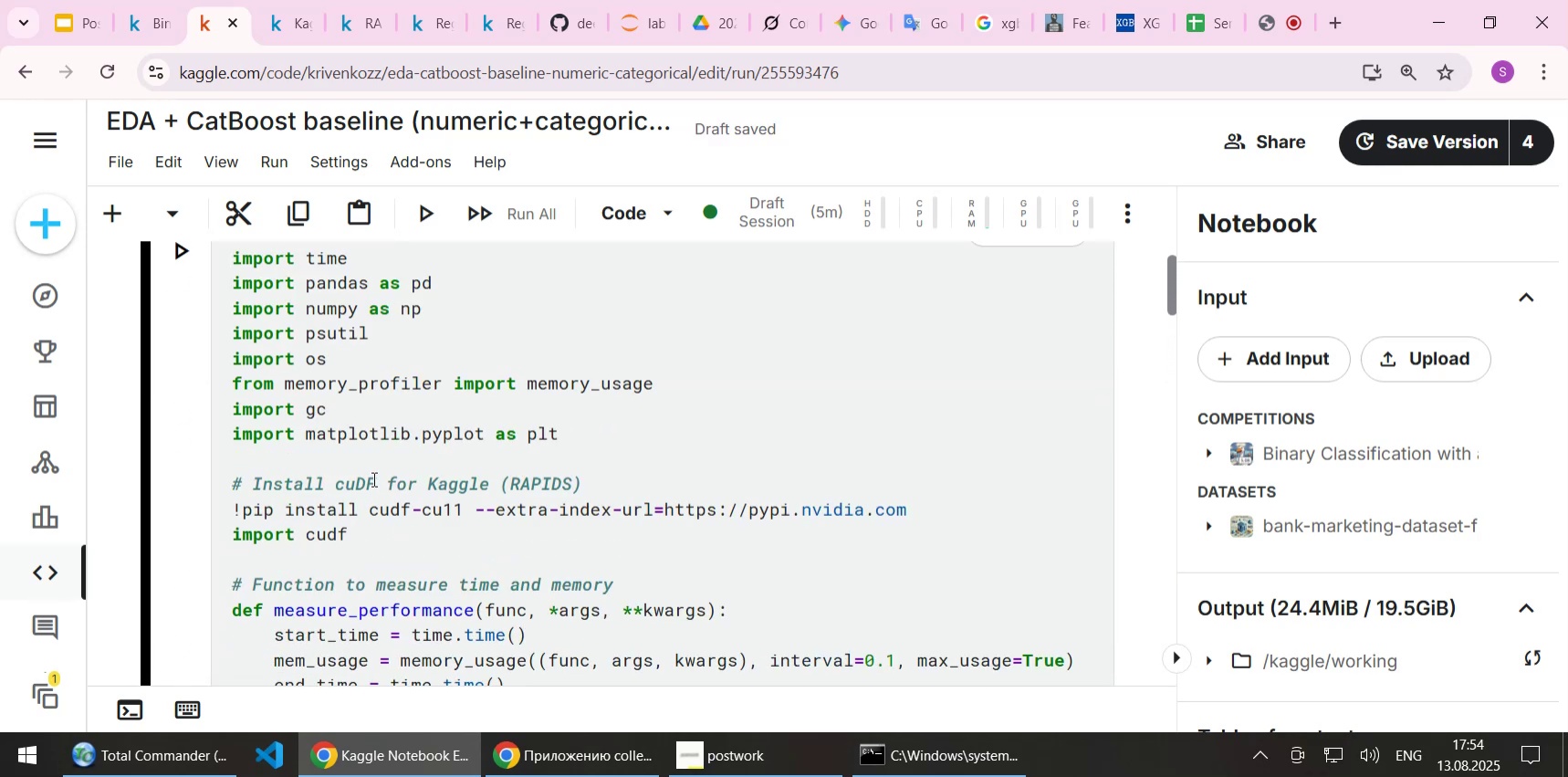 
key(Shift+Enter)
 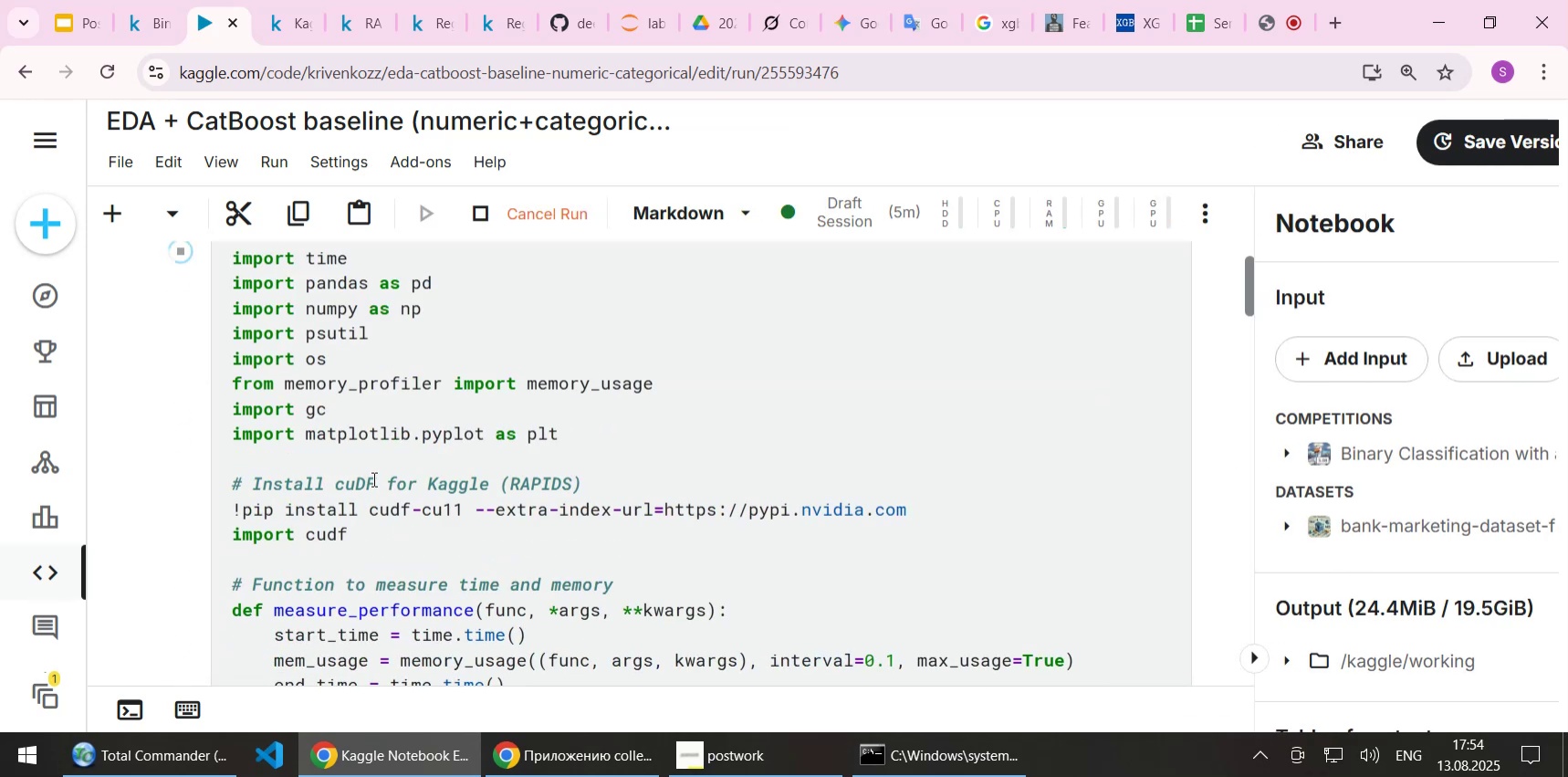 
scroll: coordinate [568, 430], scroll_direction: down, amount: 31.0
 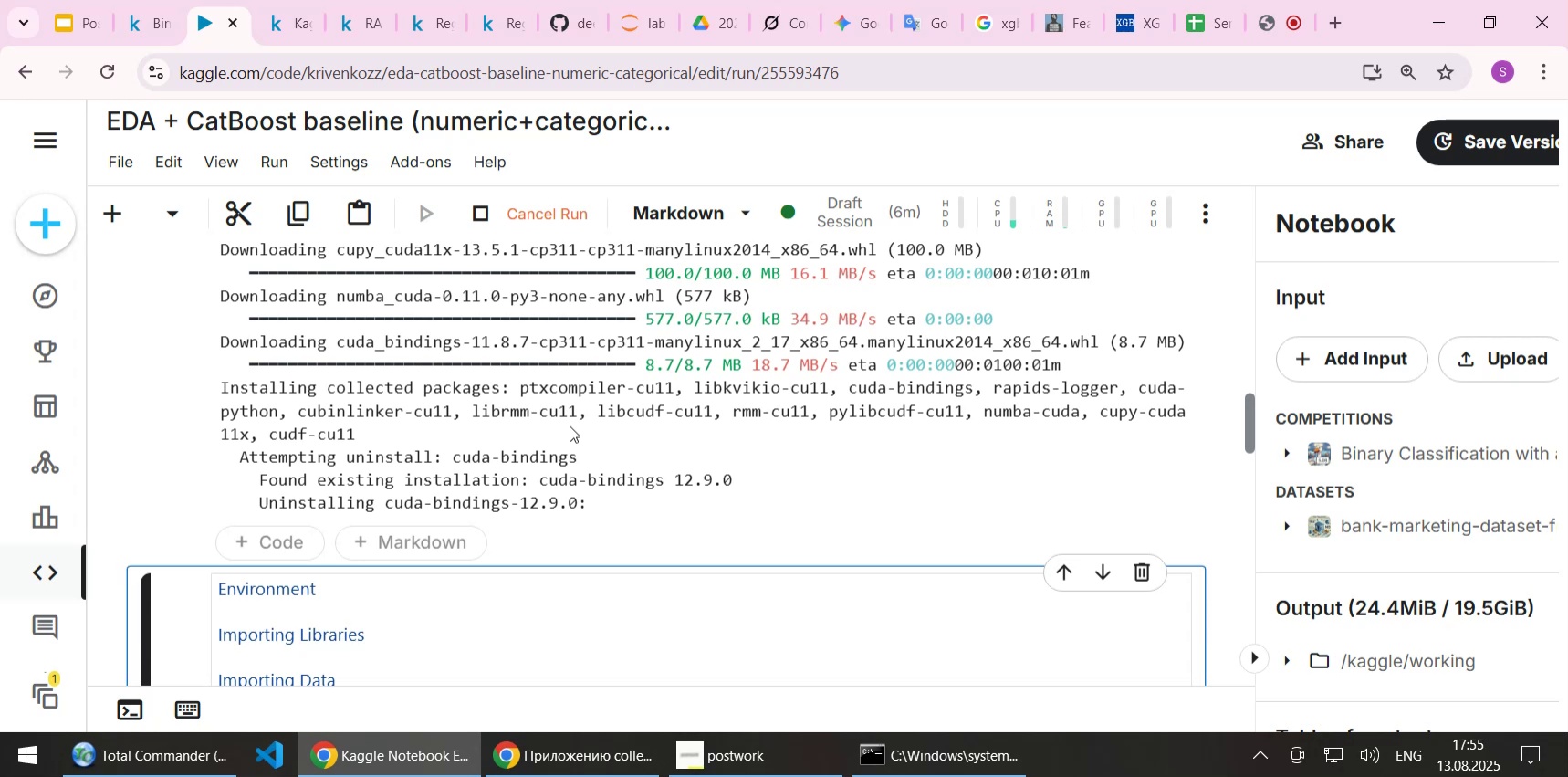 
wait(16.14)
 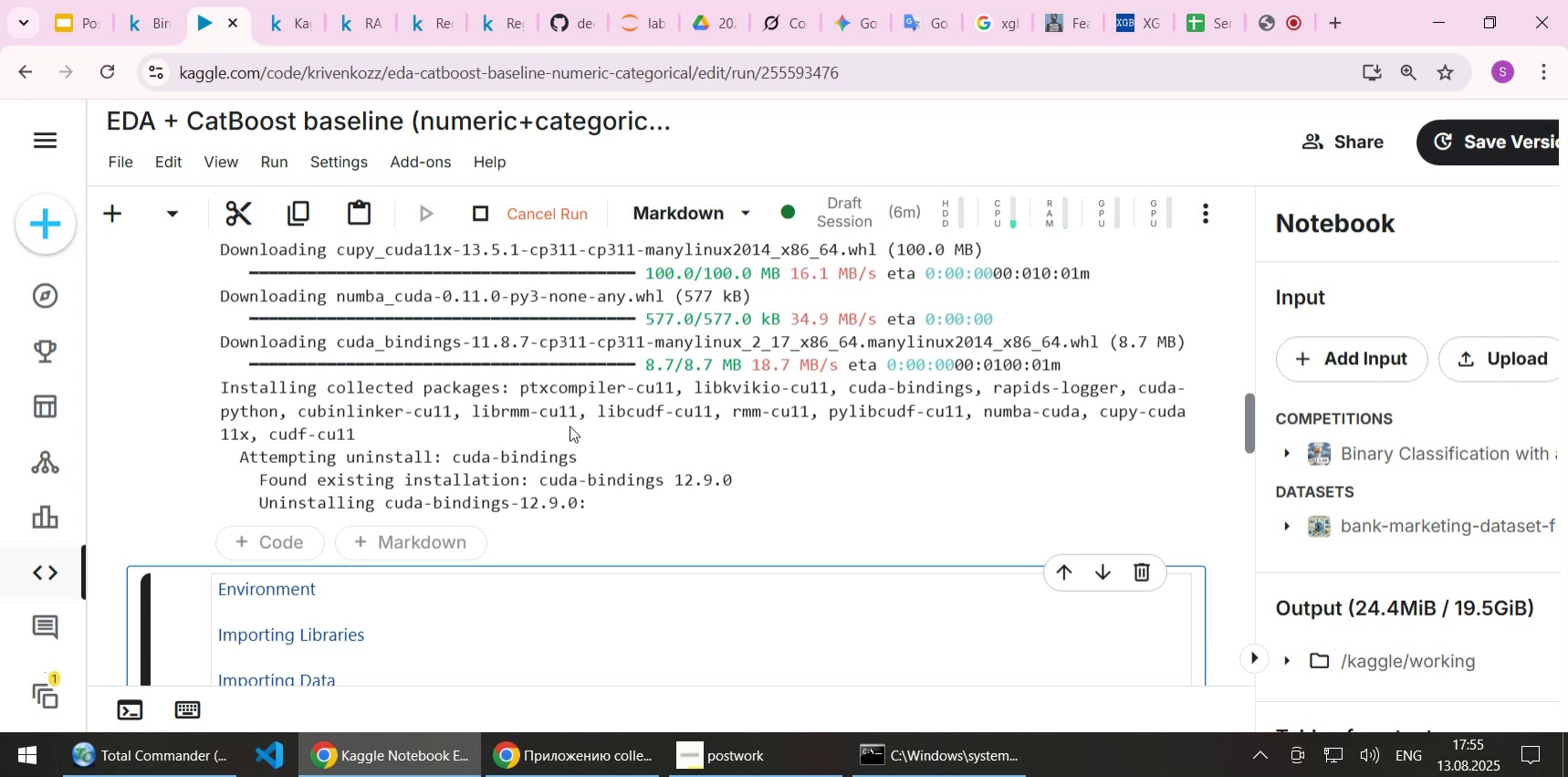 
scroll: coordinate [561, 448], scroll_direction: down, amount: 1.0
 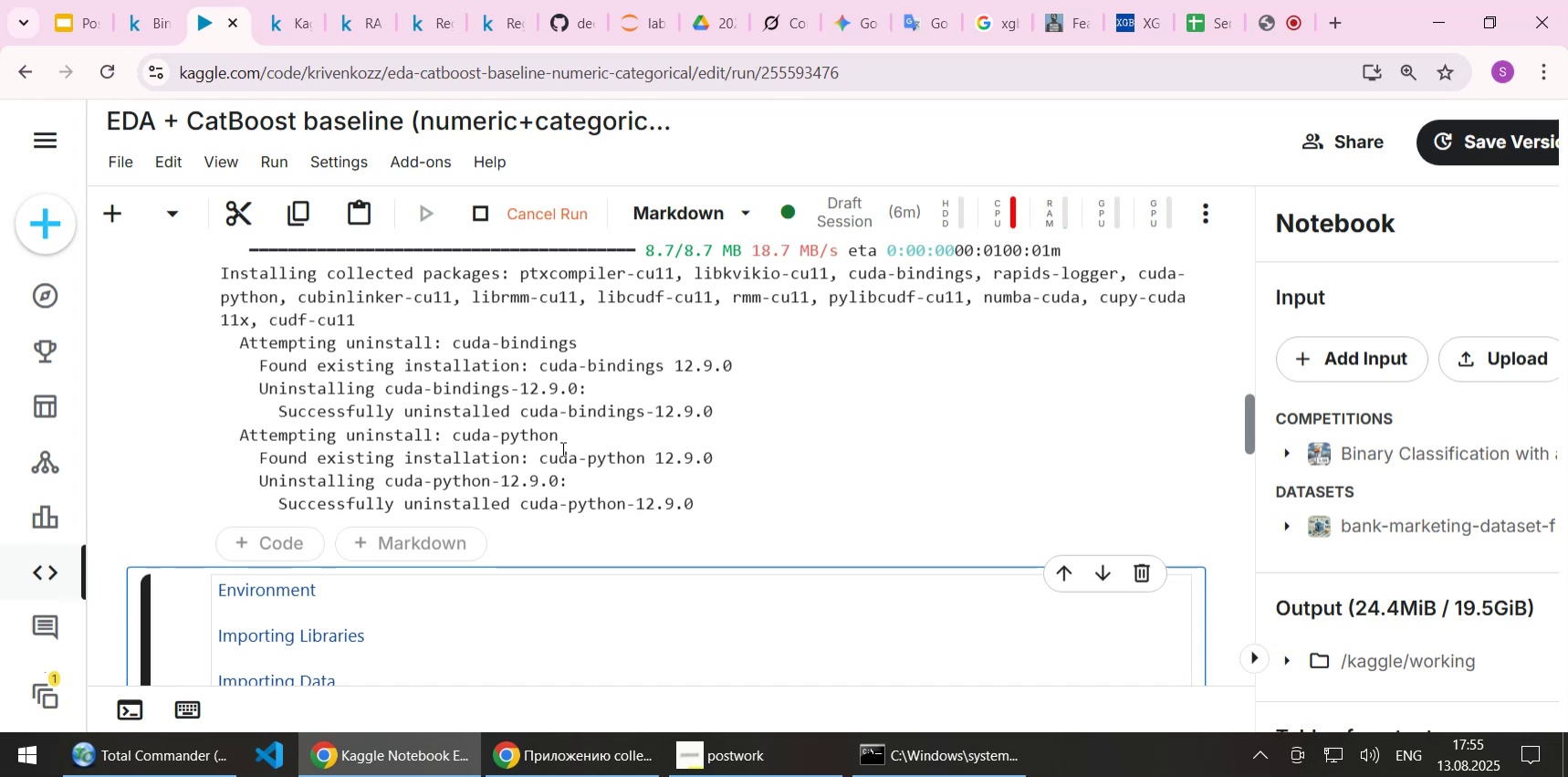 
wait(10.07)
 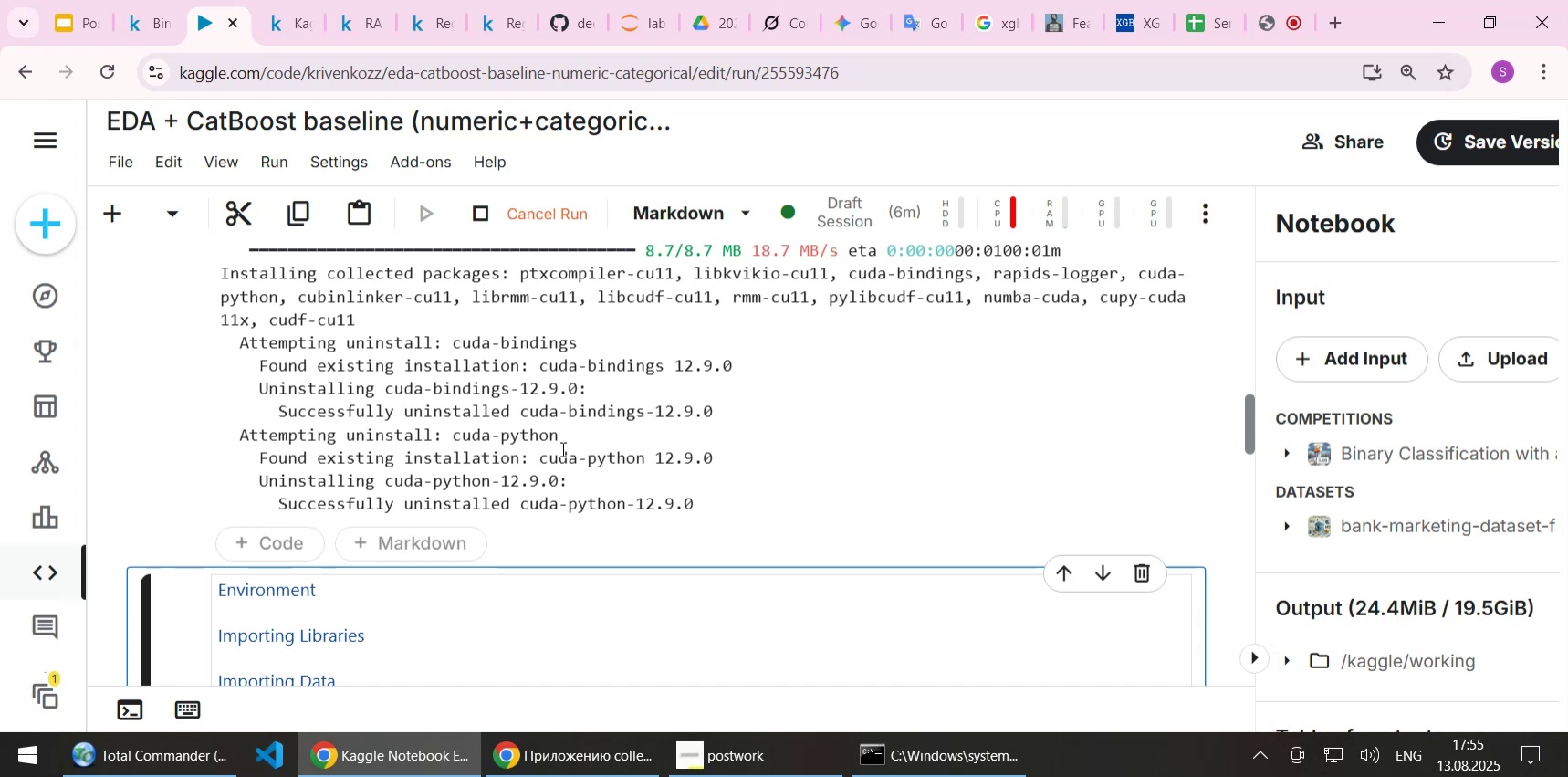 
scroll: coordinate [1111, 413], scroll_direction: down, amount: 5.0
 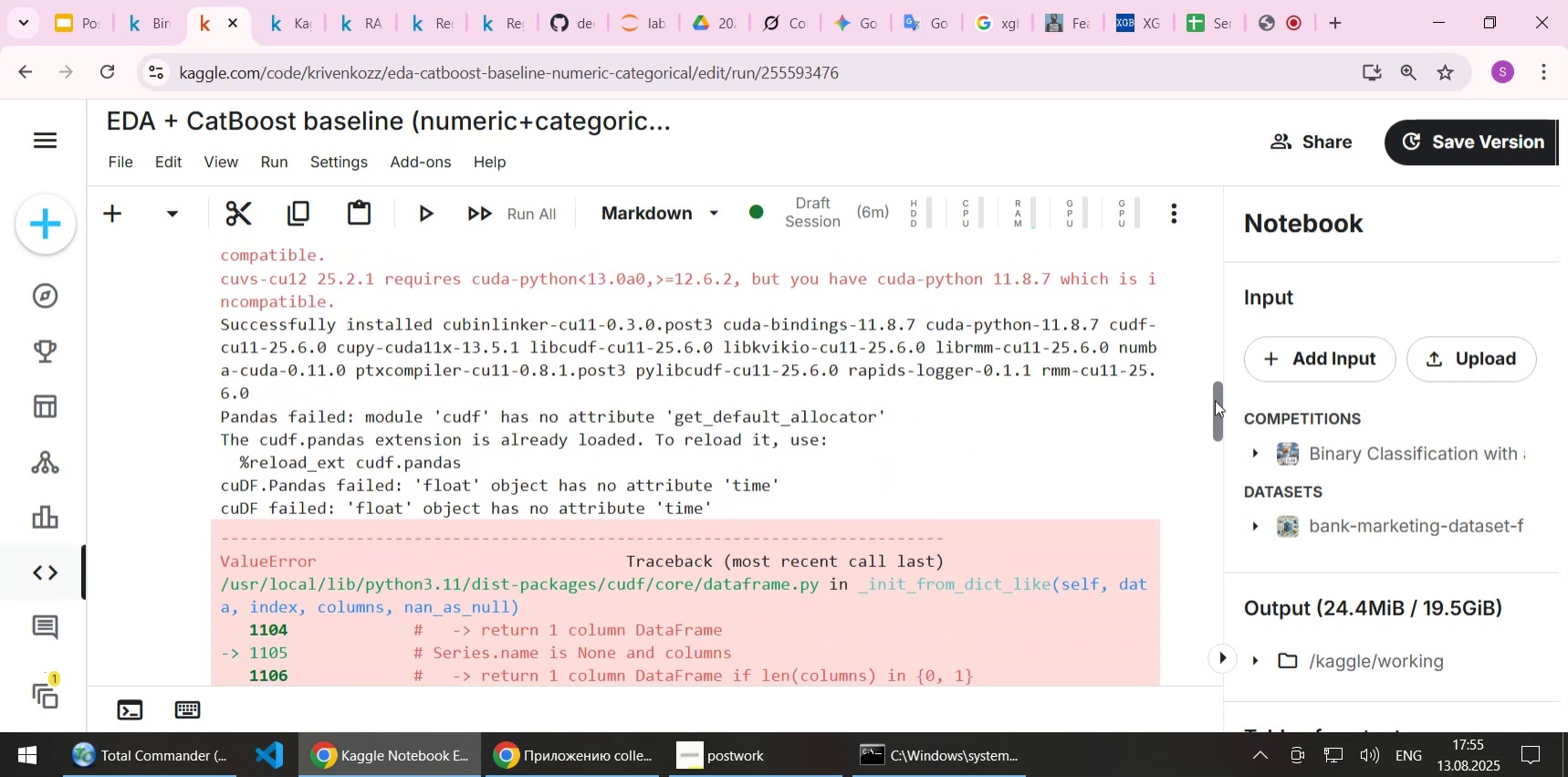 
left_click_drag(start_coordinate=[1221, 405], to_coordinate=[1214, 199])
 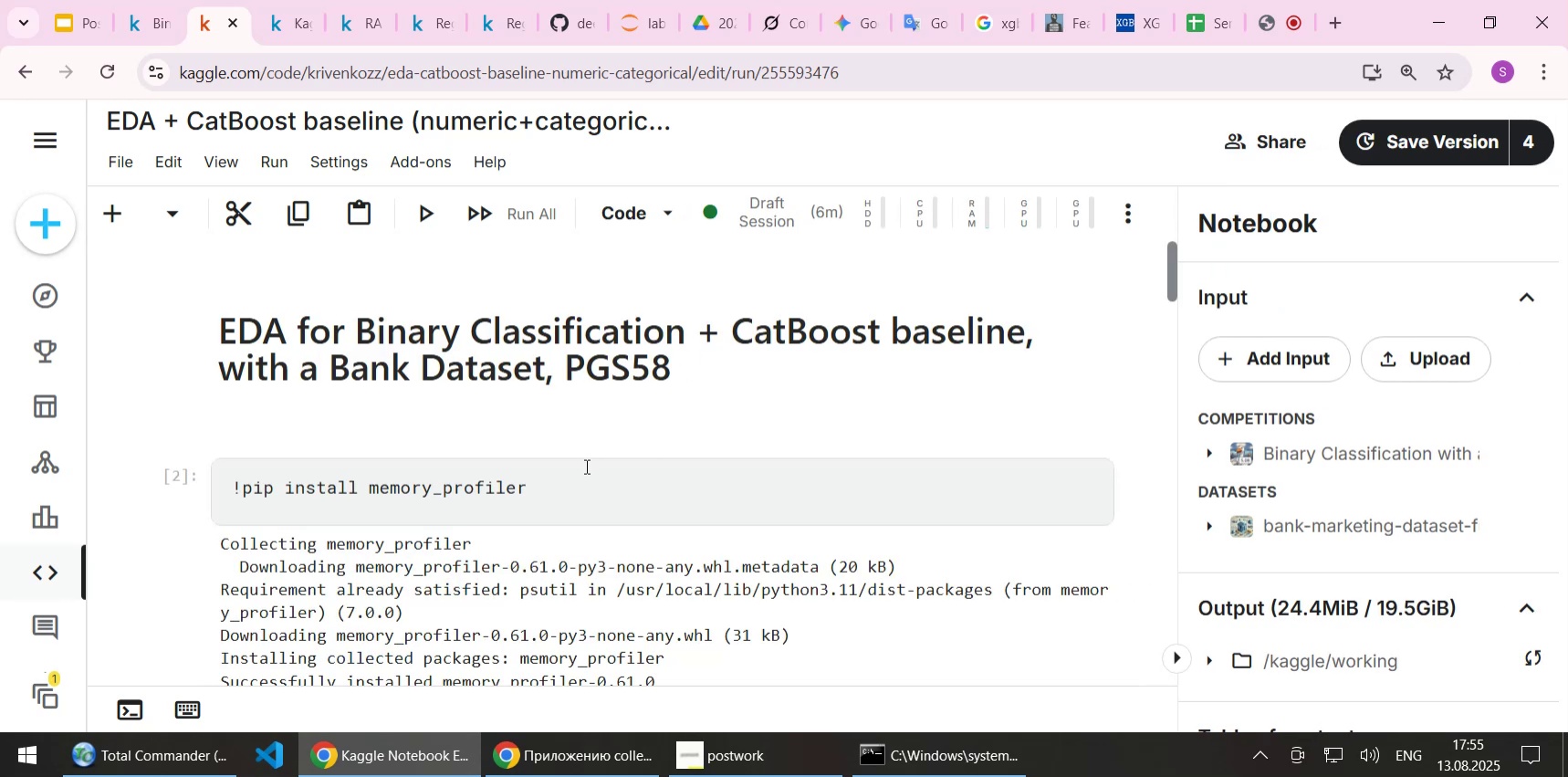 
scroll: coordinate [522, 445], scroll_direction: down, amount: 5.0
 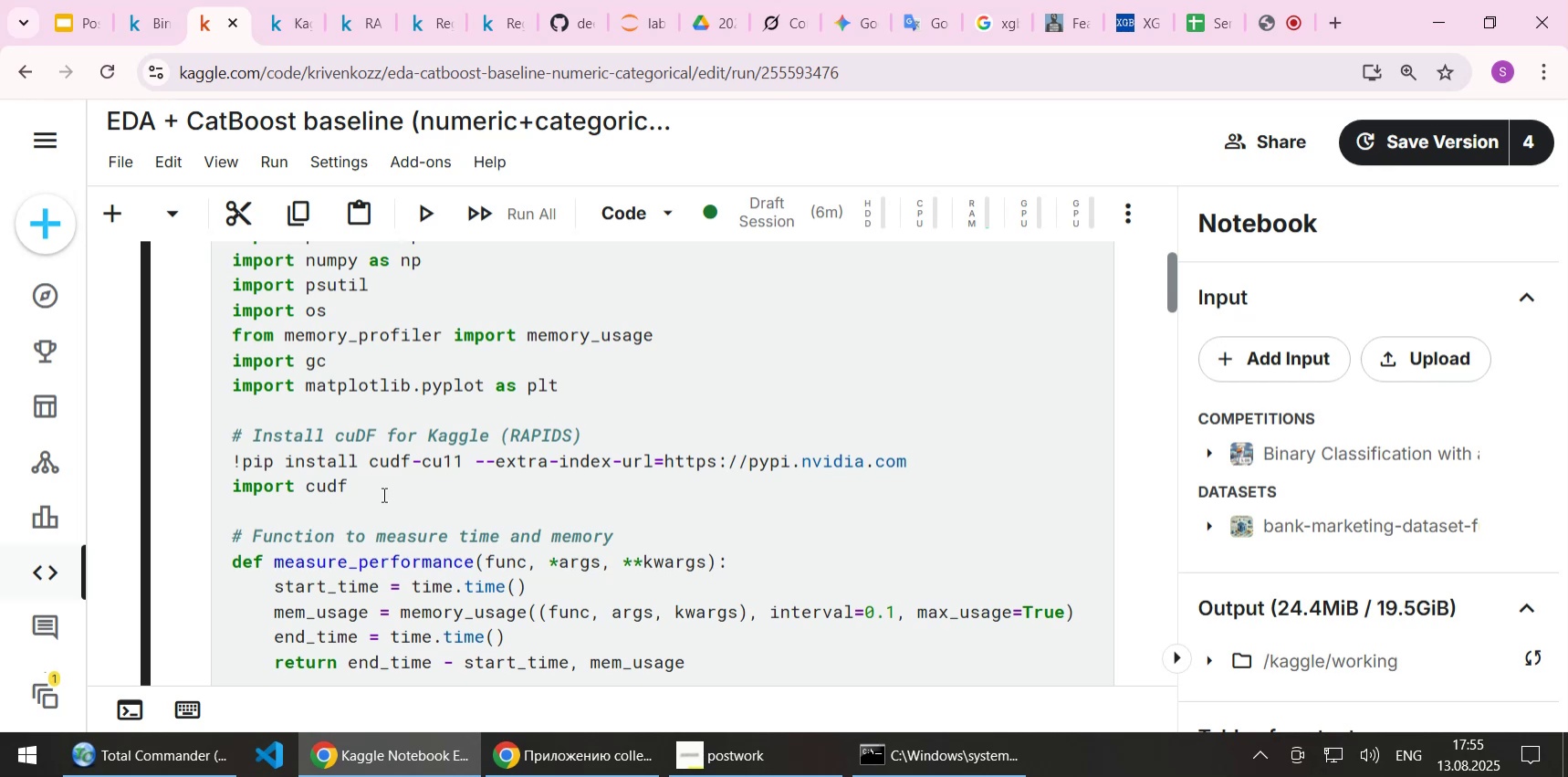 
left_click_drag(start_coordinate=[380, 492], to_coordinate=[195, 433])
 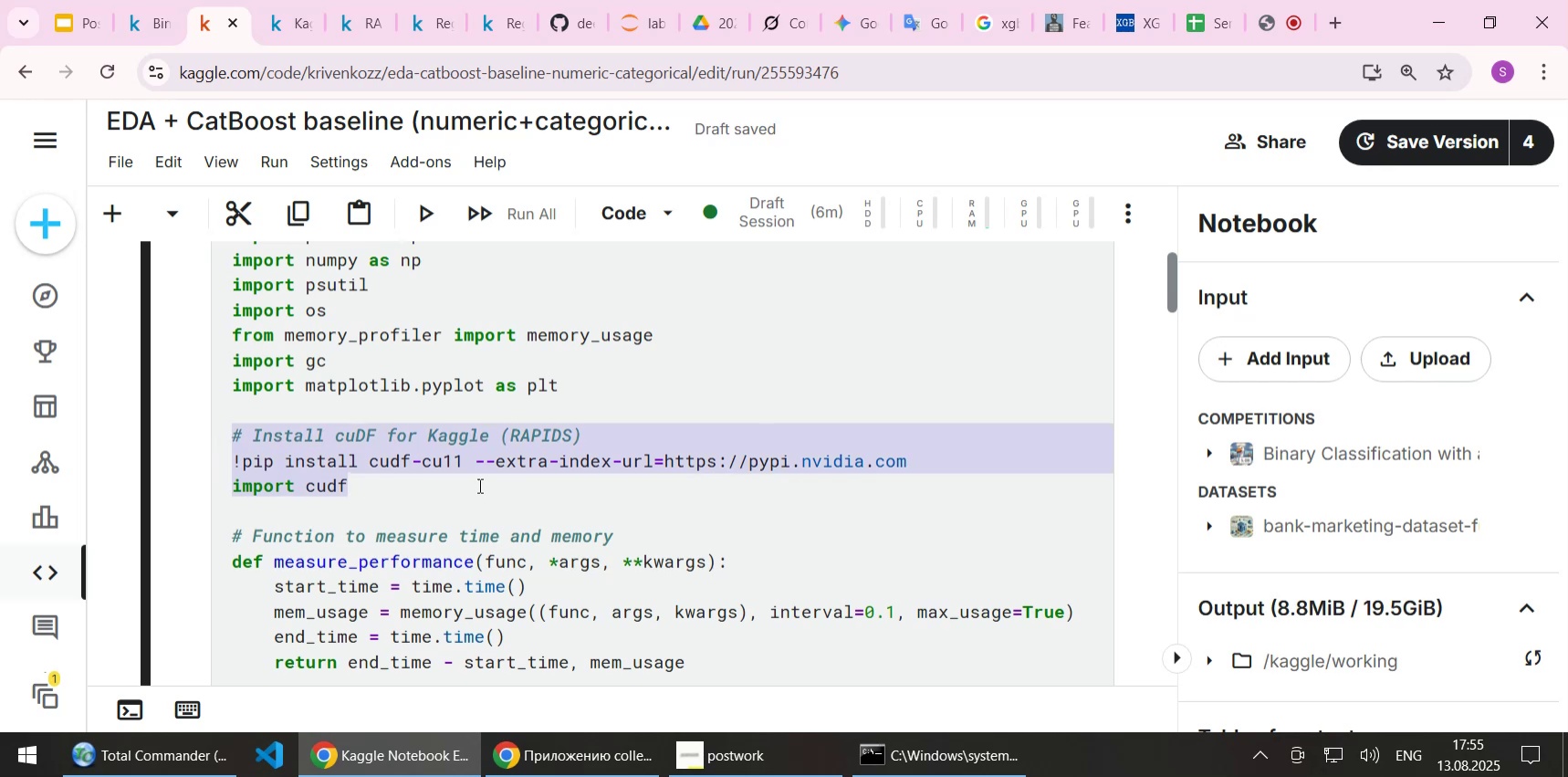 
key(Delete)
 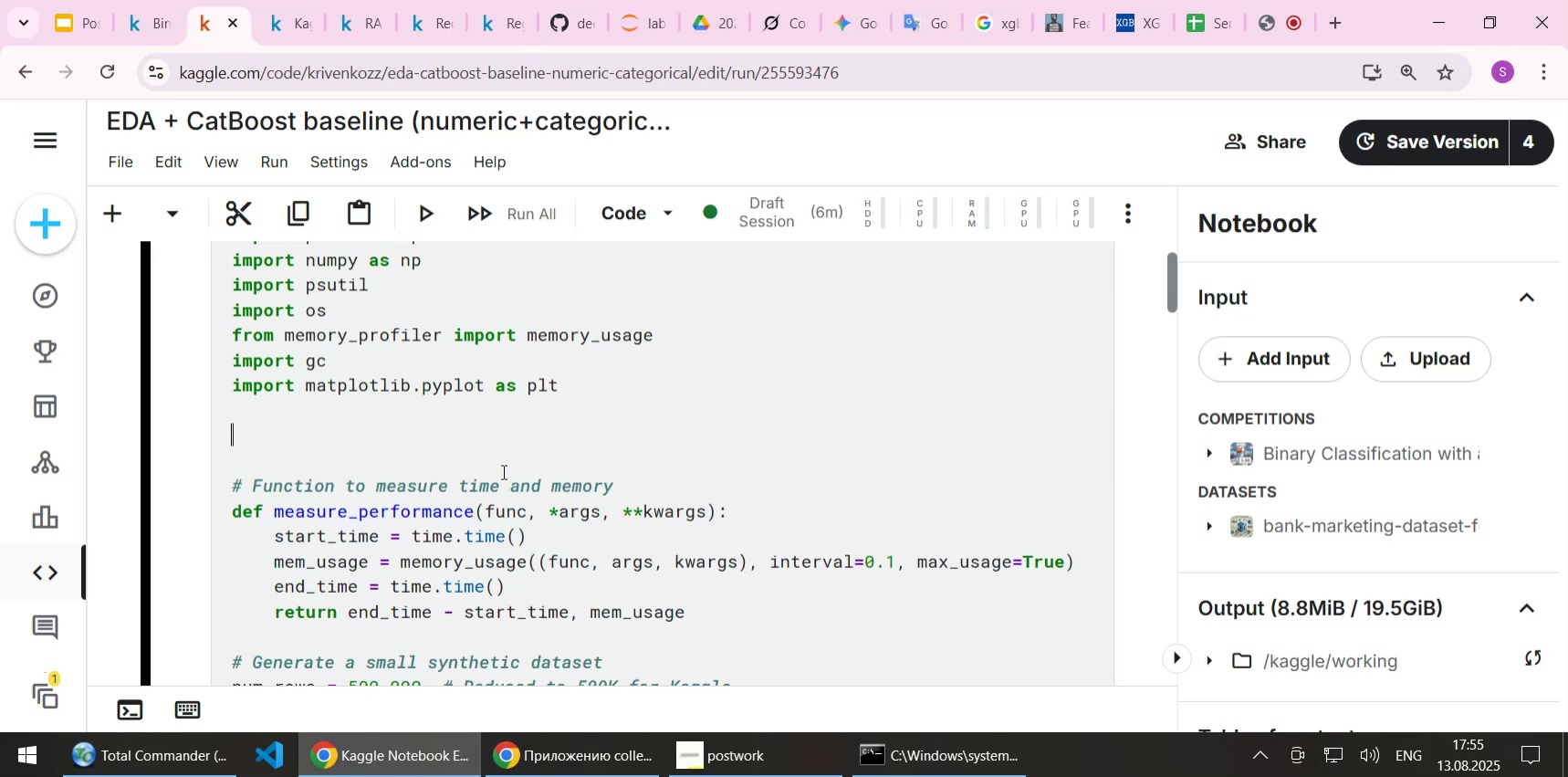 
key(Delete)
 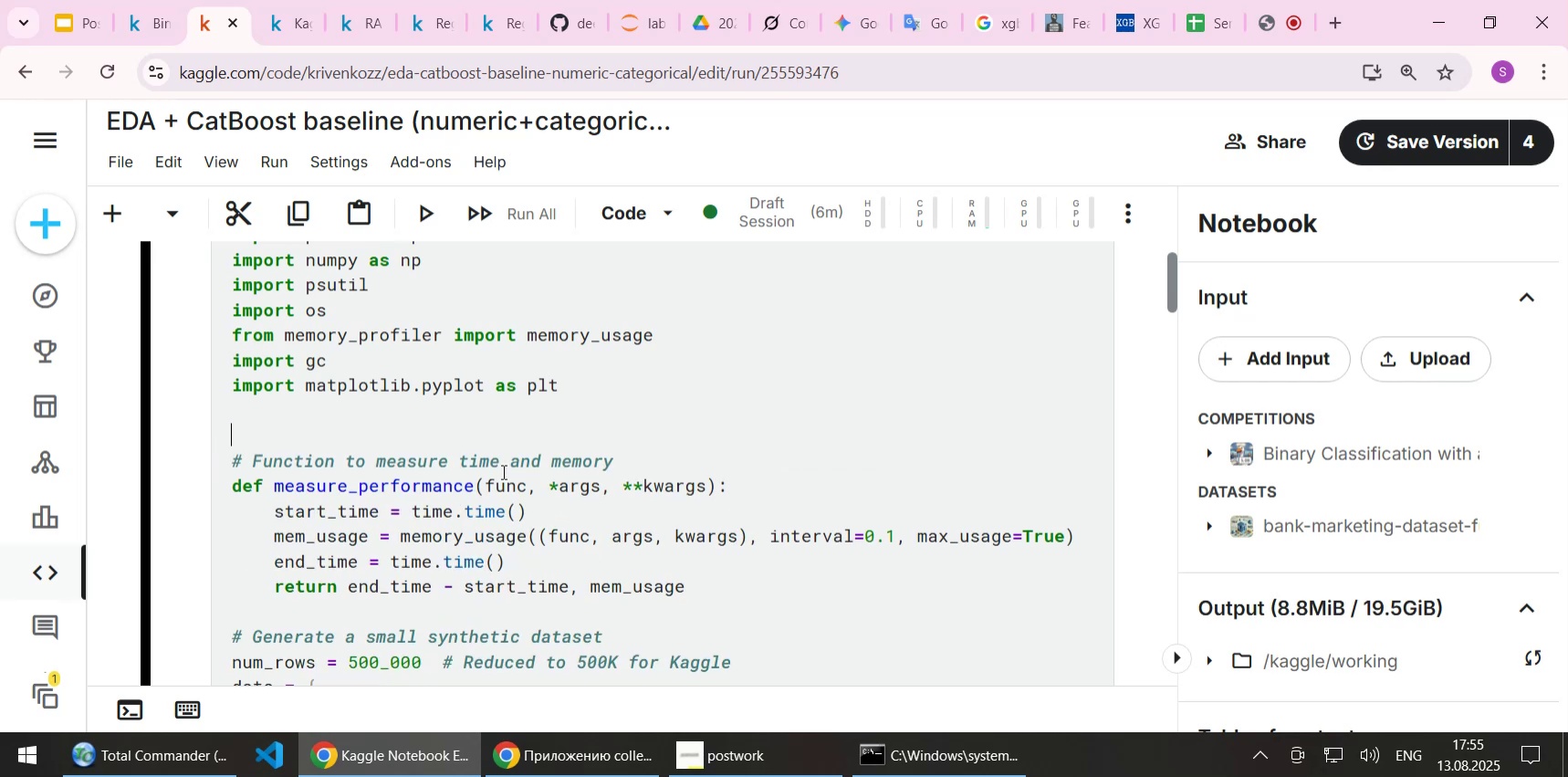 
scroll: coordinate [502, 471], scroll_direction: up, amount: 1.0
 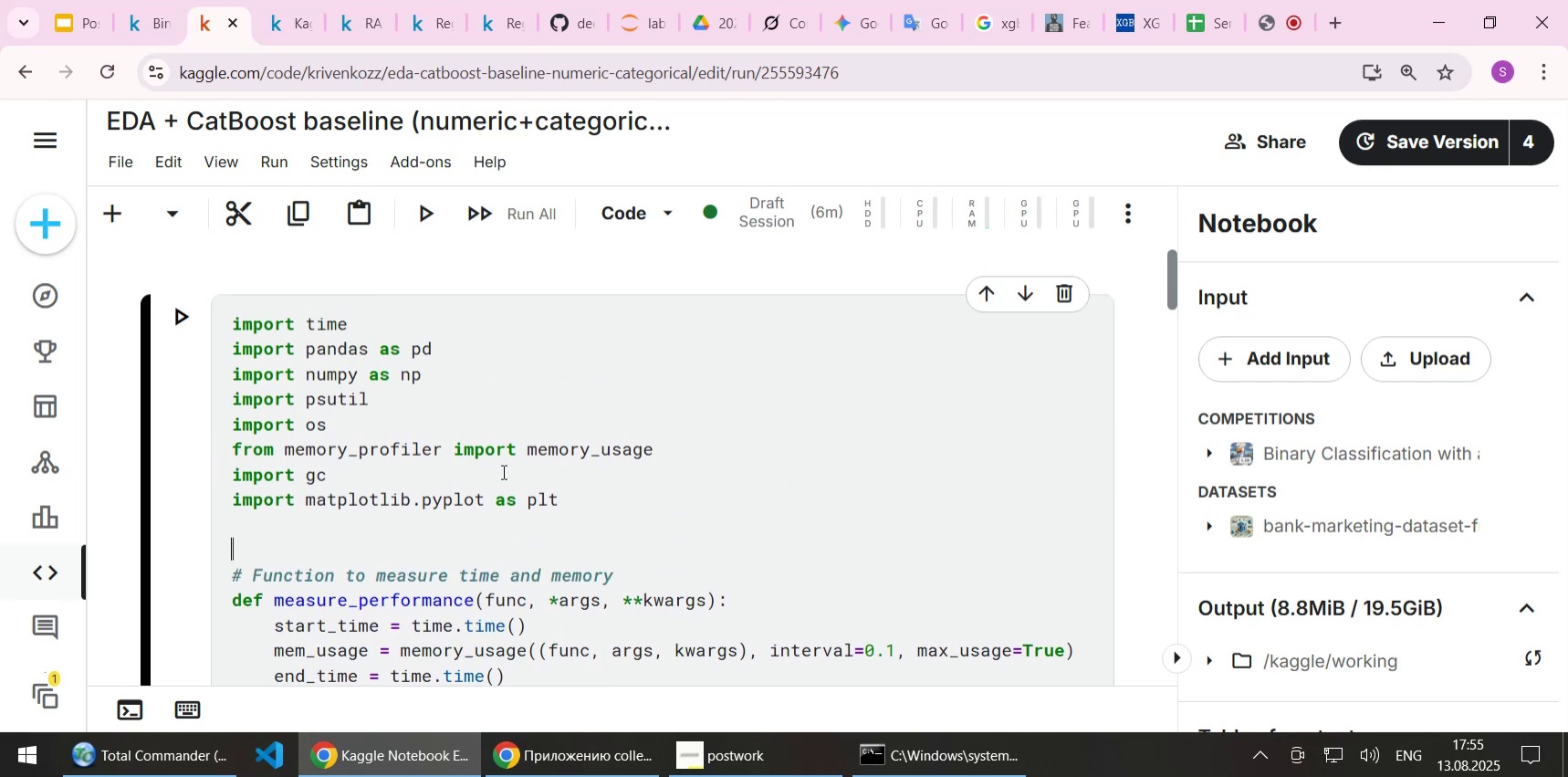 
key(Control+Z)
 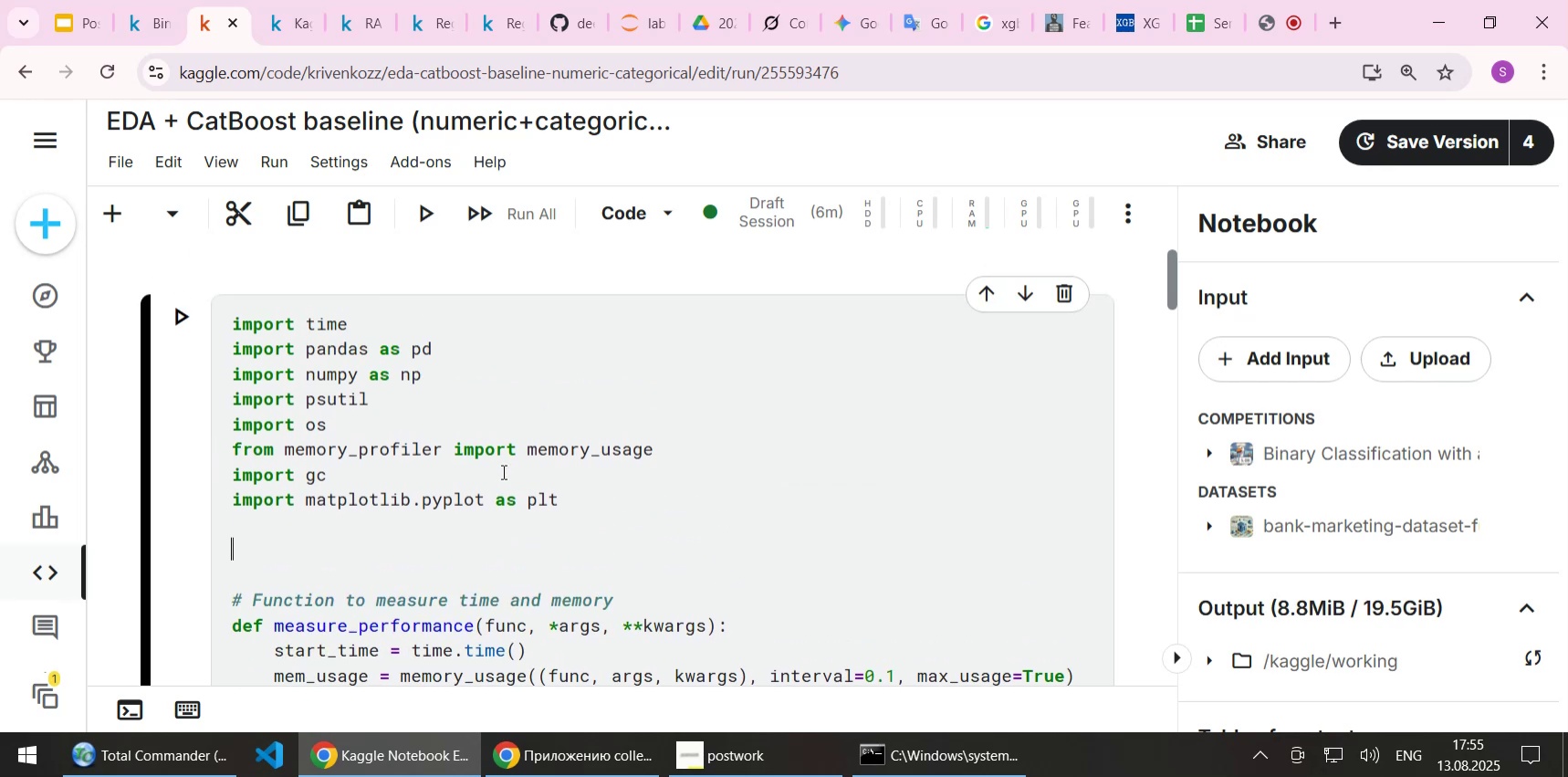 
key(Control+Z)
 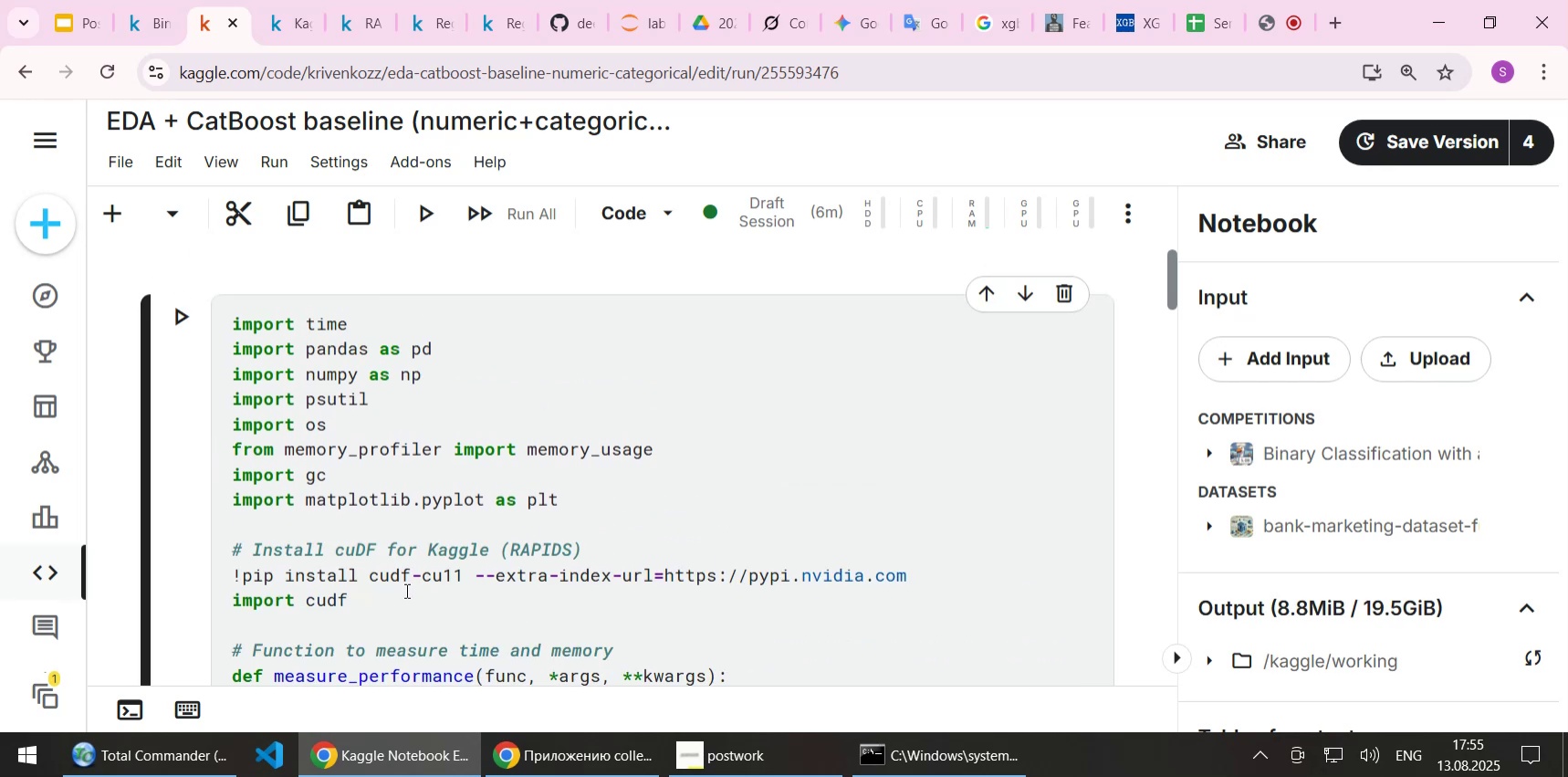 
left_click([405, 590])
 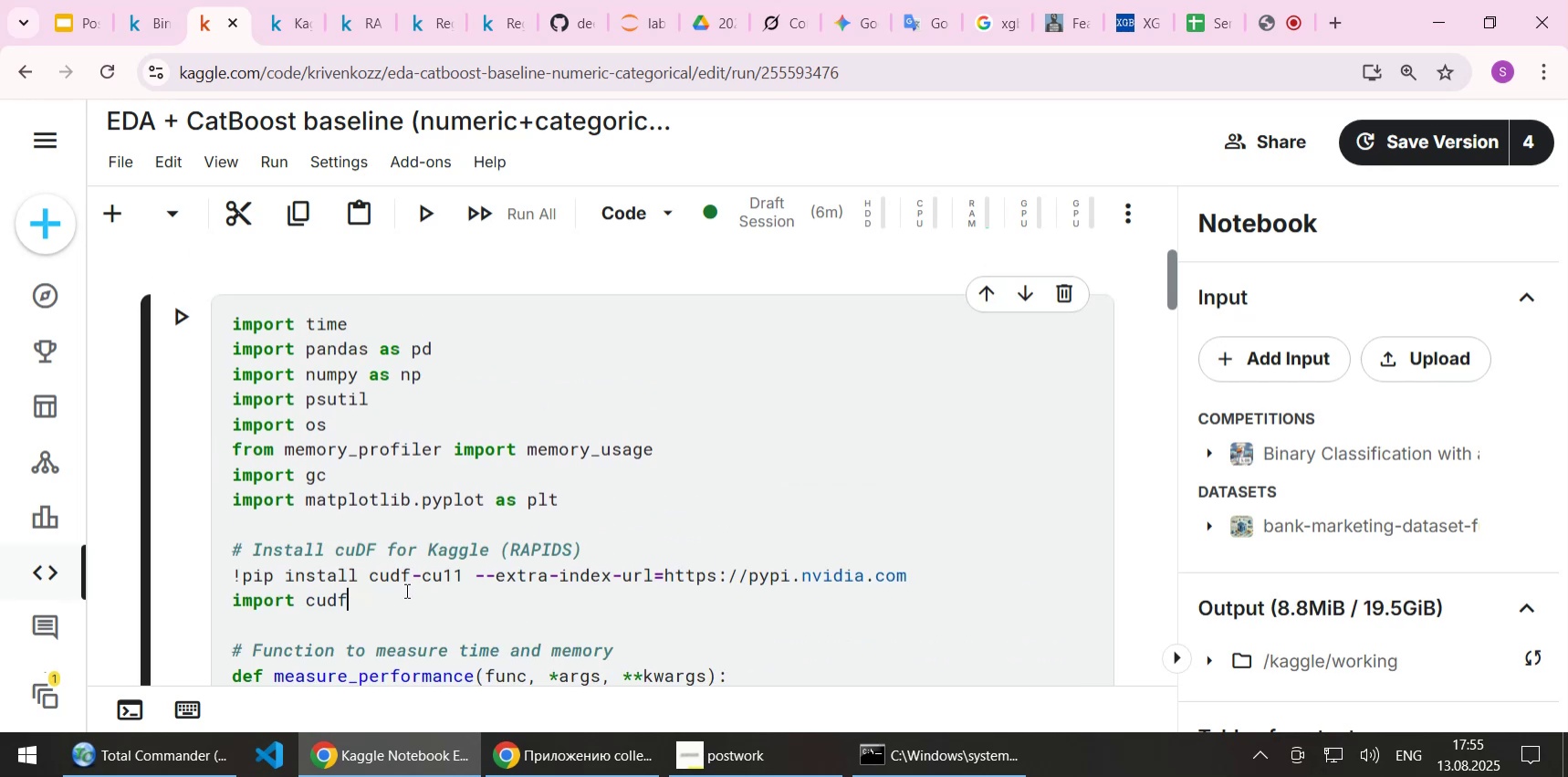 
key(Shift+Home)
 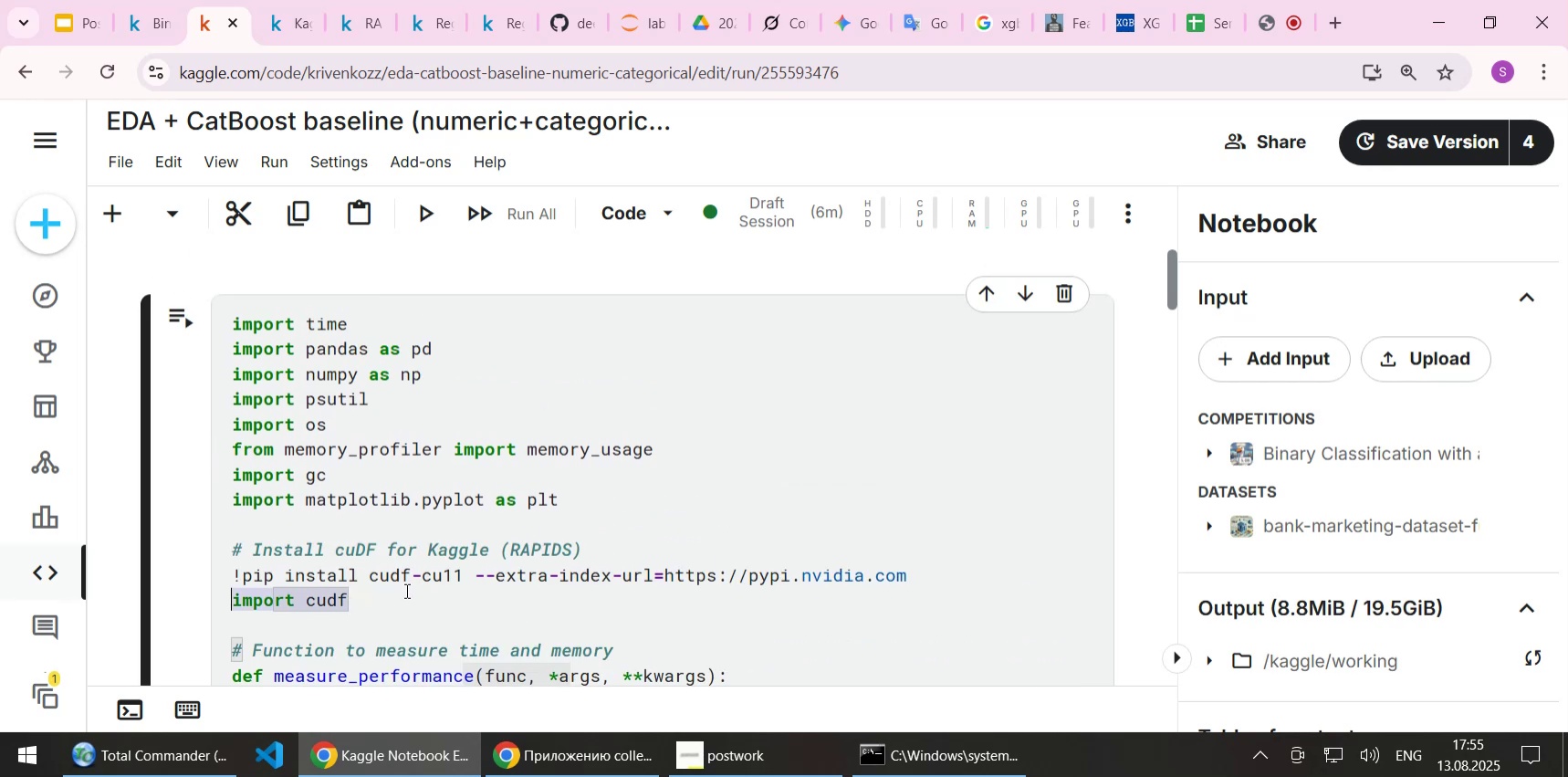 
key(Control+X)
 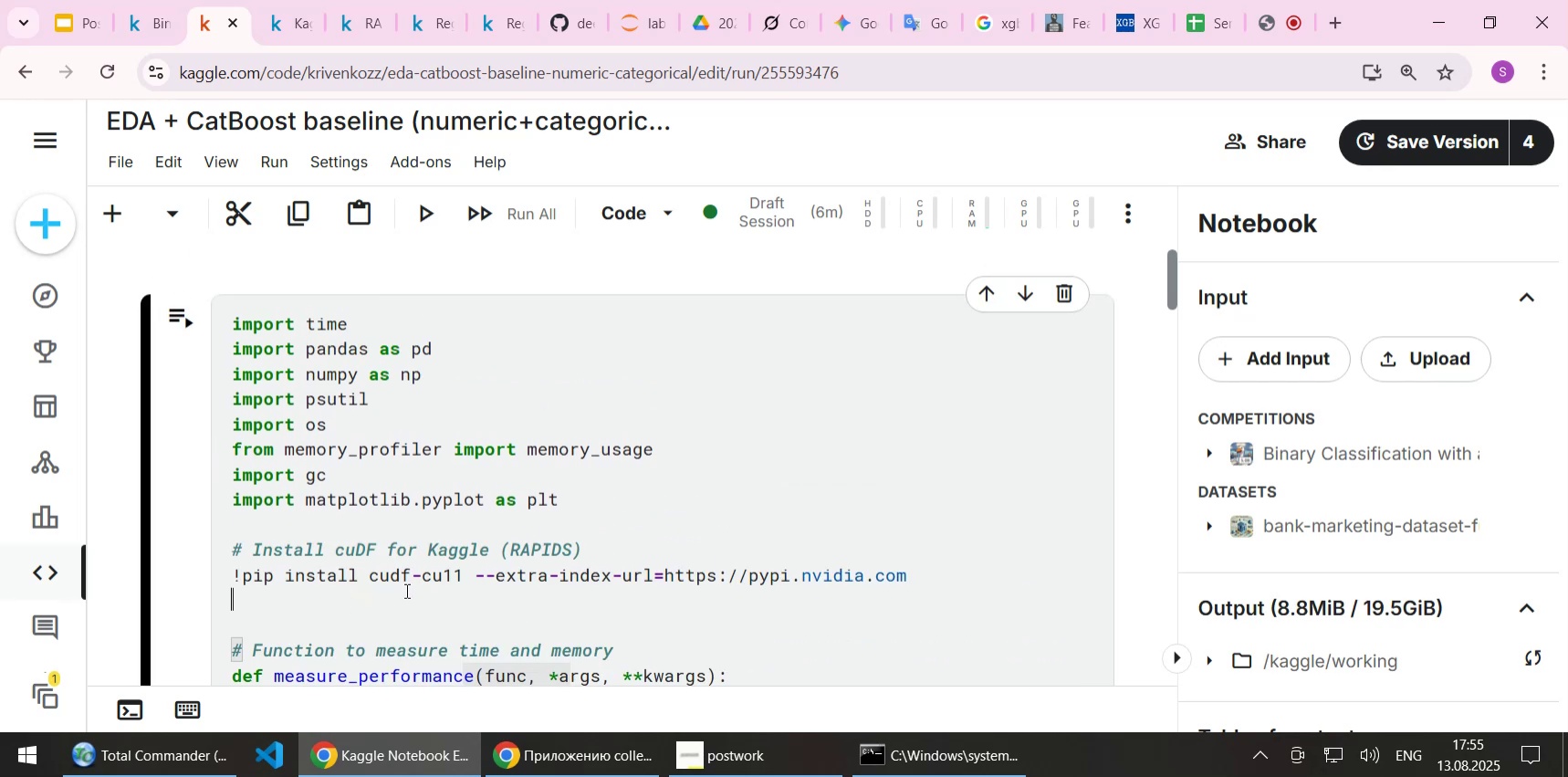 
key(ArrowUp)
 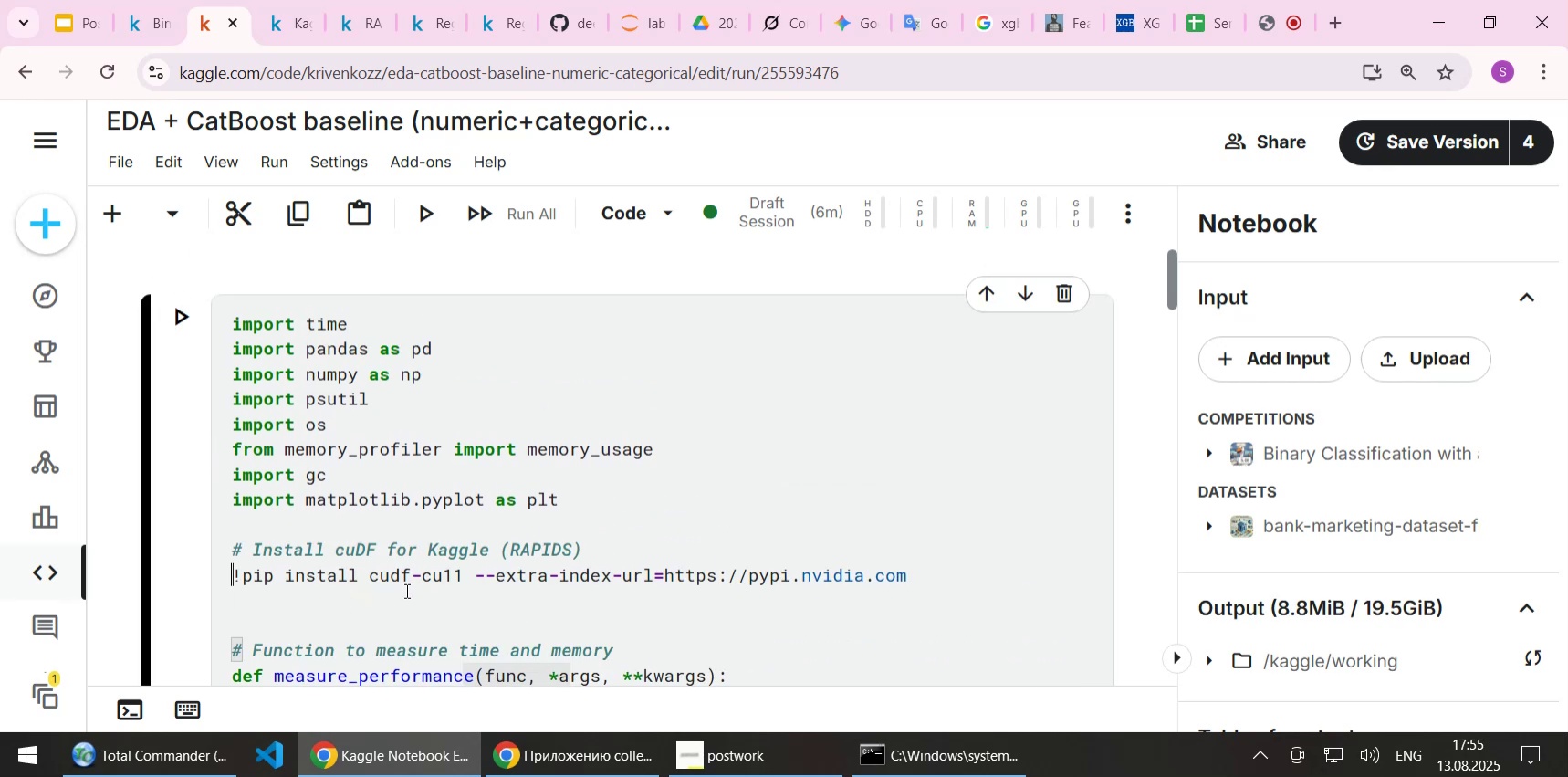 
key(ArrowUp)
 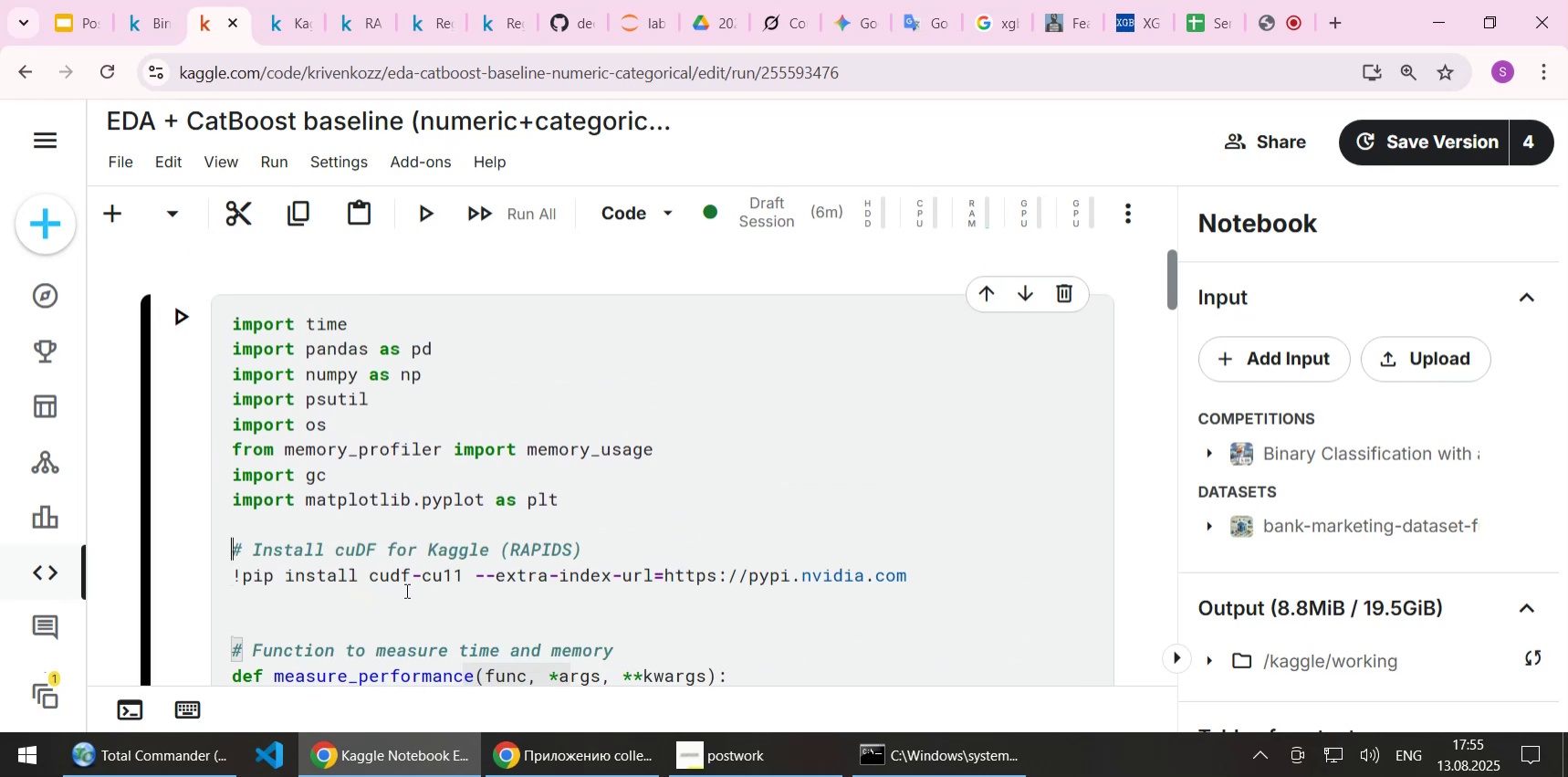 
key(ArrowUp)
 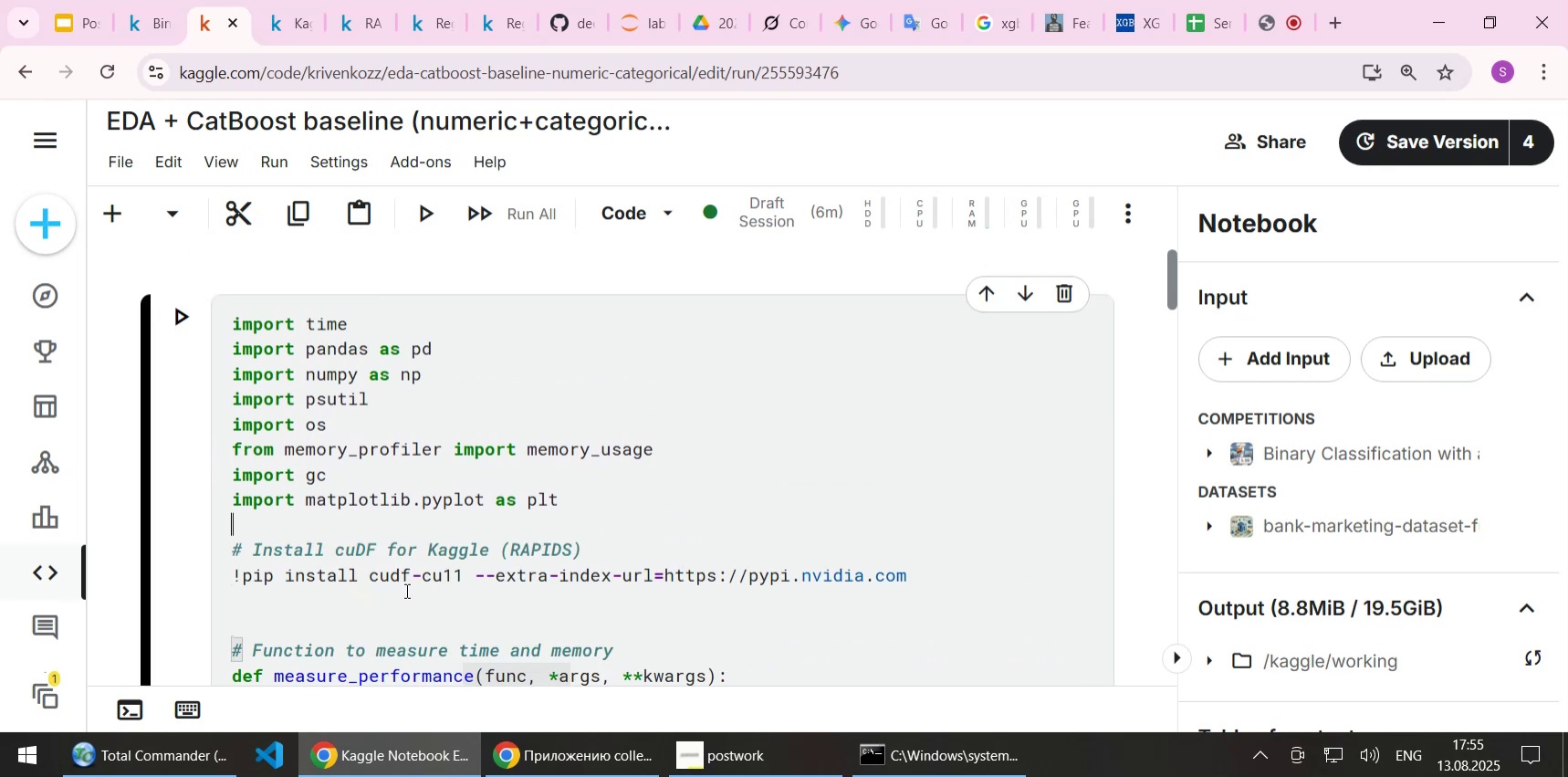 
key(Control+ControlLeft)
 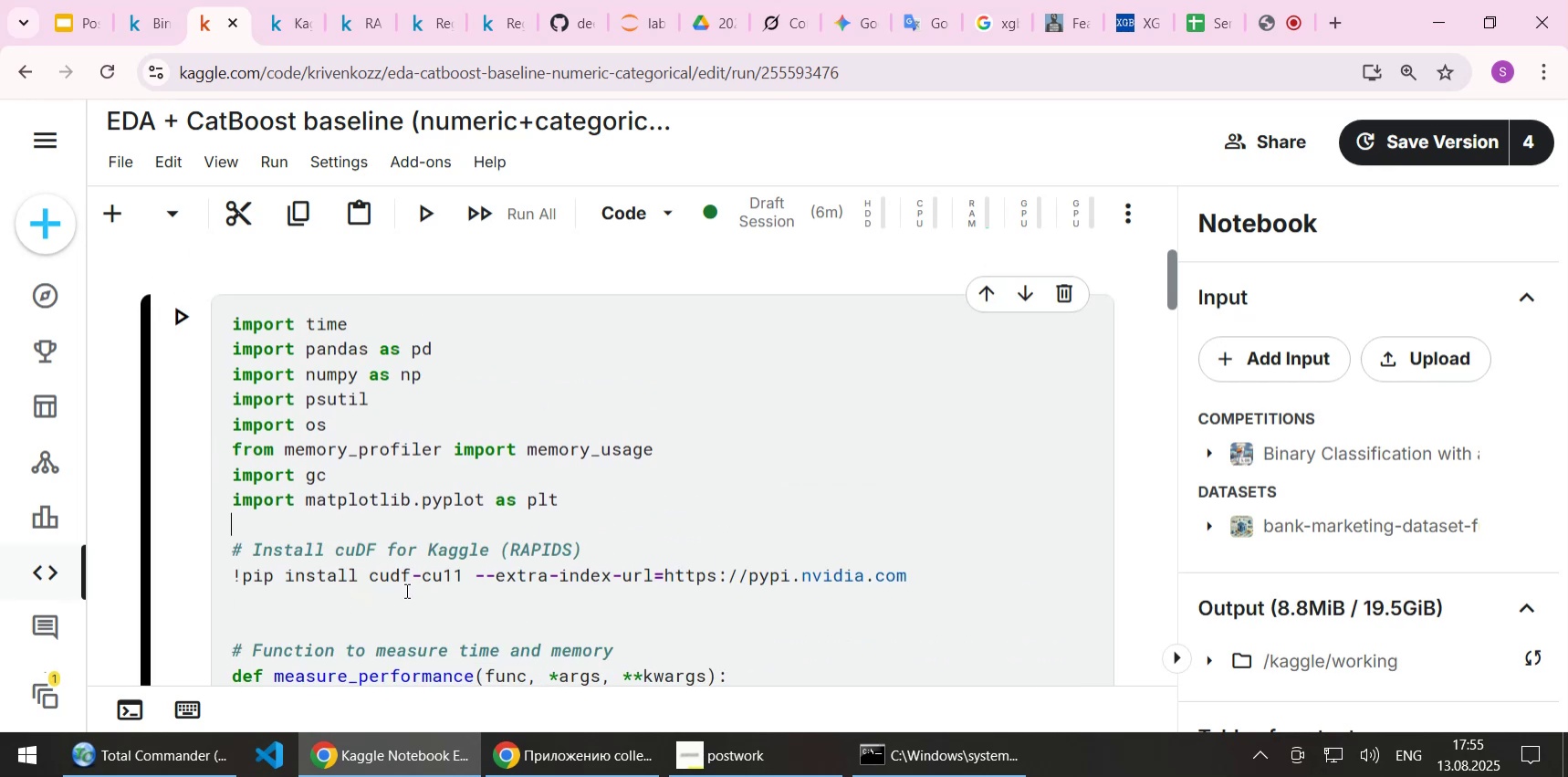 
key(Control+V)
 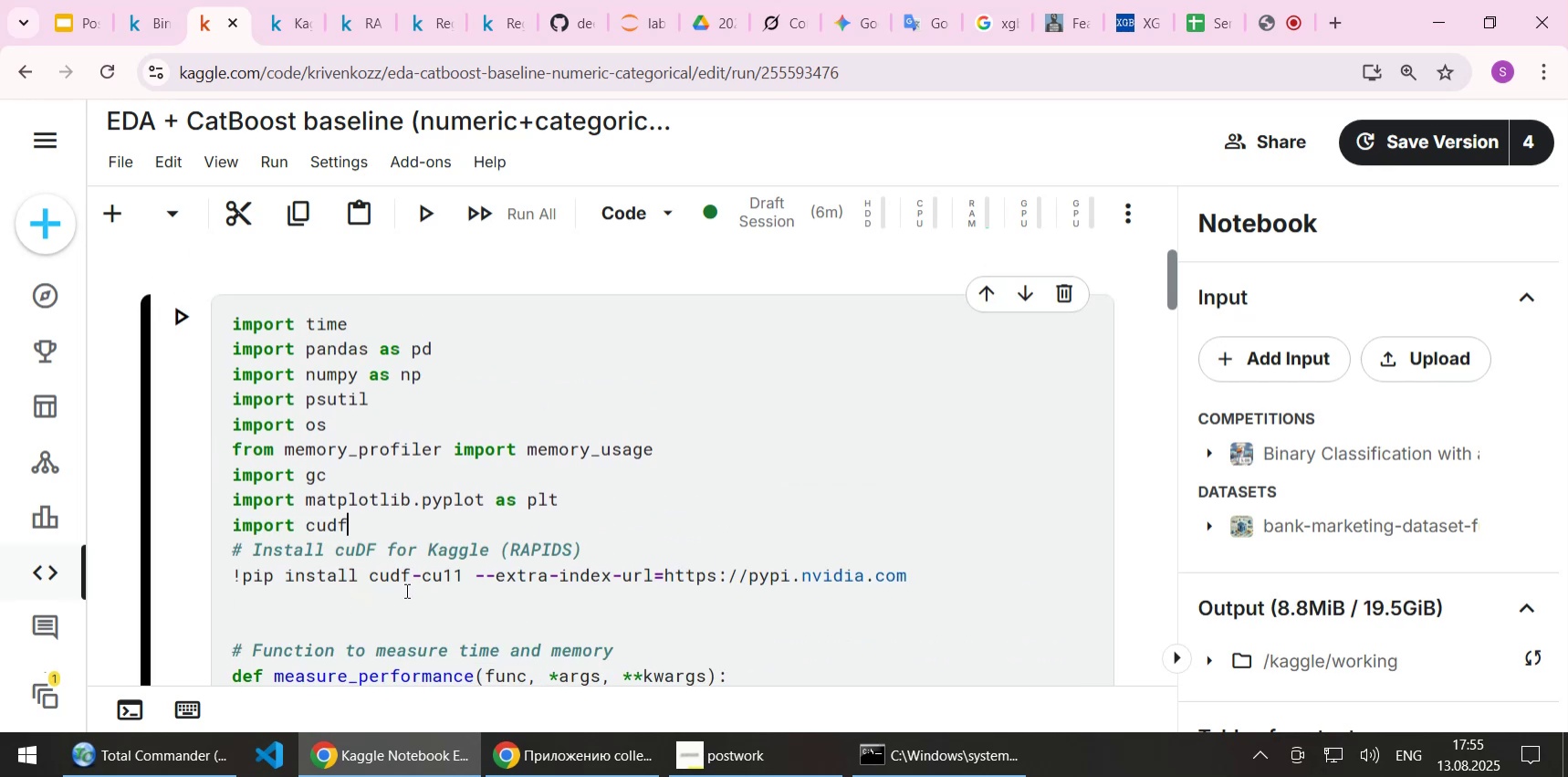 
key(ArrowDown)
 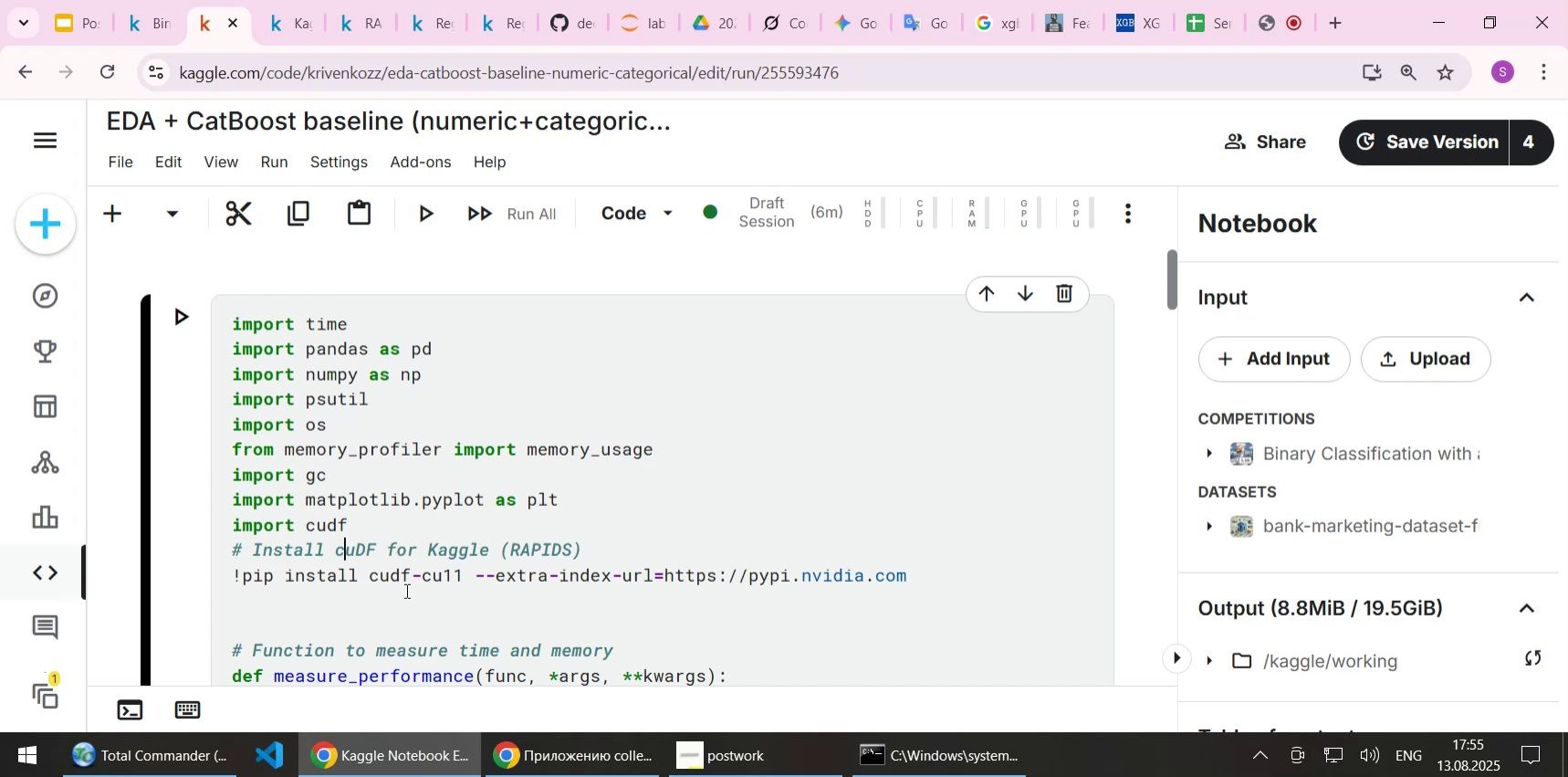 
key(Home)
 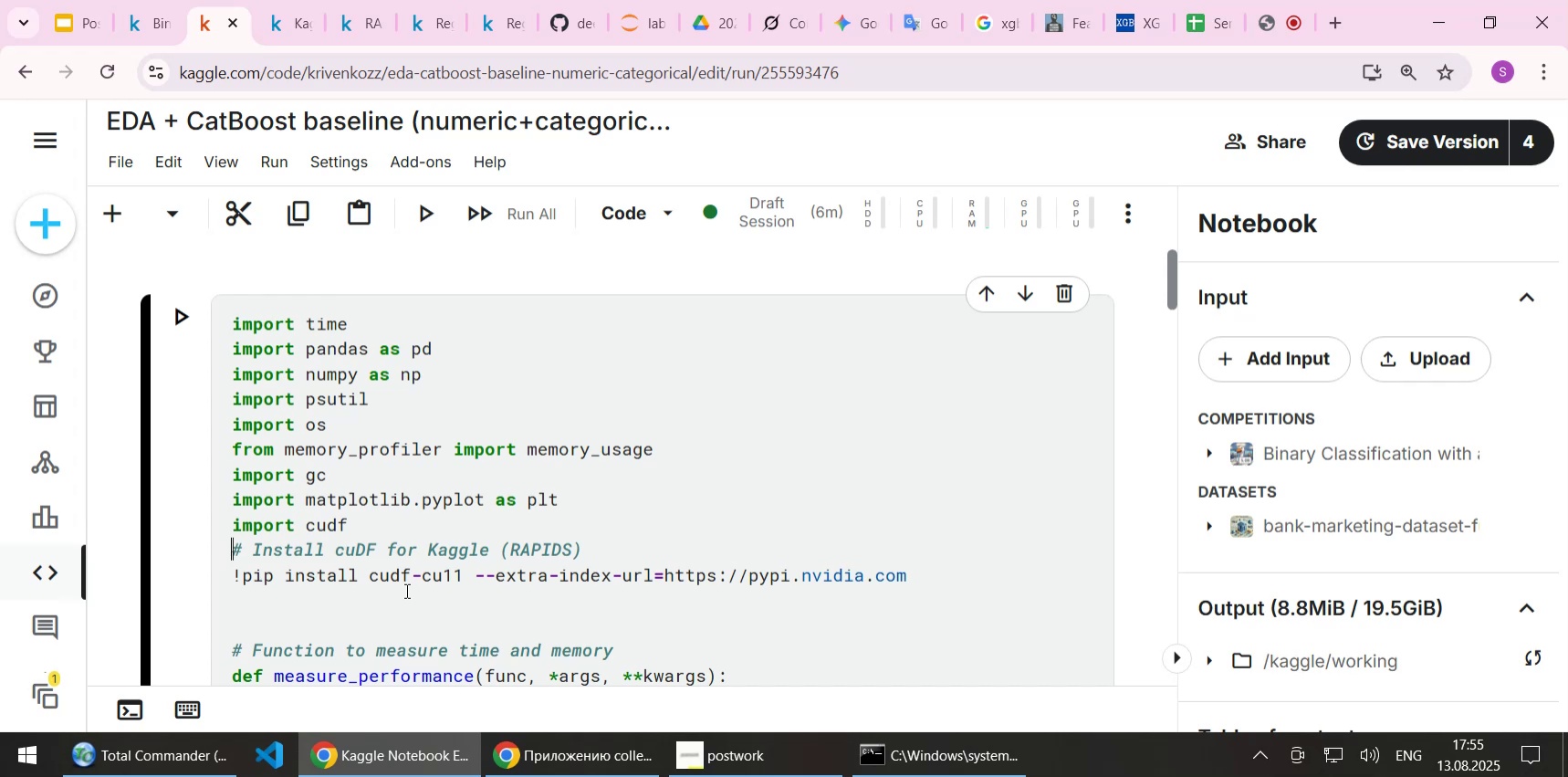 
key(Shift+ArrowDown)
 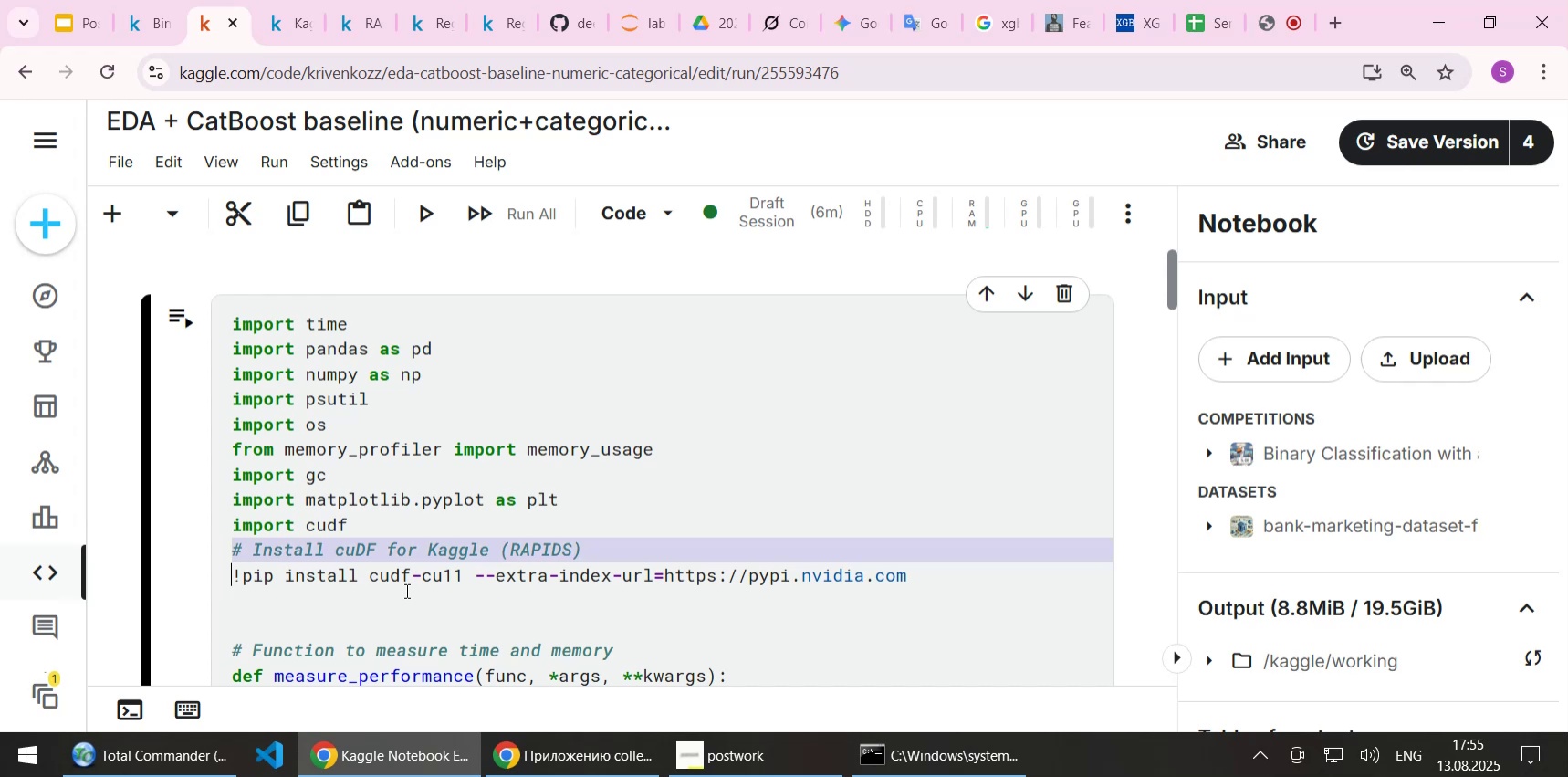 
key(Shift+ArrowDown)
 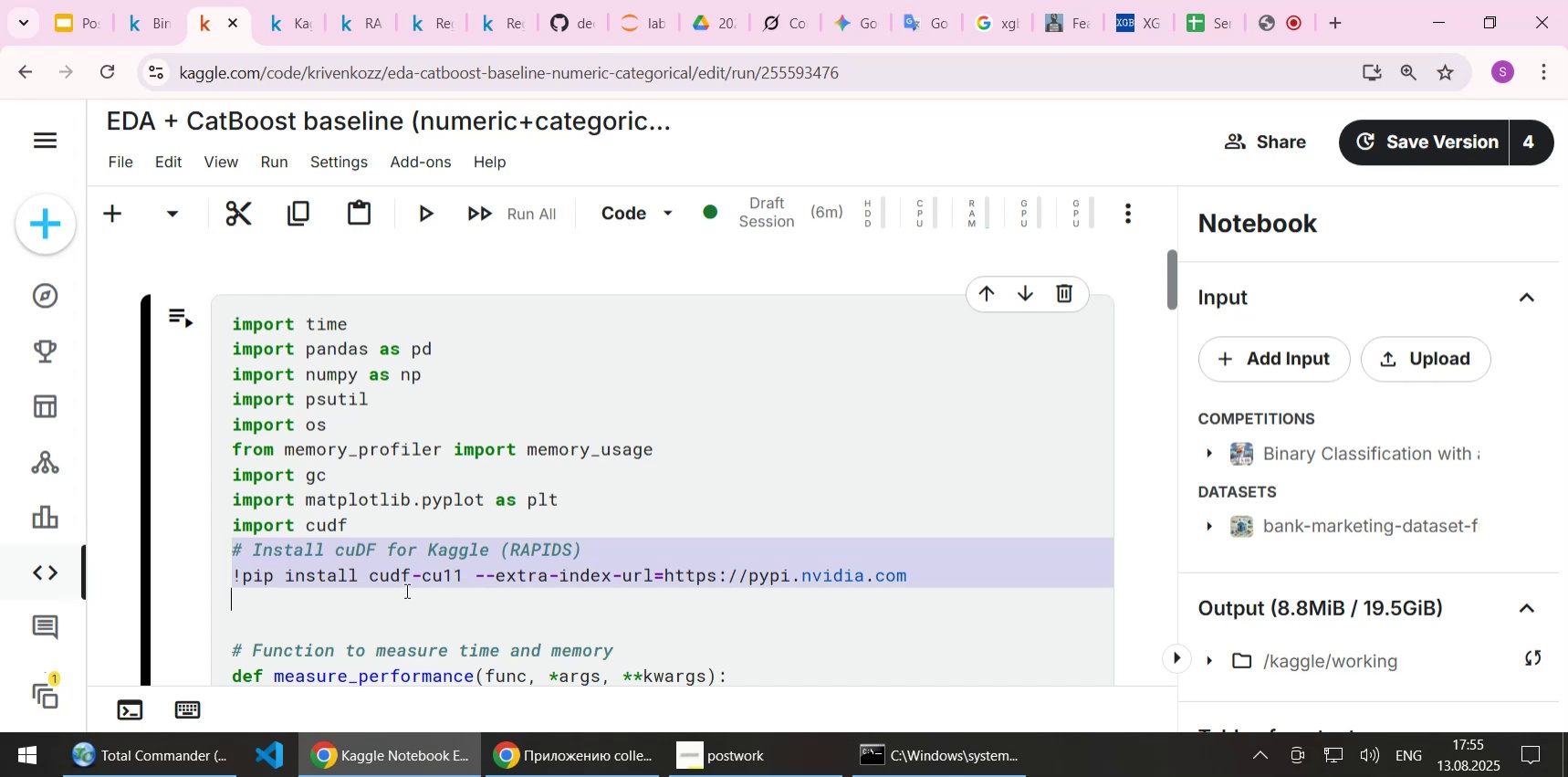 
key(Delete)
 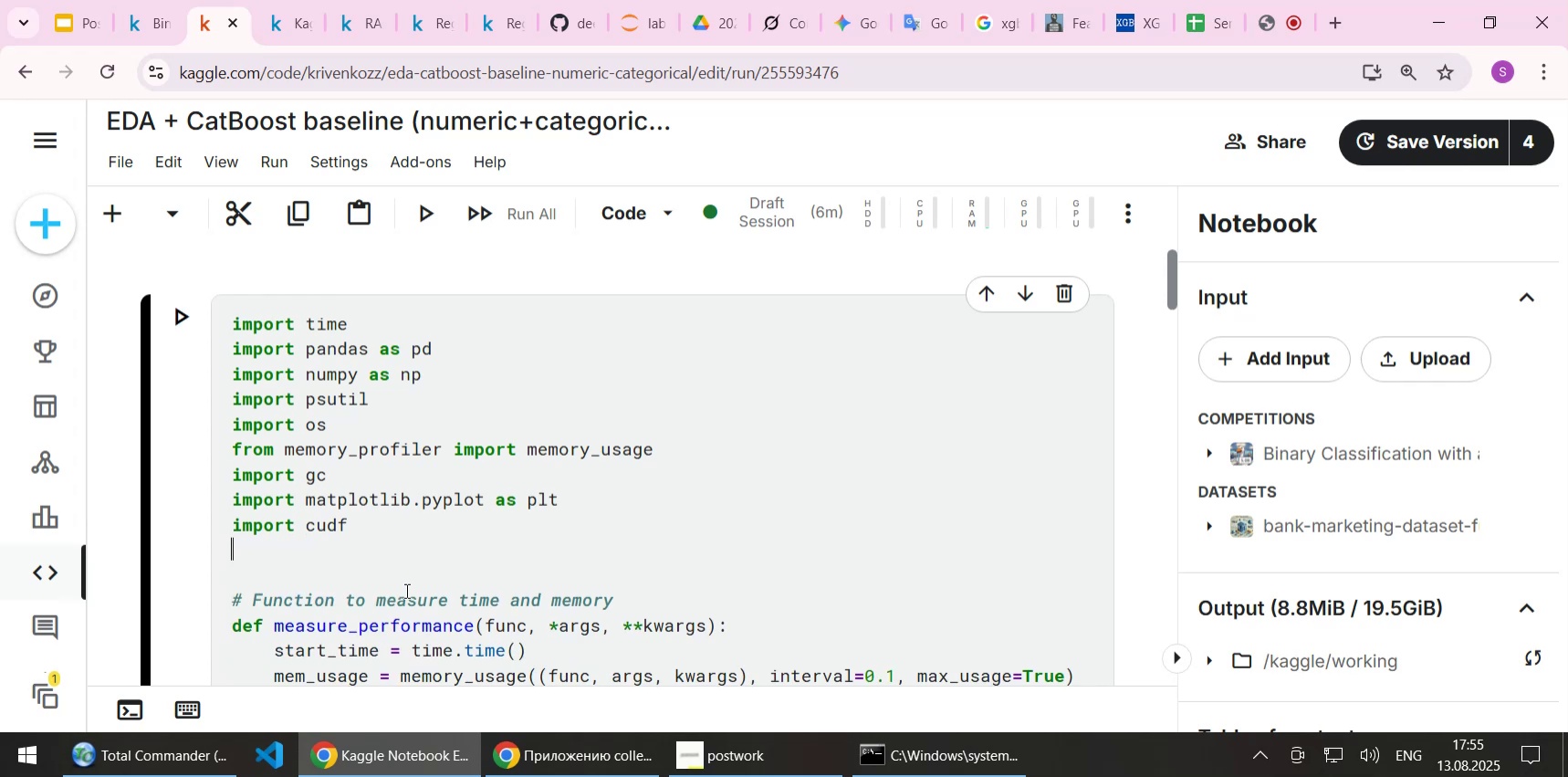 
key(Control+ControlLeft)
 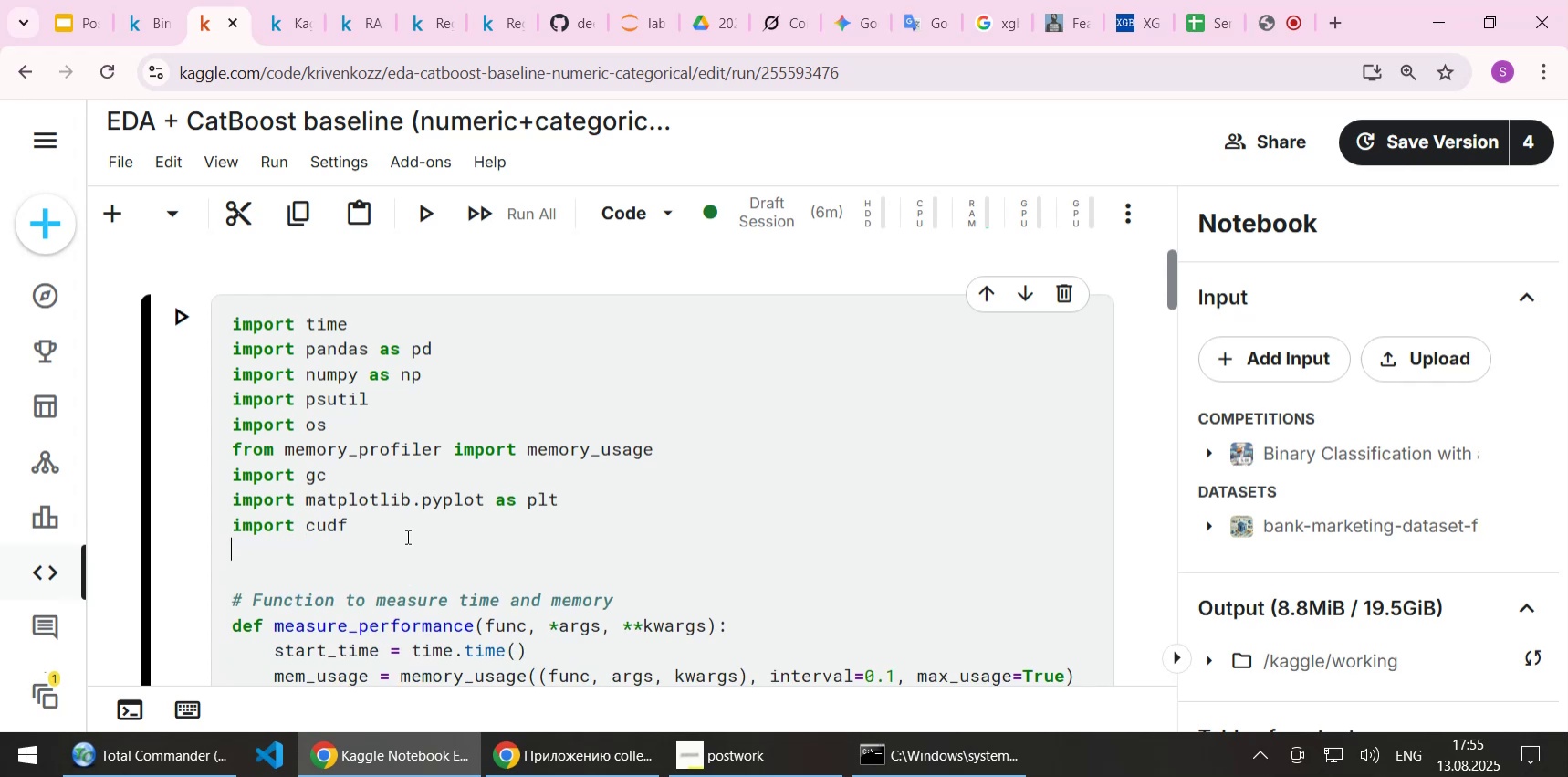 
key(Control+S)
 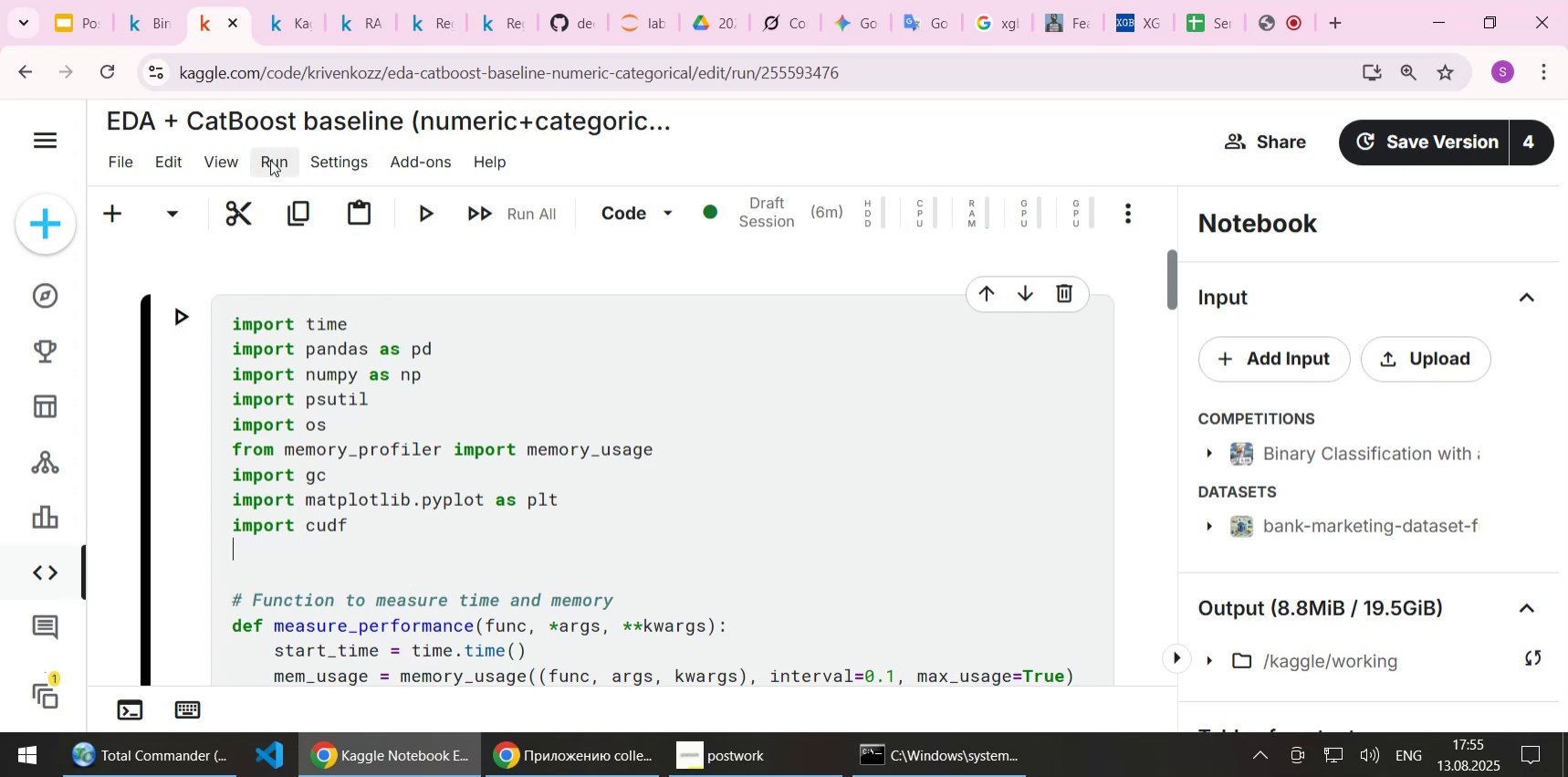 
left_click([270, 160])
 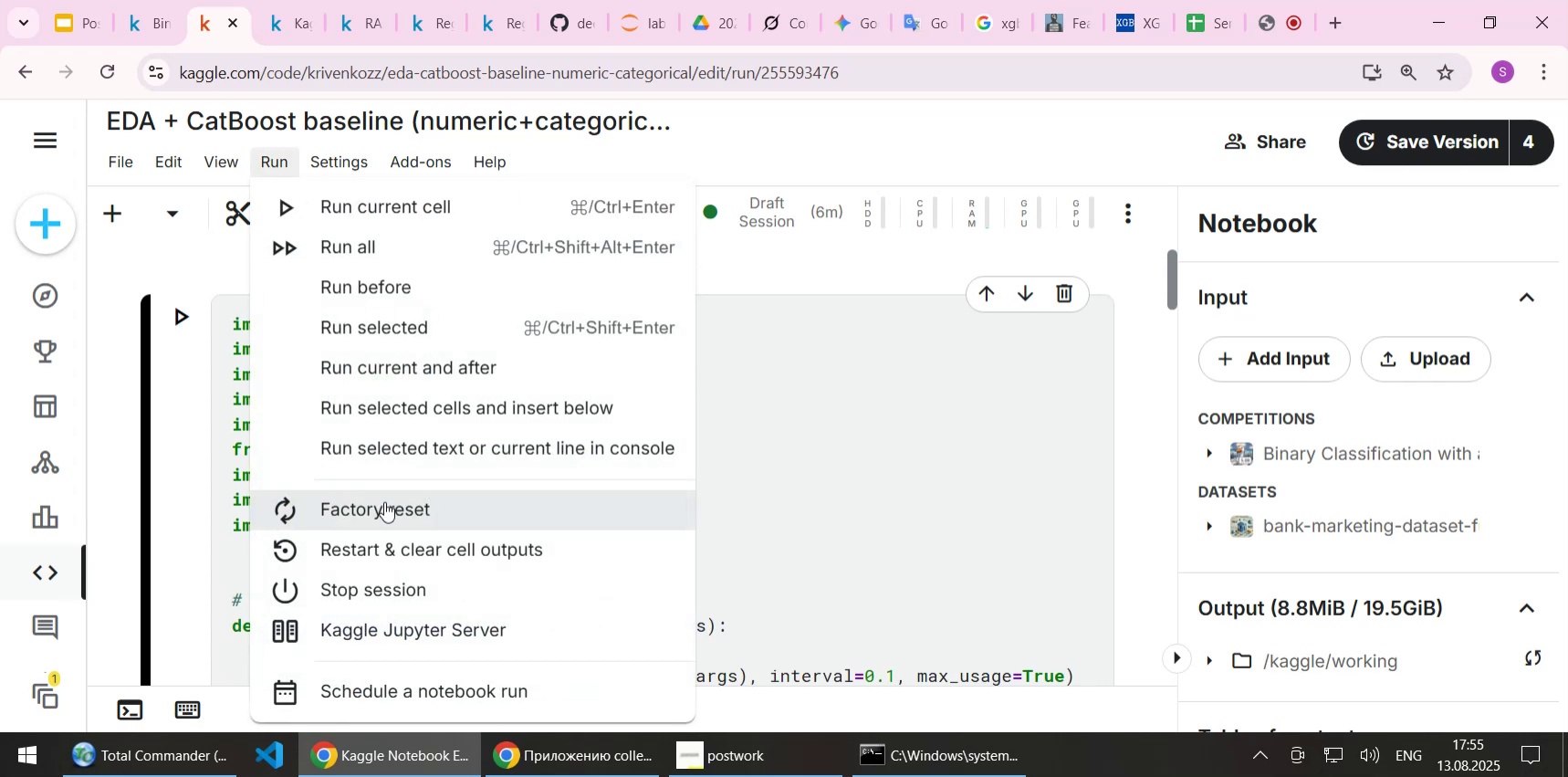 
left_click([386, 511])
 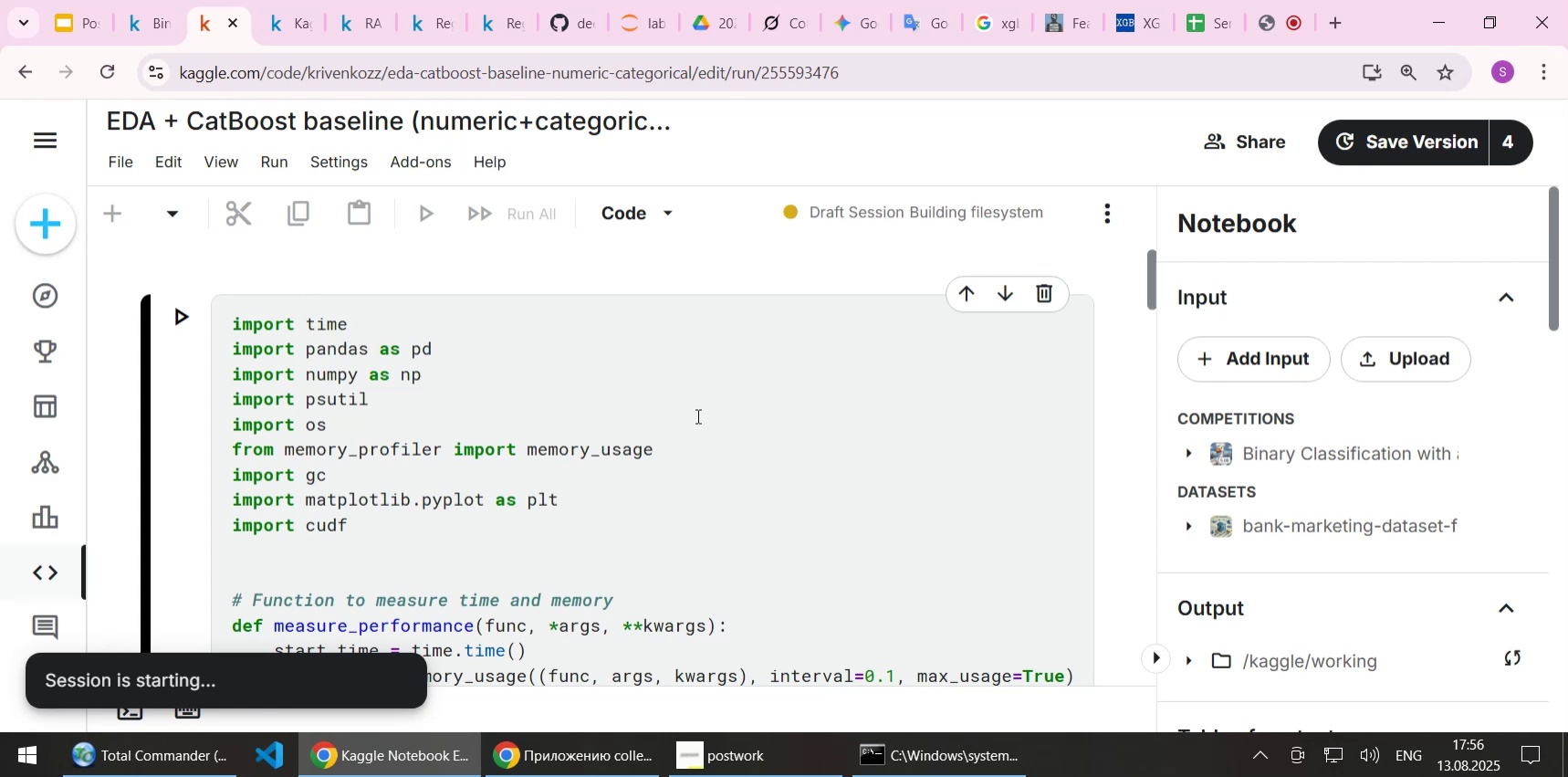 
wait(5.66)
 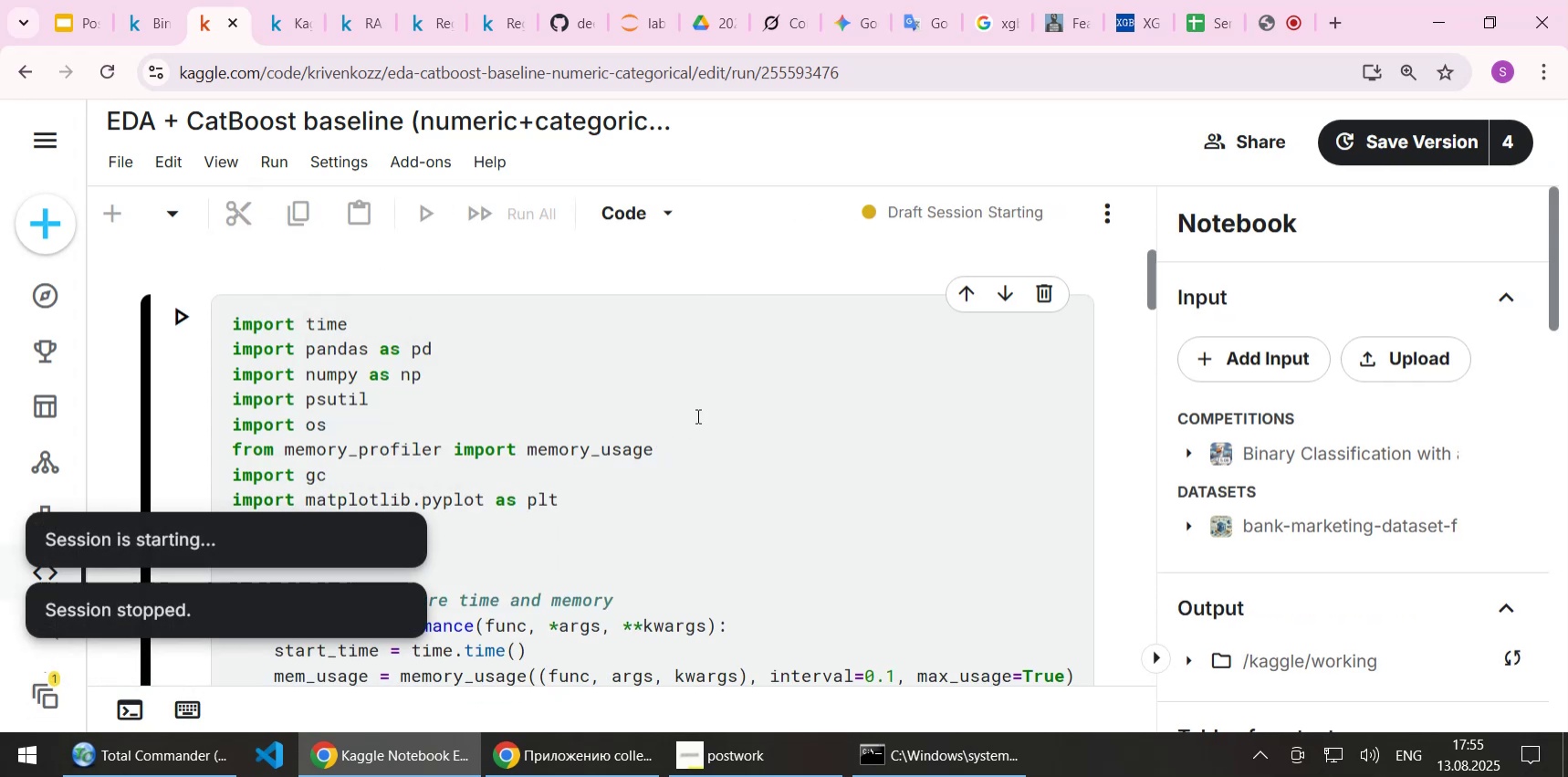 
left_click([581, 329])
 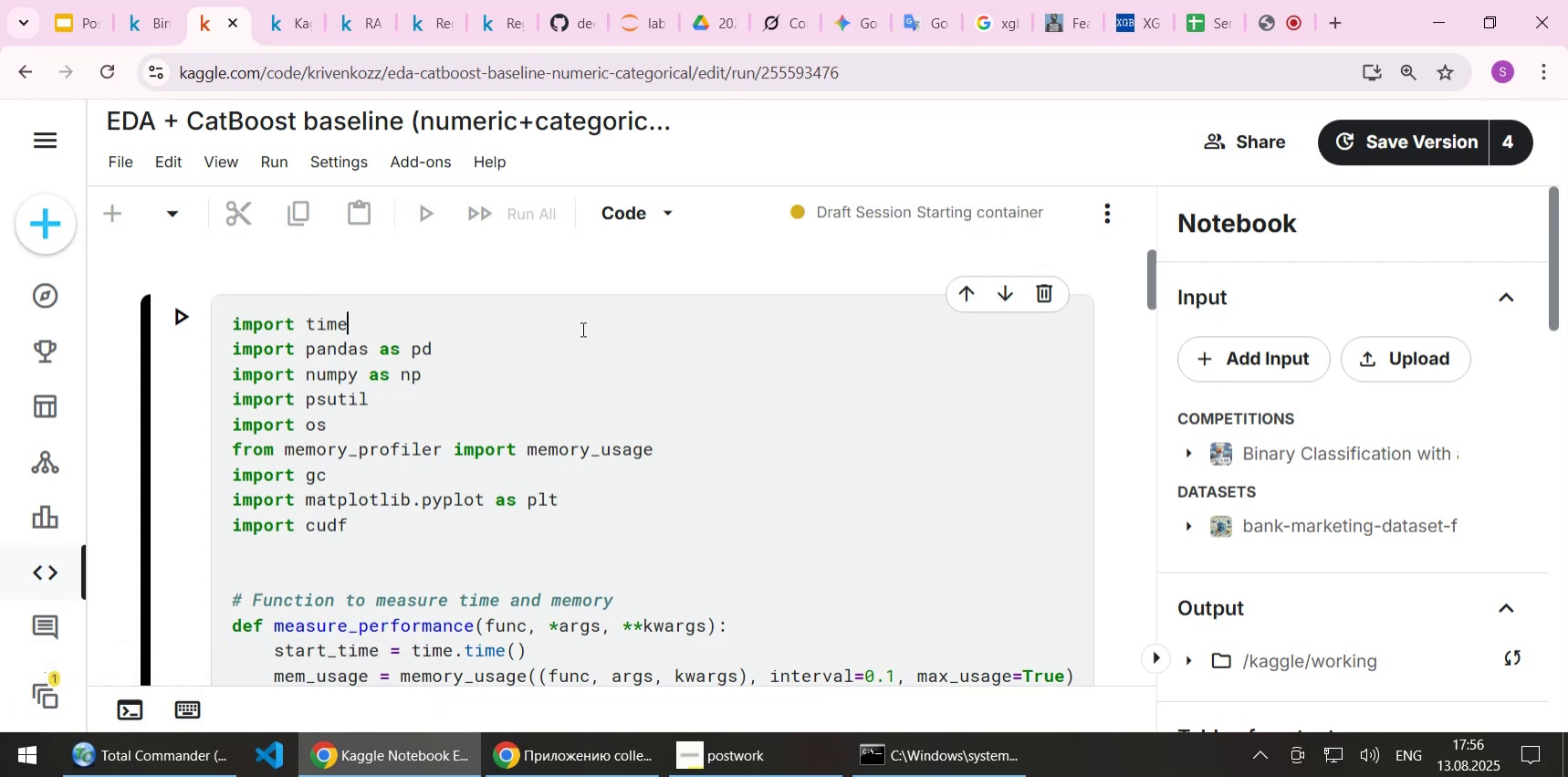 
key(Shift+Enter)
 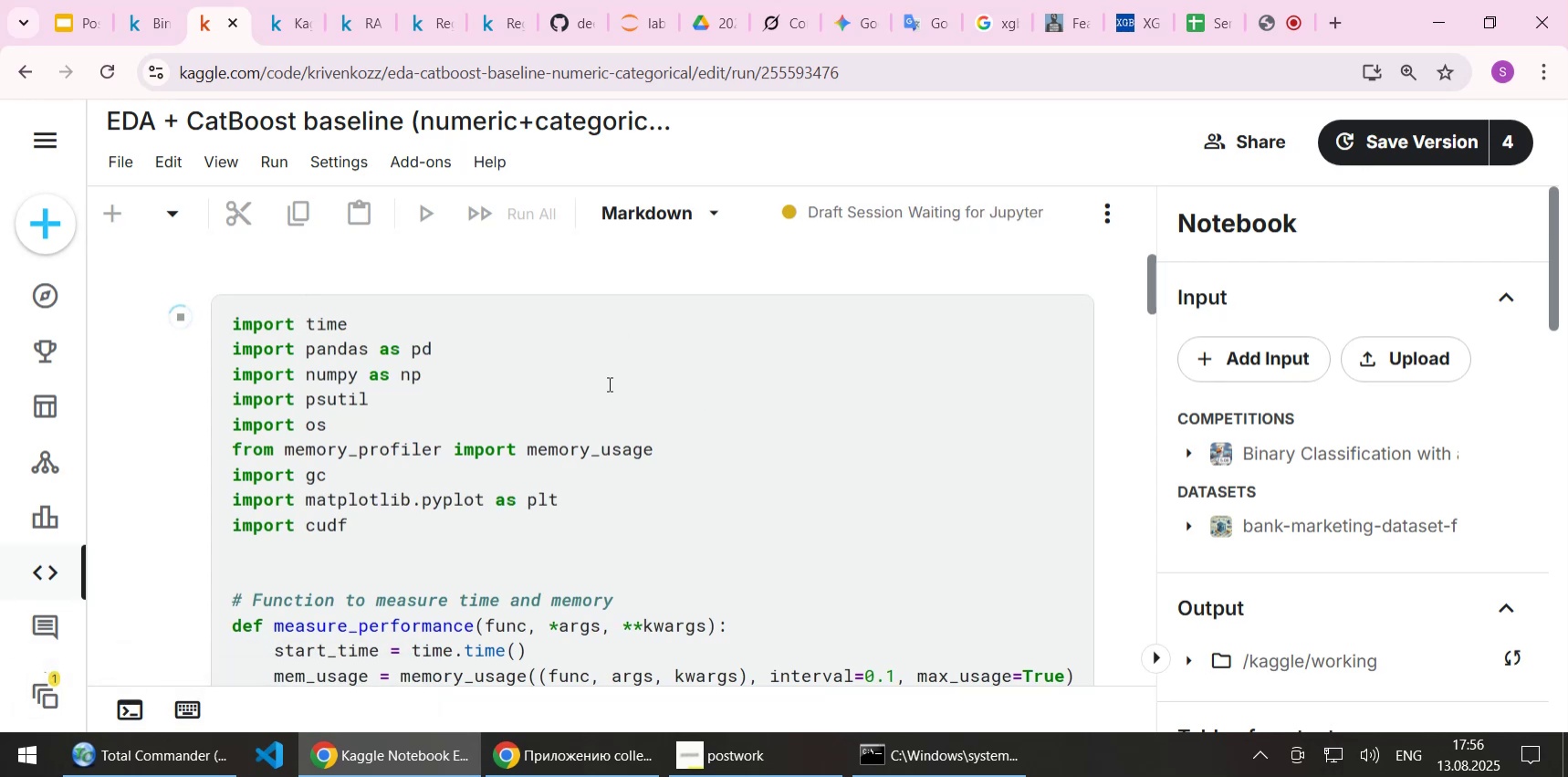 
scroll: coordinate [607, 383], scroll_direction: down, amount: 2.0
 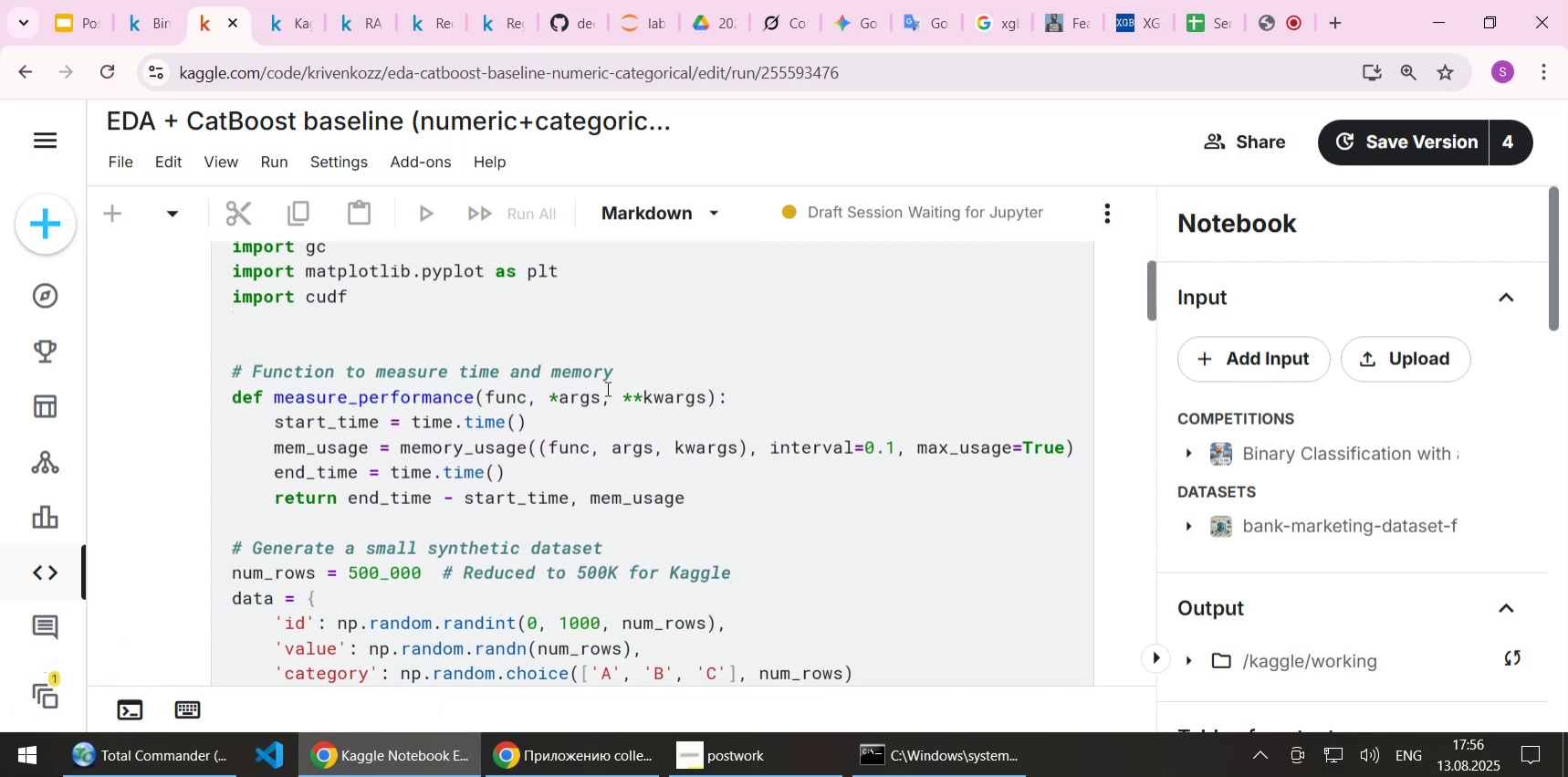 
scroll: coordinate [608, 388], scroll_direction: up, amount: 3.0
 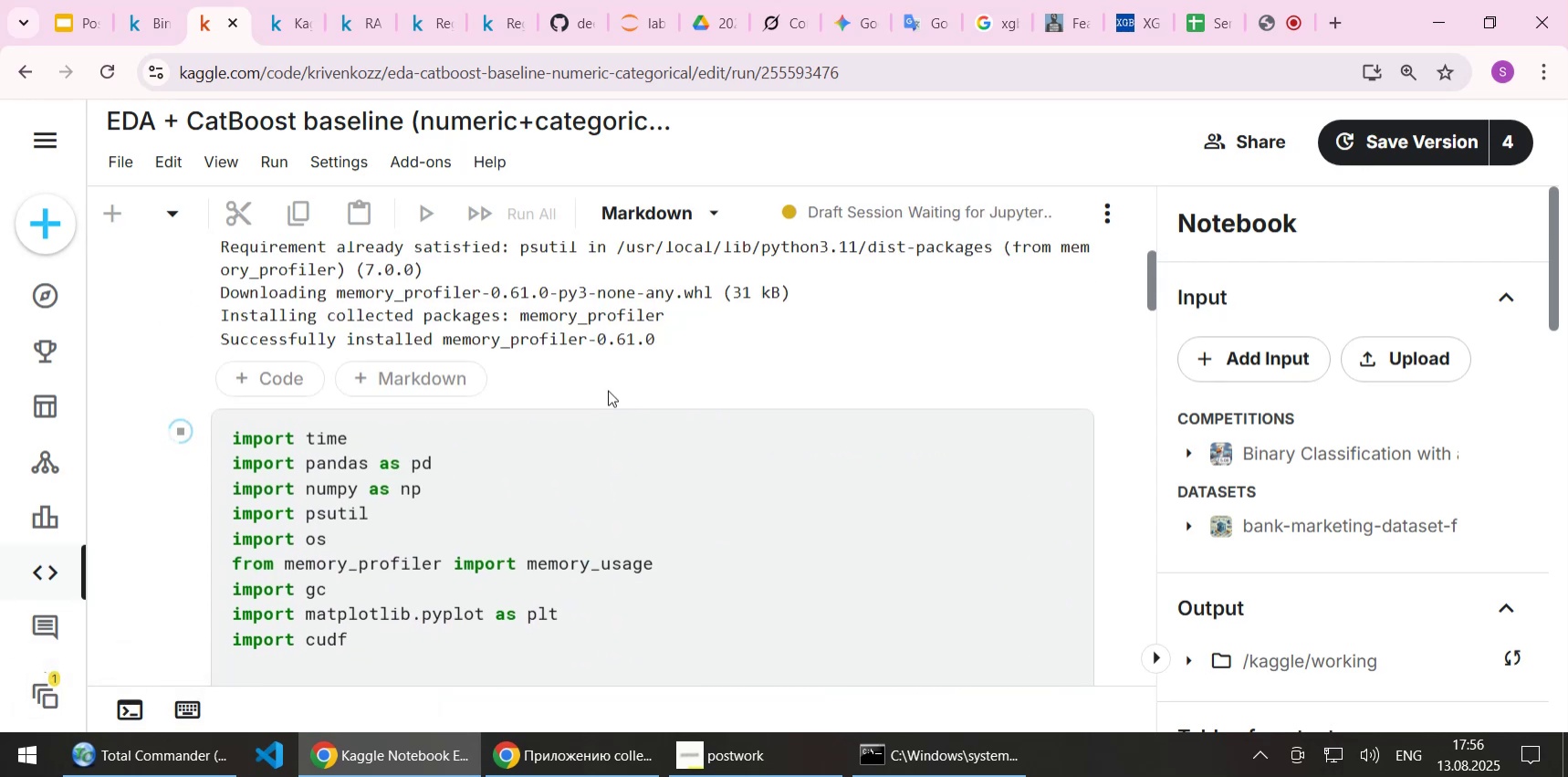 
scroll: coordinate [608, 390], scroll_direction: down, amount: 14.0
 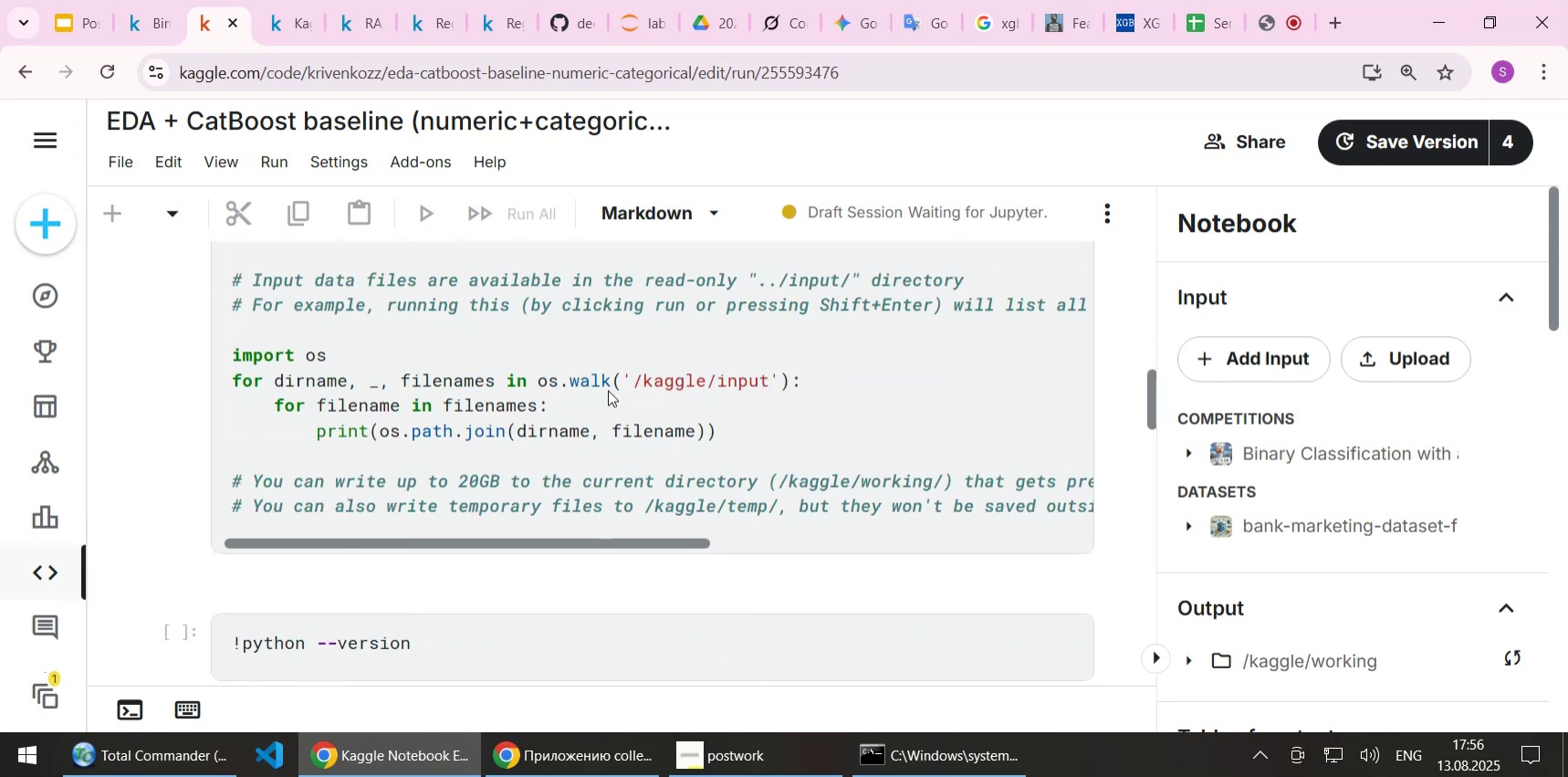 
scroll: coordinate [608, 390], scroll_direction: up, amount: 3.0
 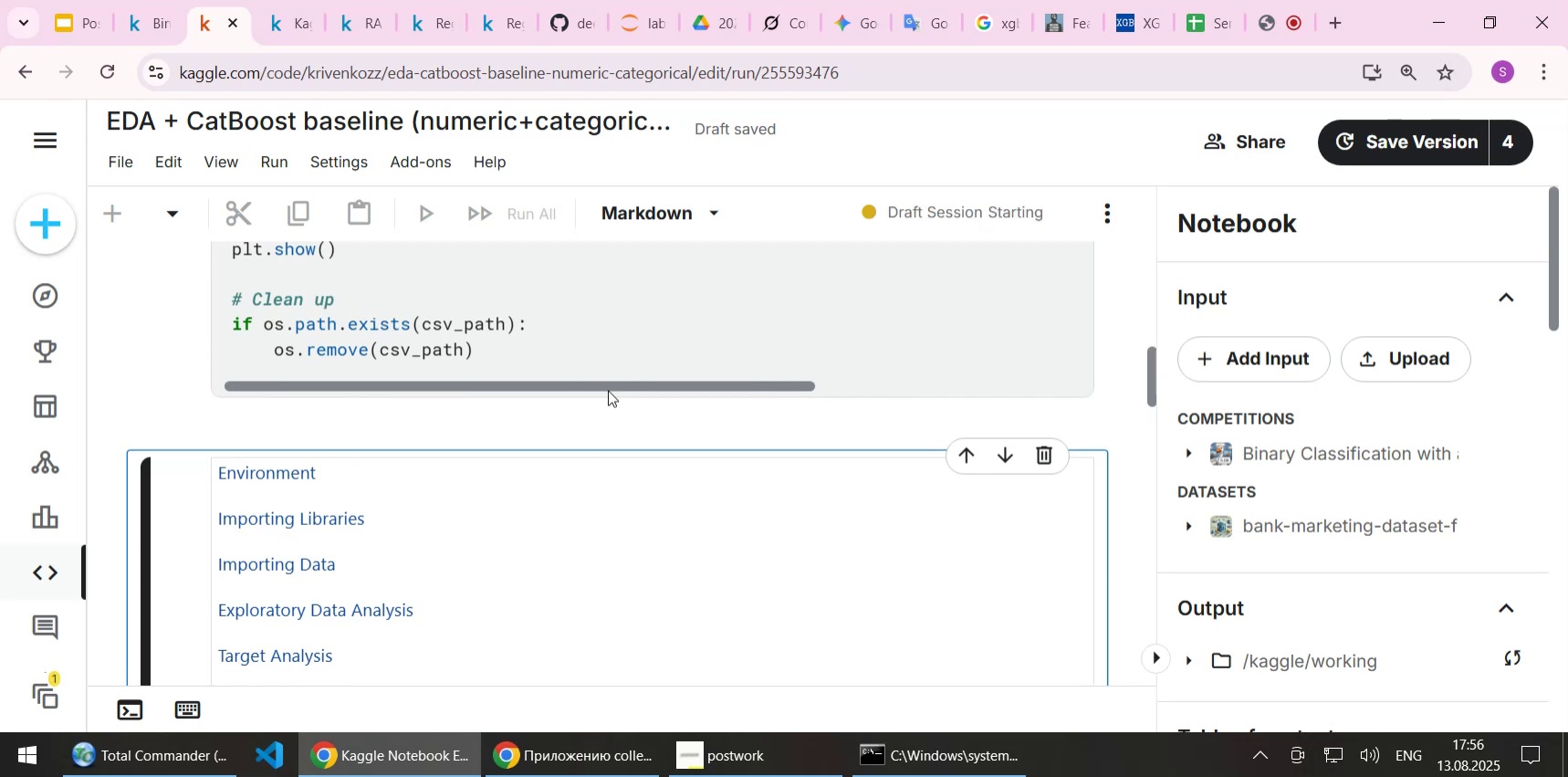 
wait(21.27)
 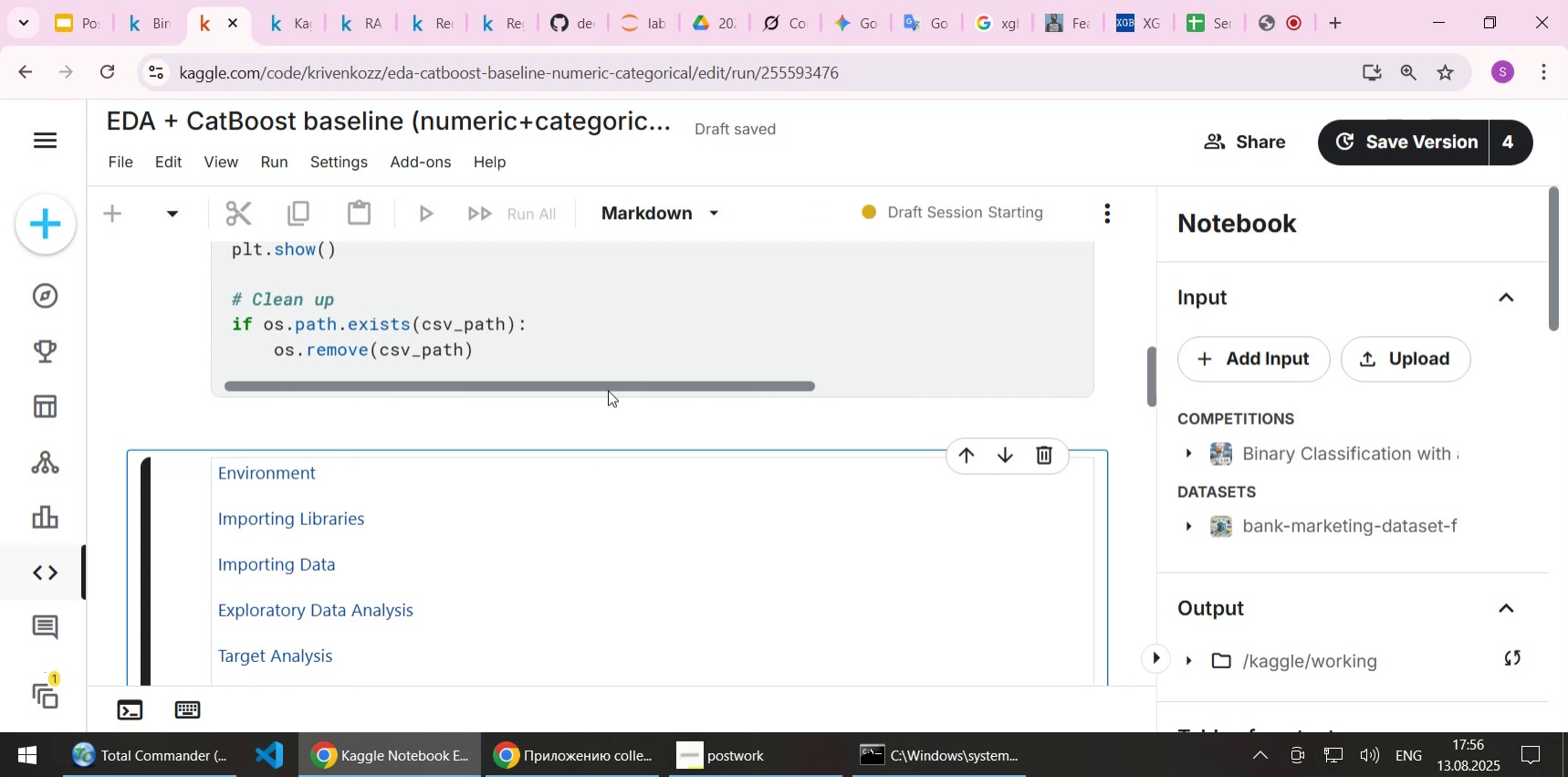 
scroll: coordinate [701, 361], scroll_direction: up, amount: 7.0
 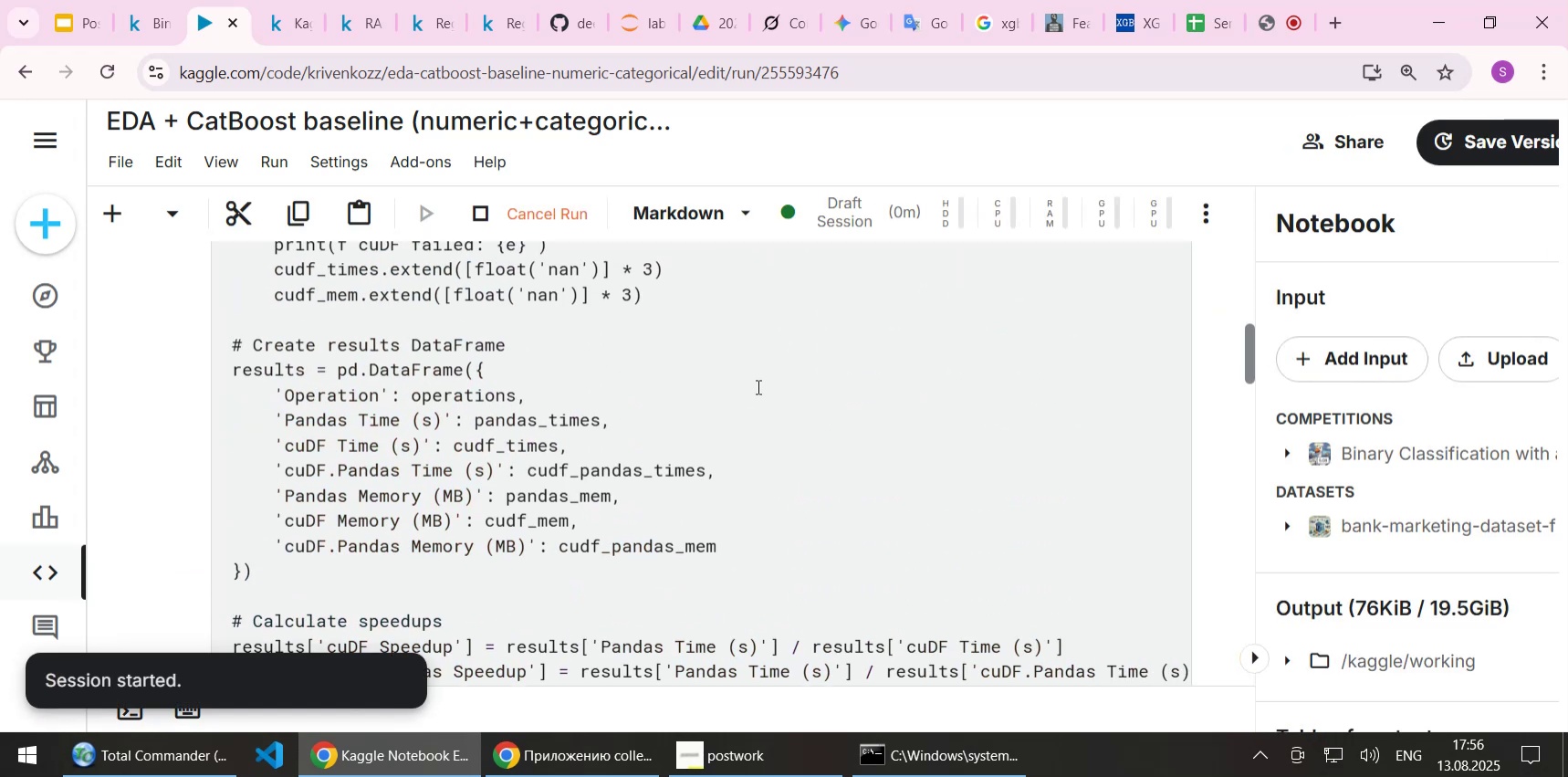 
scroll: coordinate [757, 386], scroll_direction: down, amount: 8.0
 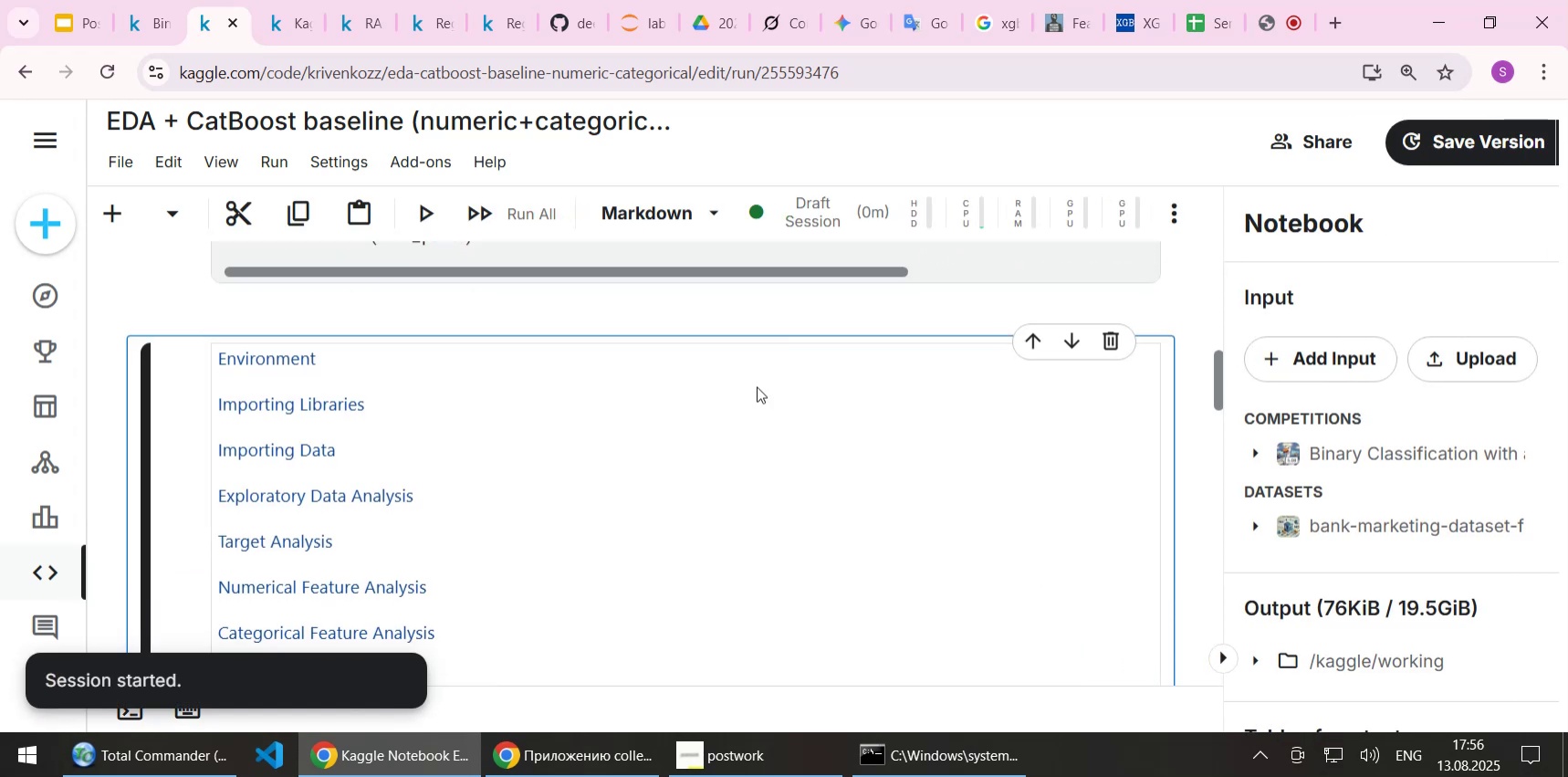 
scroll: coordinate [756, 382], scroll_direction: up, amount: 32.0
 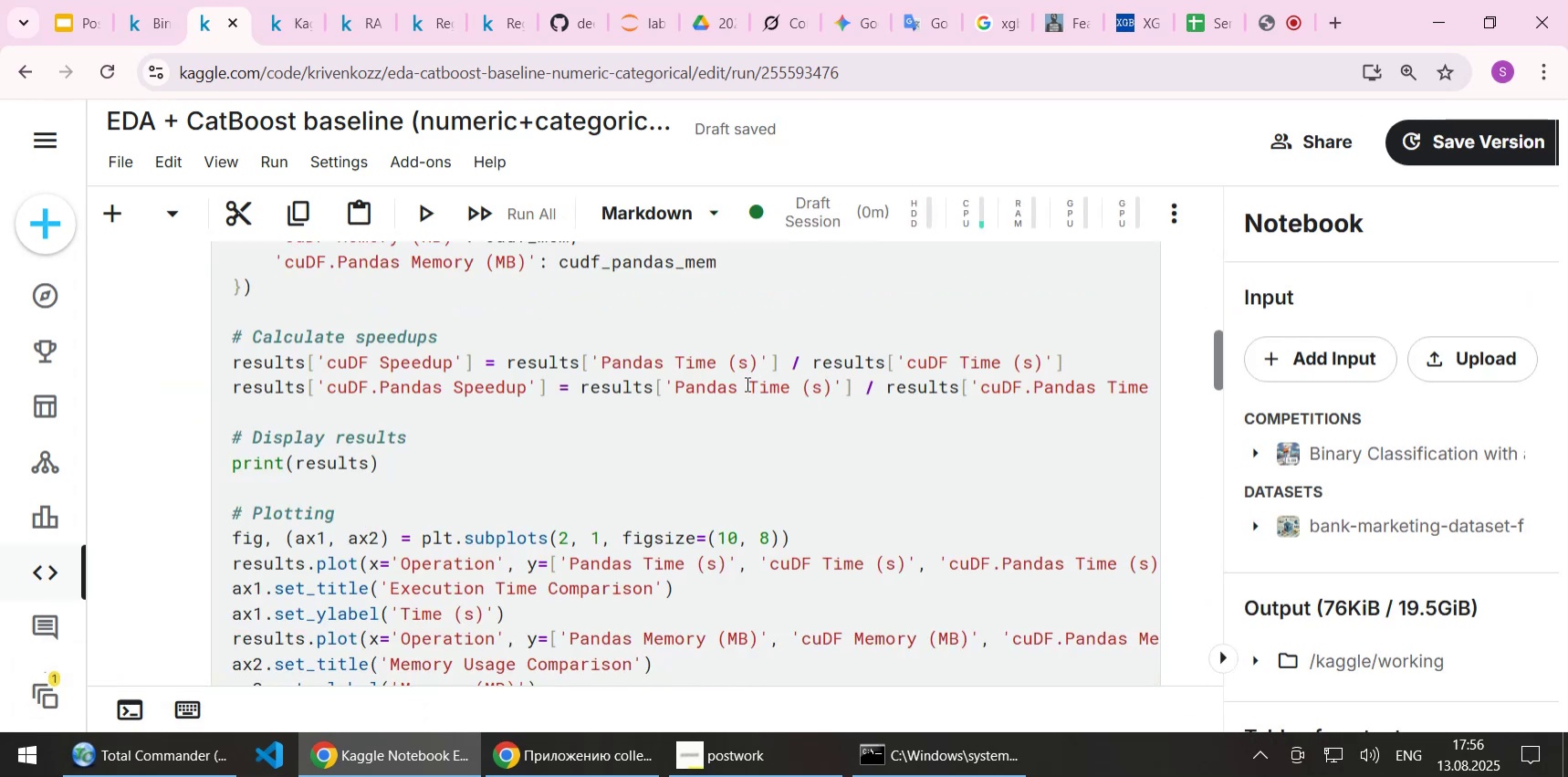 
scroll: coordinate [743, 385], scroll_direction: down, amount: 13.0
 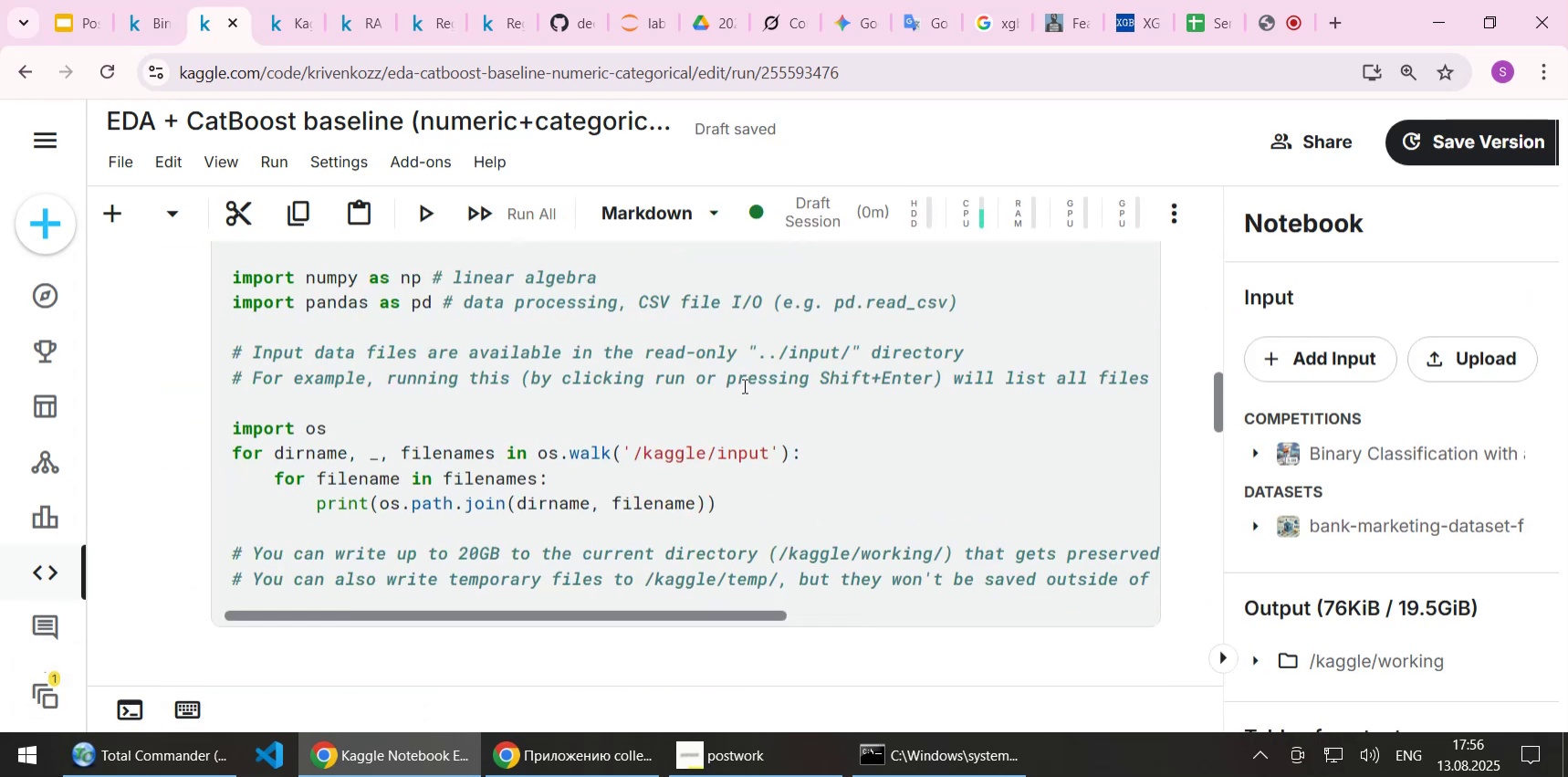 
scroll: coordinate [737, 387], scroll_direction: up, amount: 35.0
 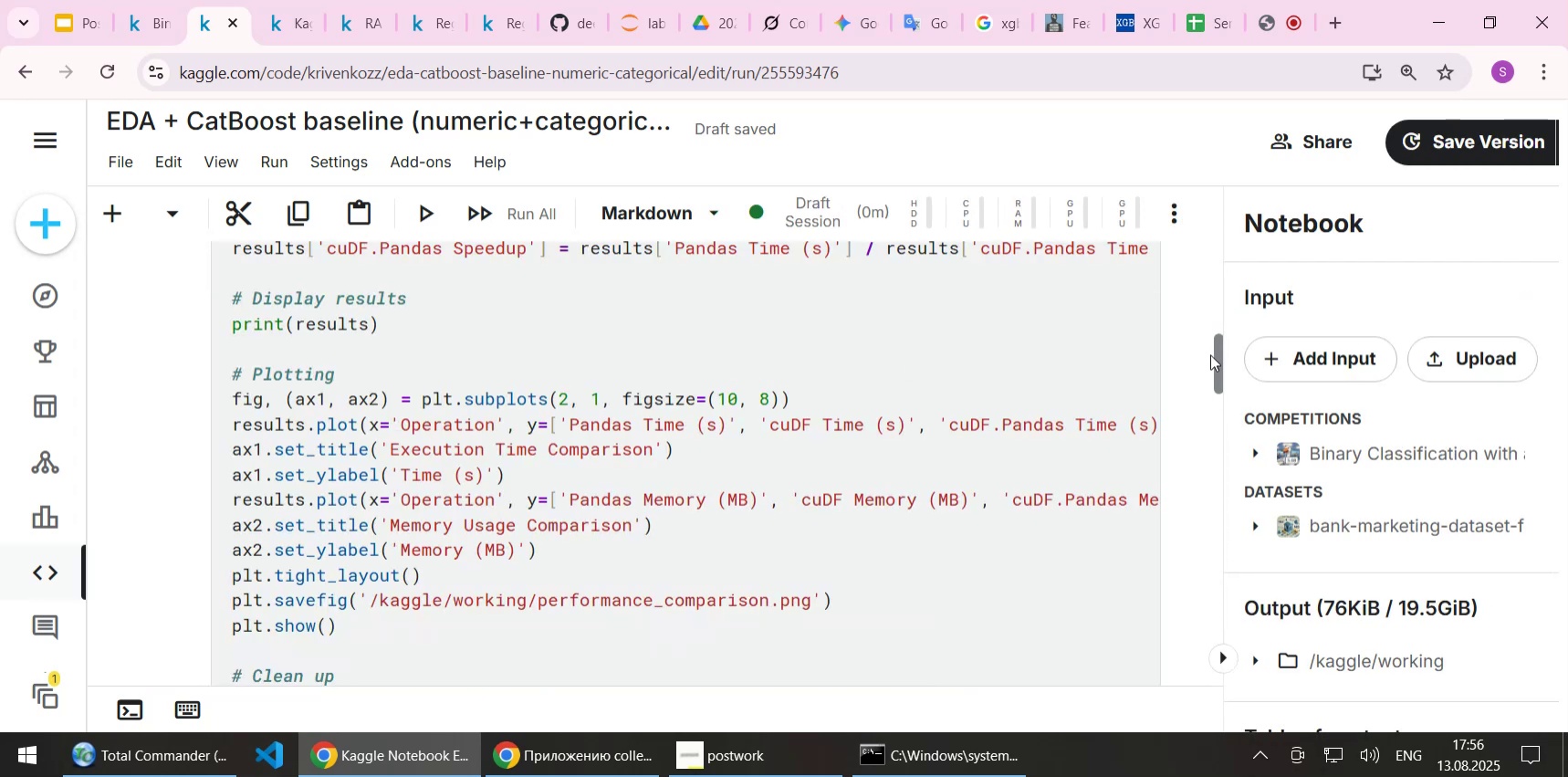 
left_click_drag(start_coordinate=[1219, 355], to_coordinate=[1216, 216])
 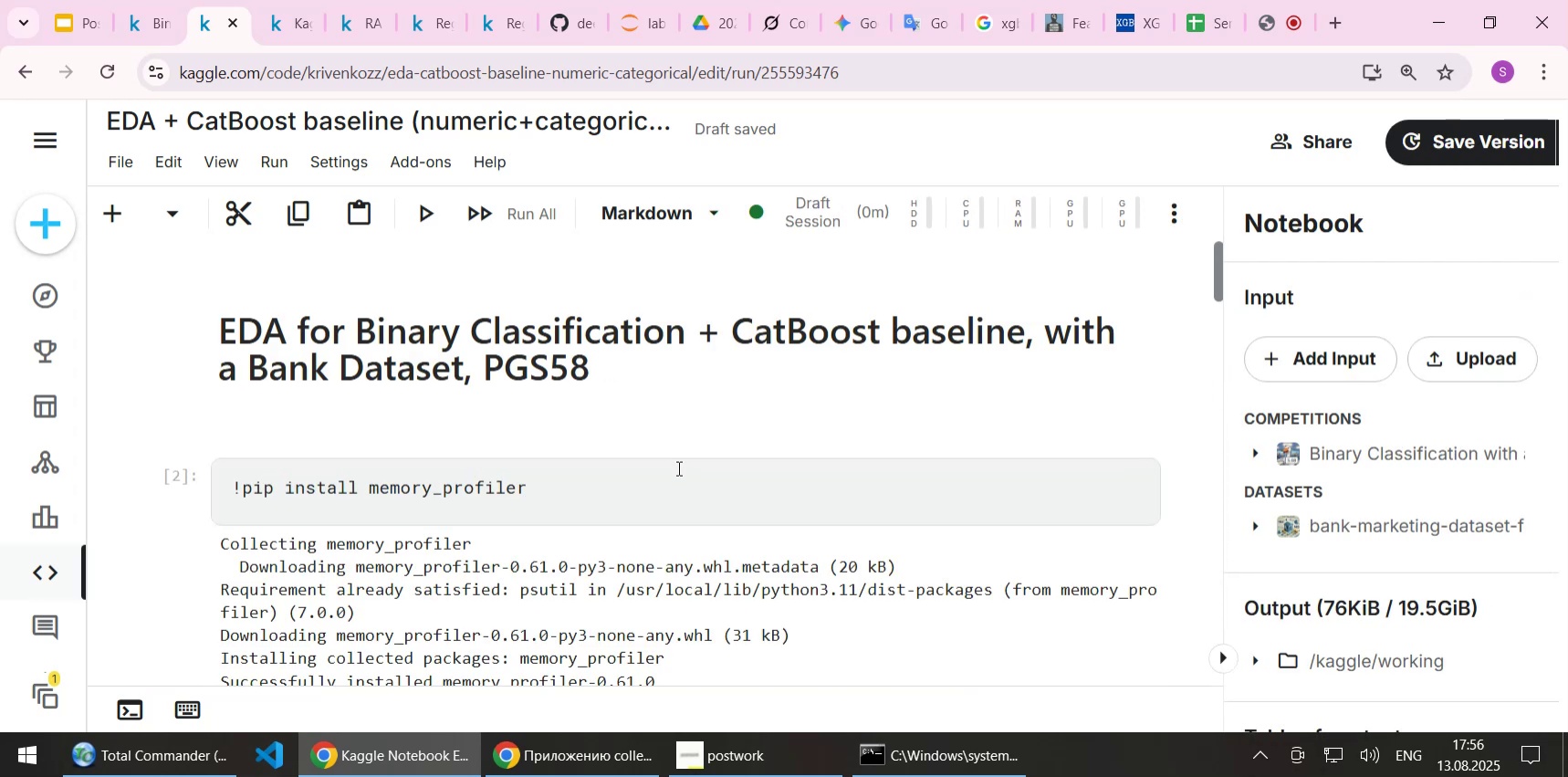 
left_click([677, 467])
 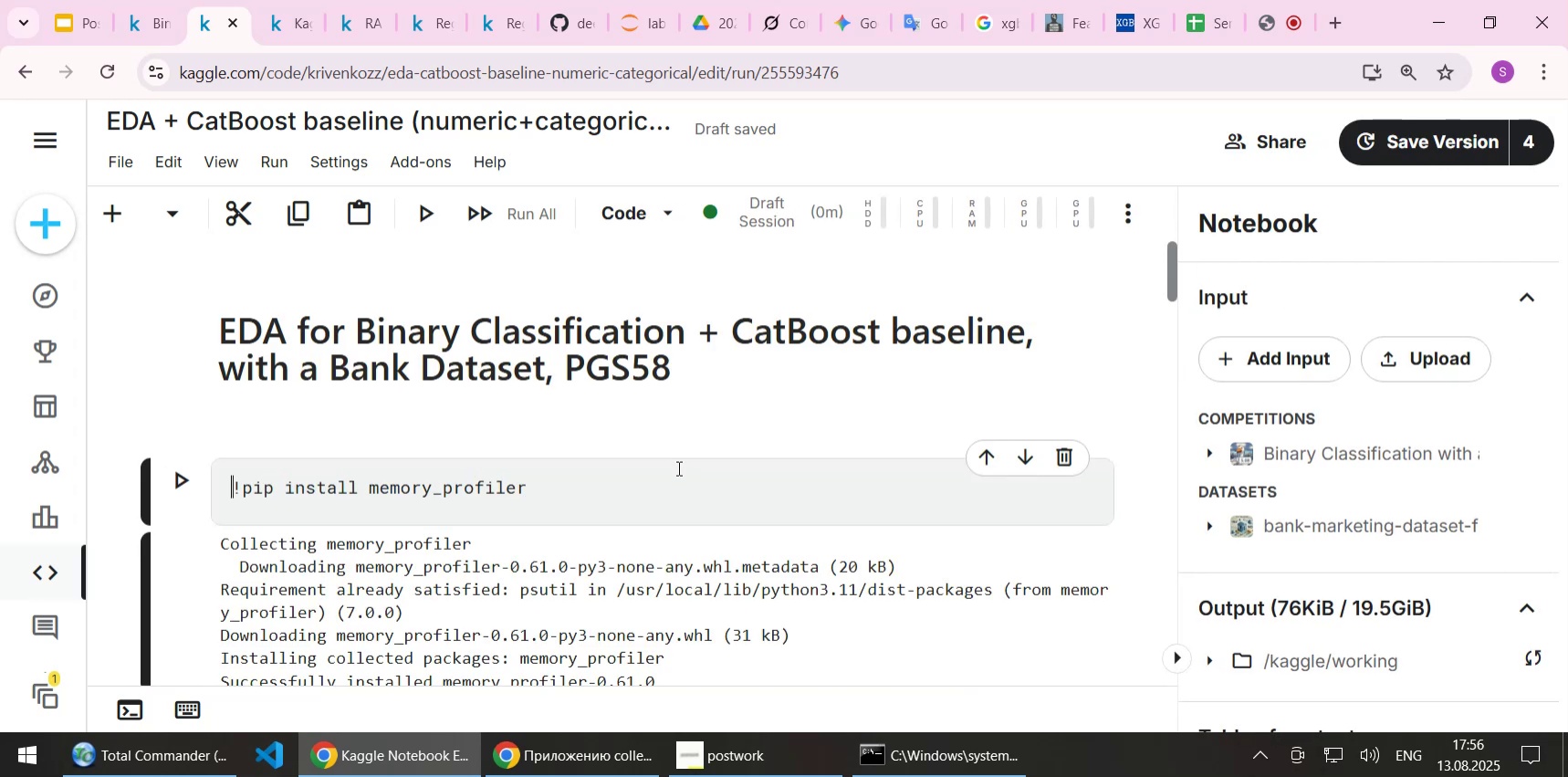 
key(Shift+Enter)
 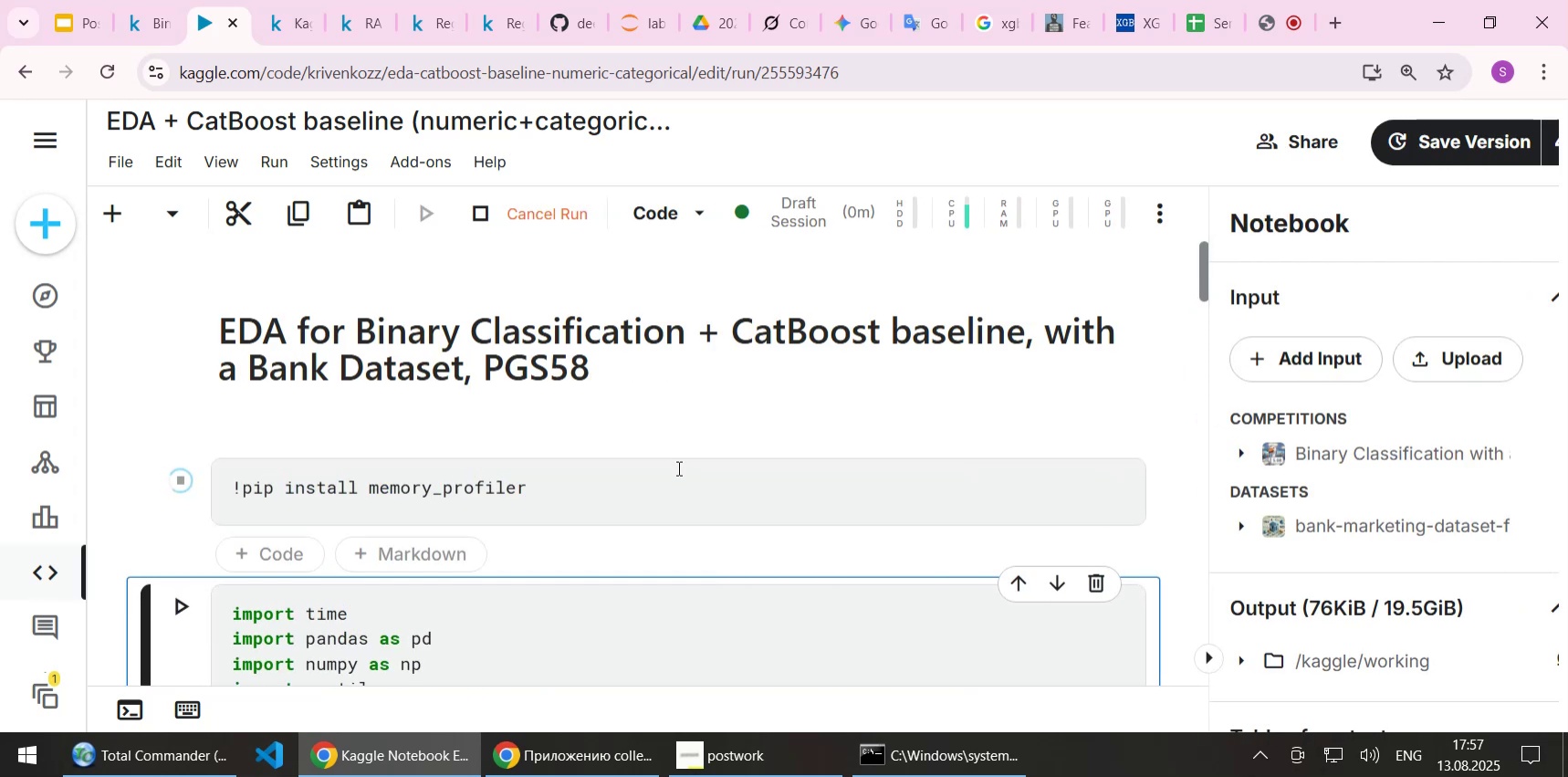 
wait(9.04)
 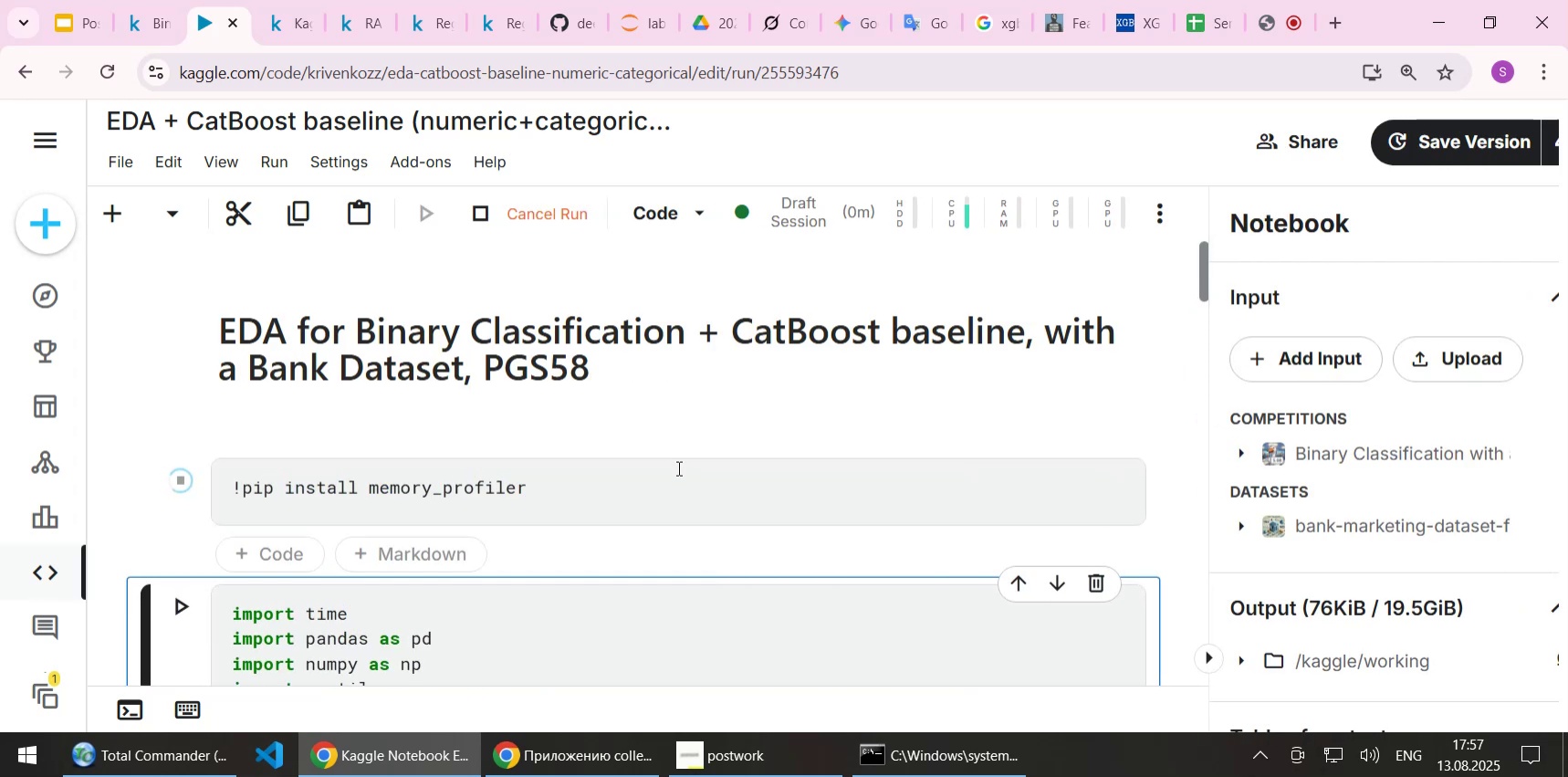 
scroll: coordinate [718, 476], scroll_direction: down, amount: 2.0
 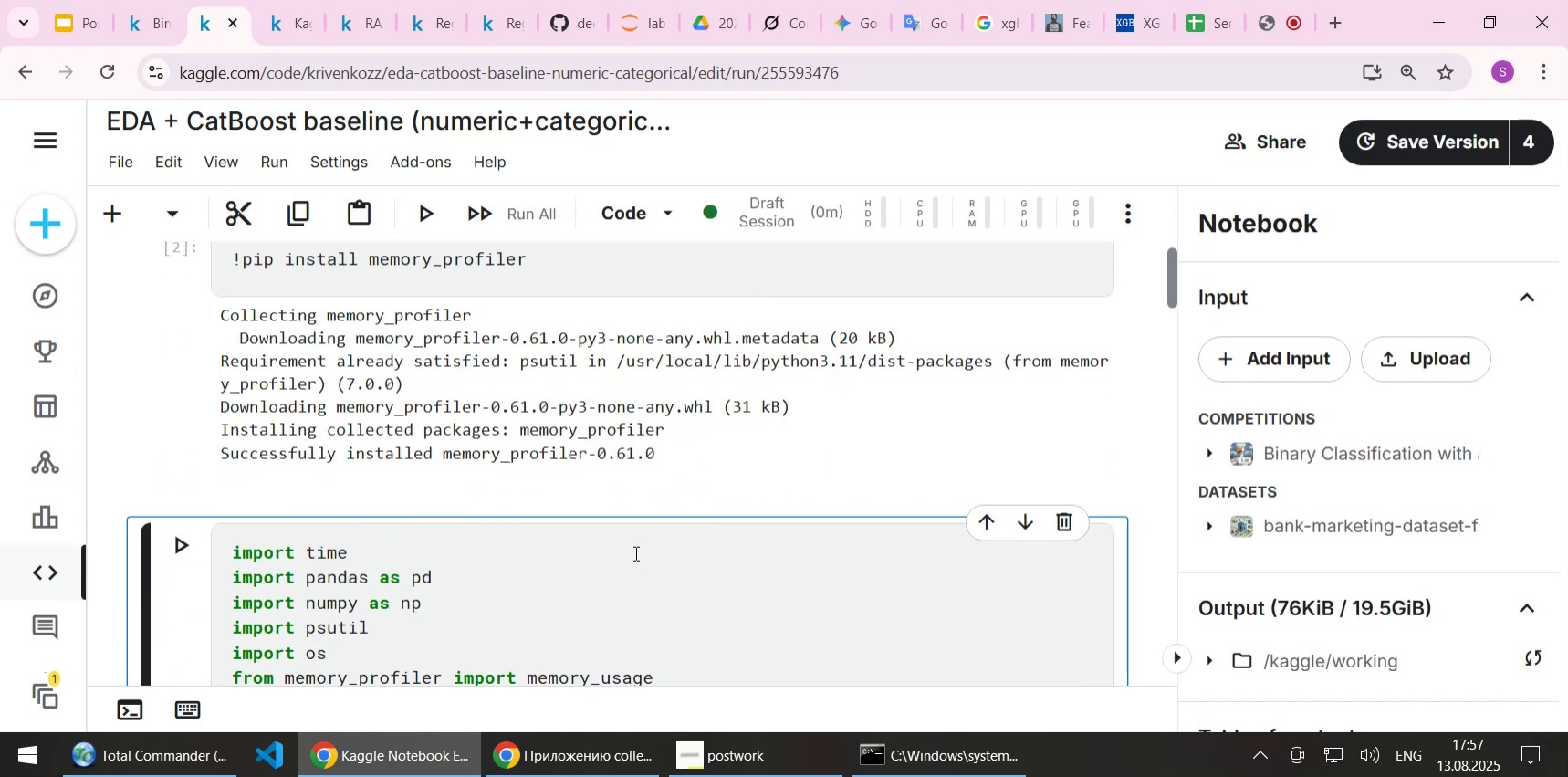 
left_click([634, 552])
 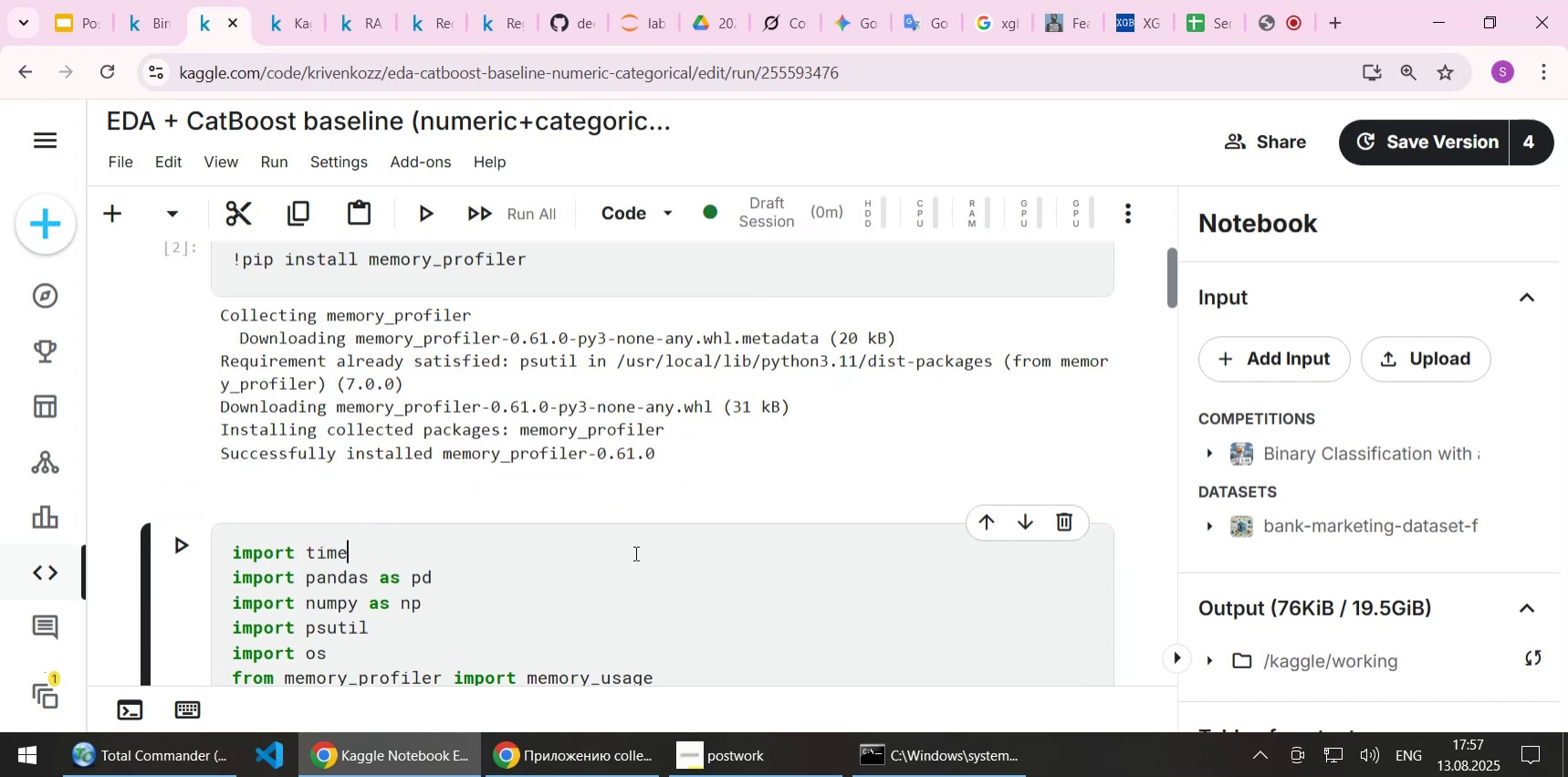 
key(Shift+Enter)
 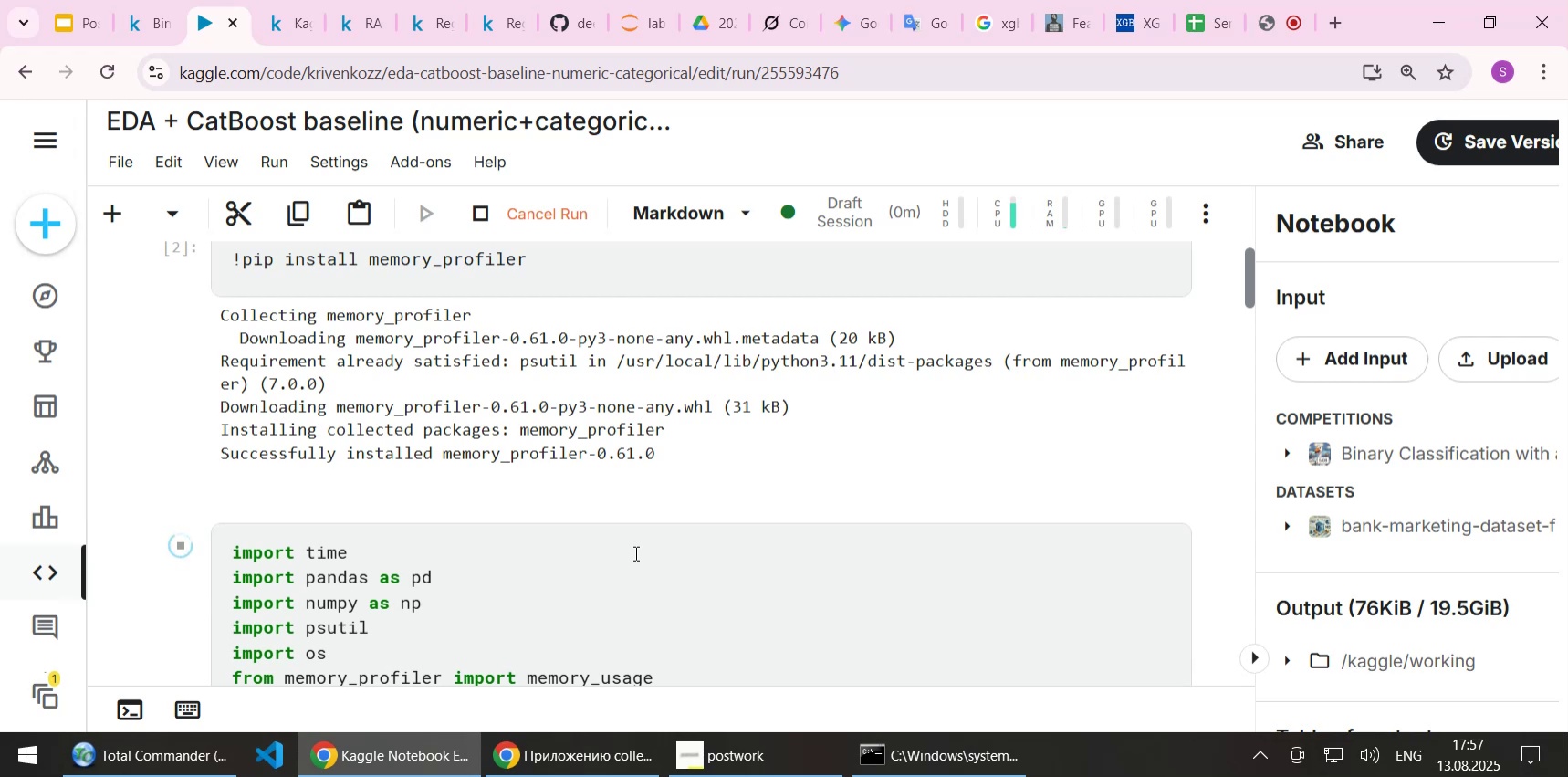 
wait(9.29)
 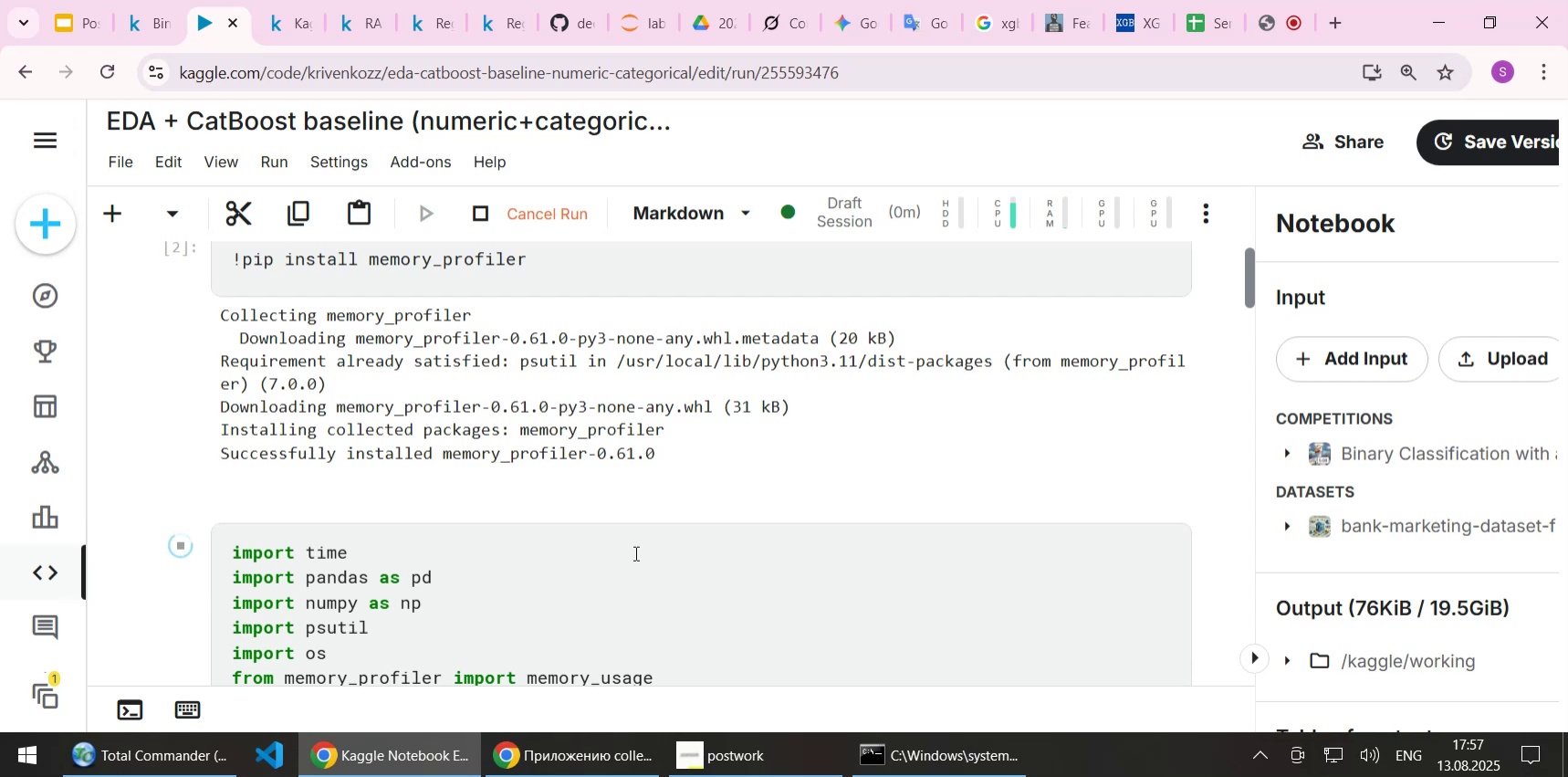 
scroll: coordinate [153, 604], scroll_direction: down, amount: 17.0
 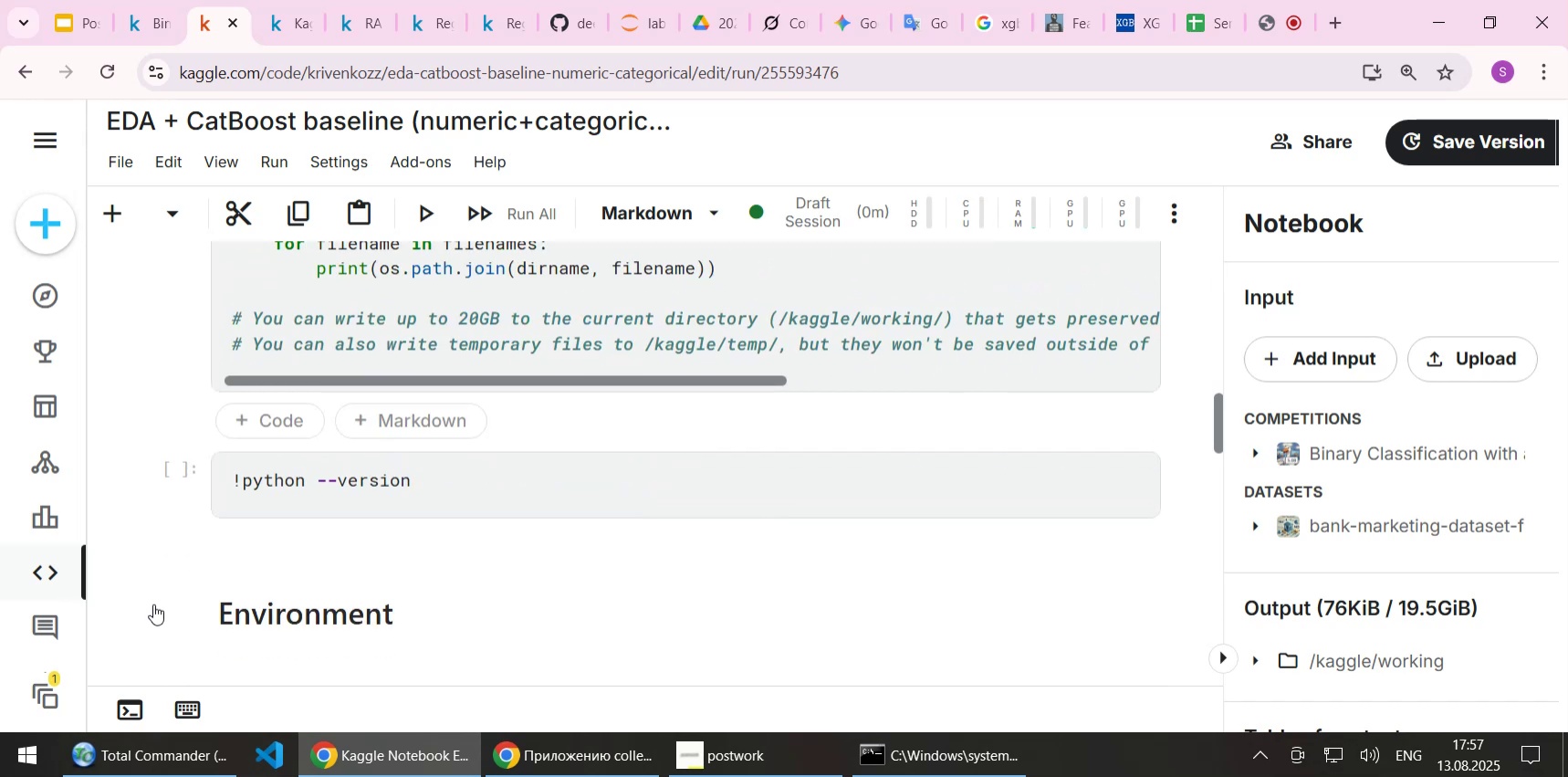 
scroll: coordinate [562, 486], scroll_direction: up, amount: 5.0
 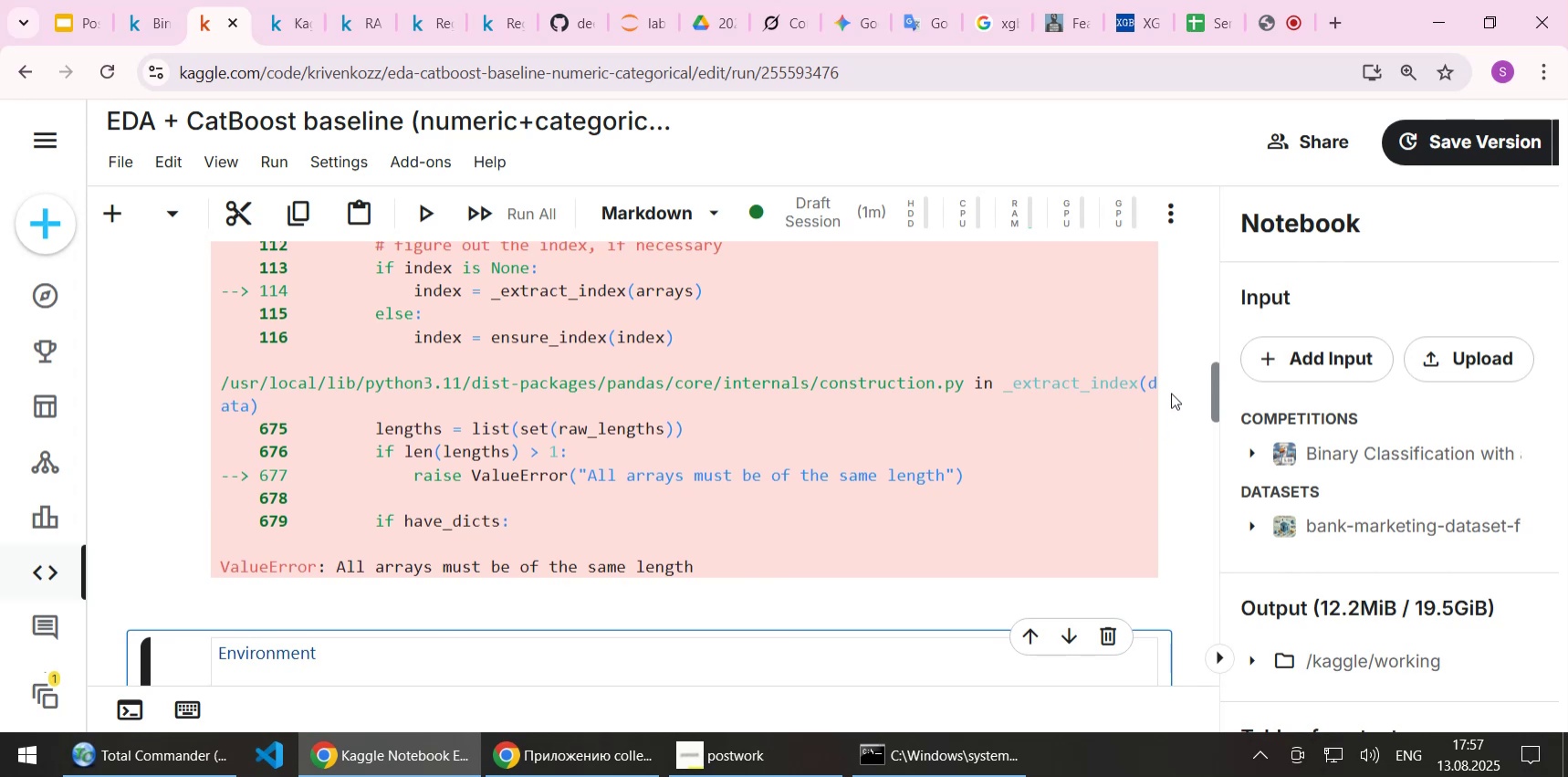 
left_click_drag(start_coordinate=[1213, 390], to_coordinate=[1209, 371])
 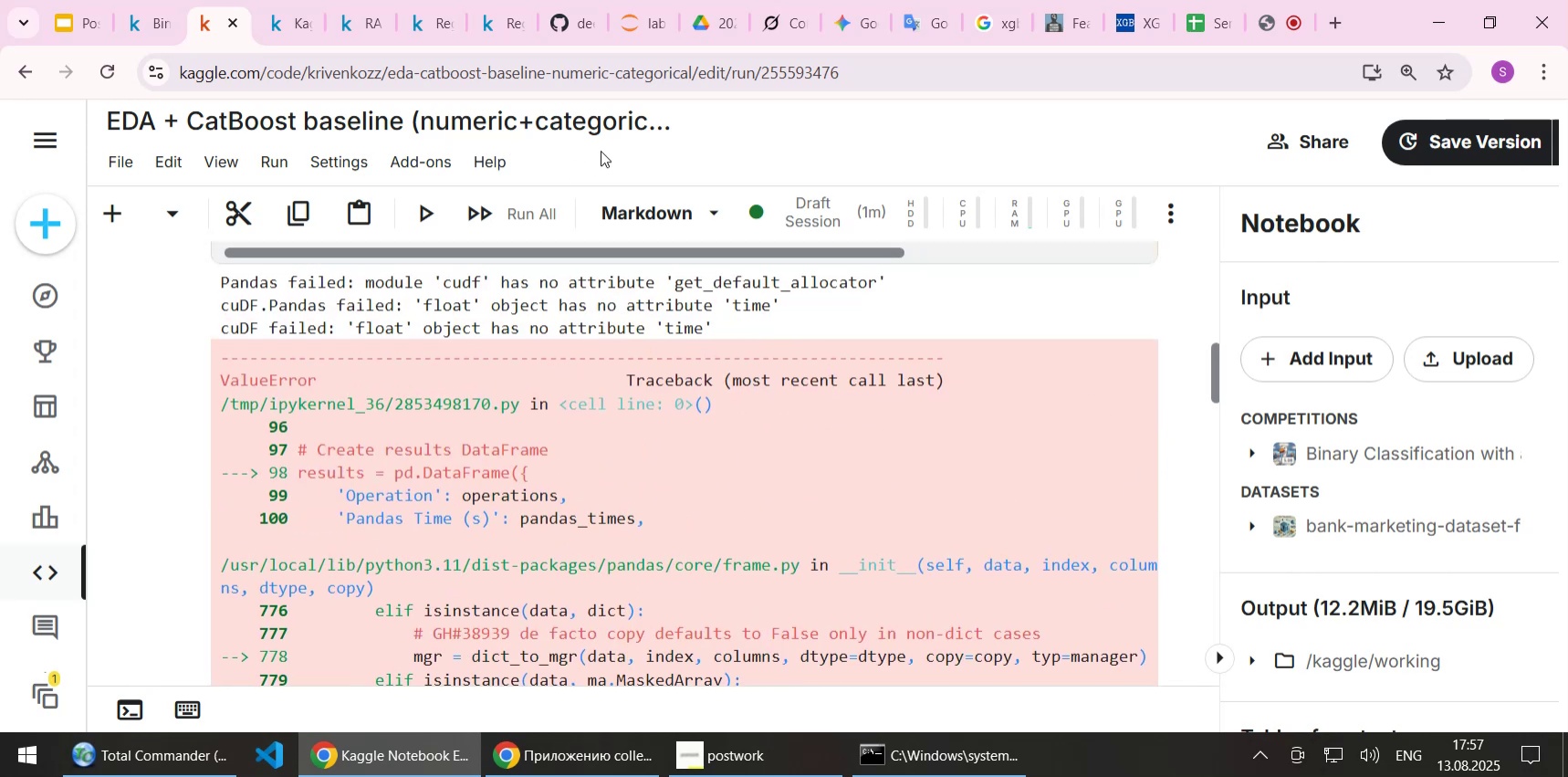 
left_click([788, 29])
 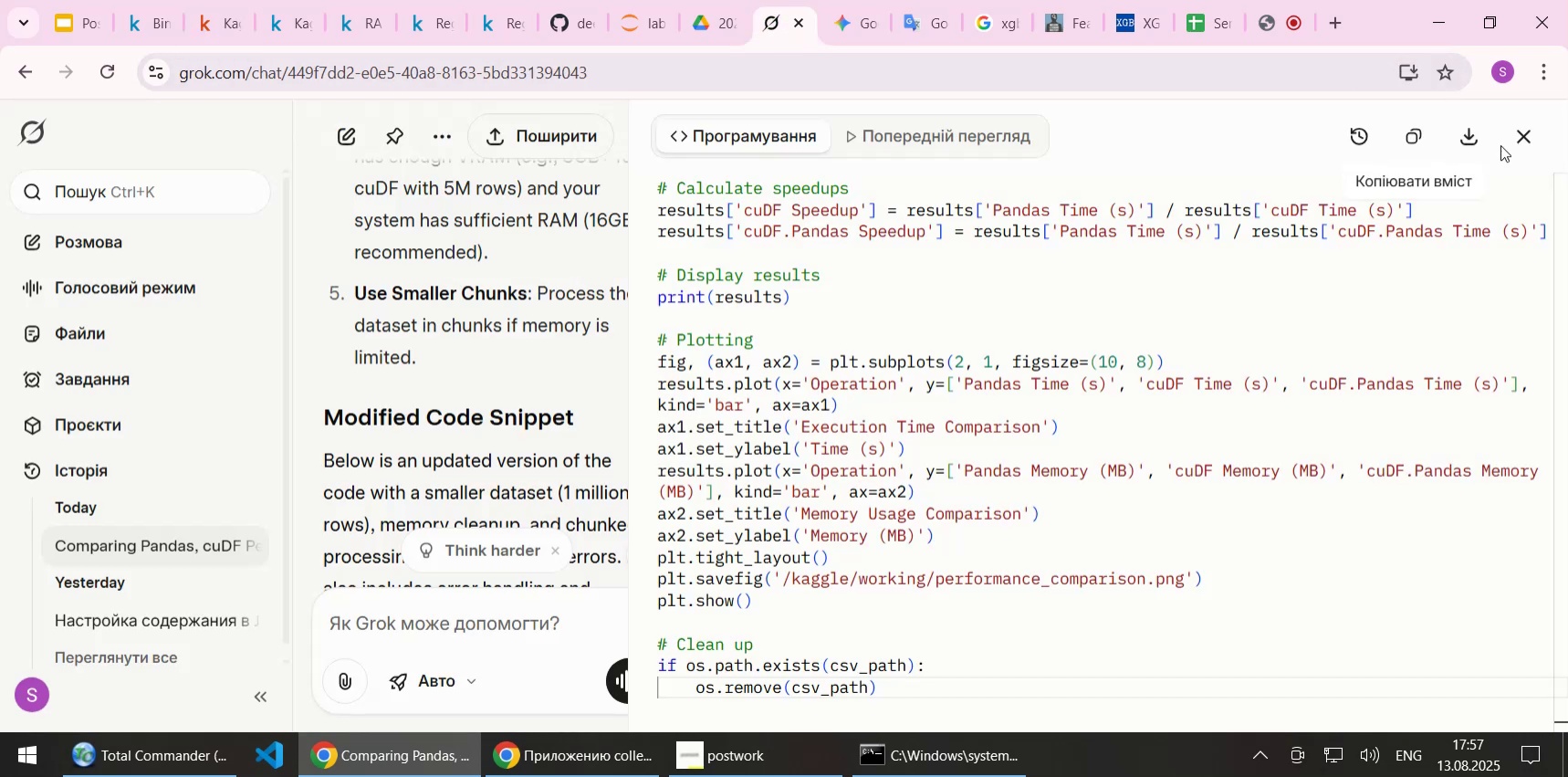 
left_click([1524, 128])
 